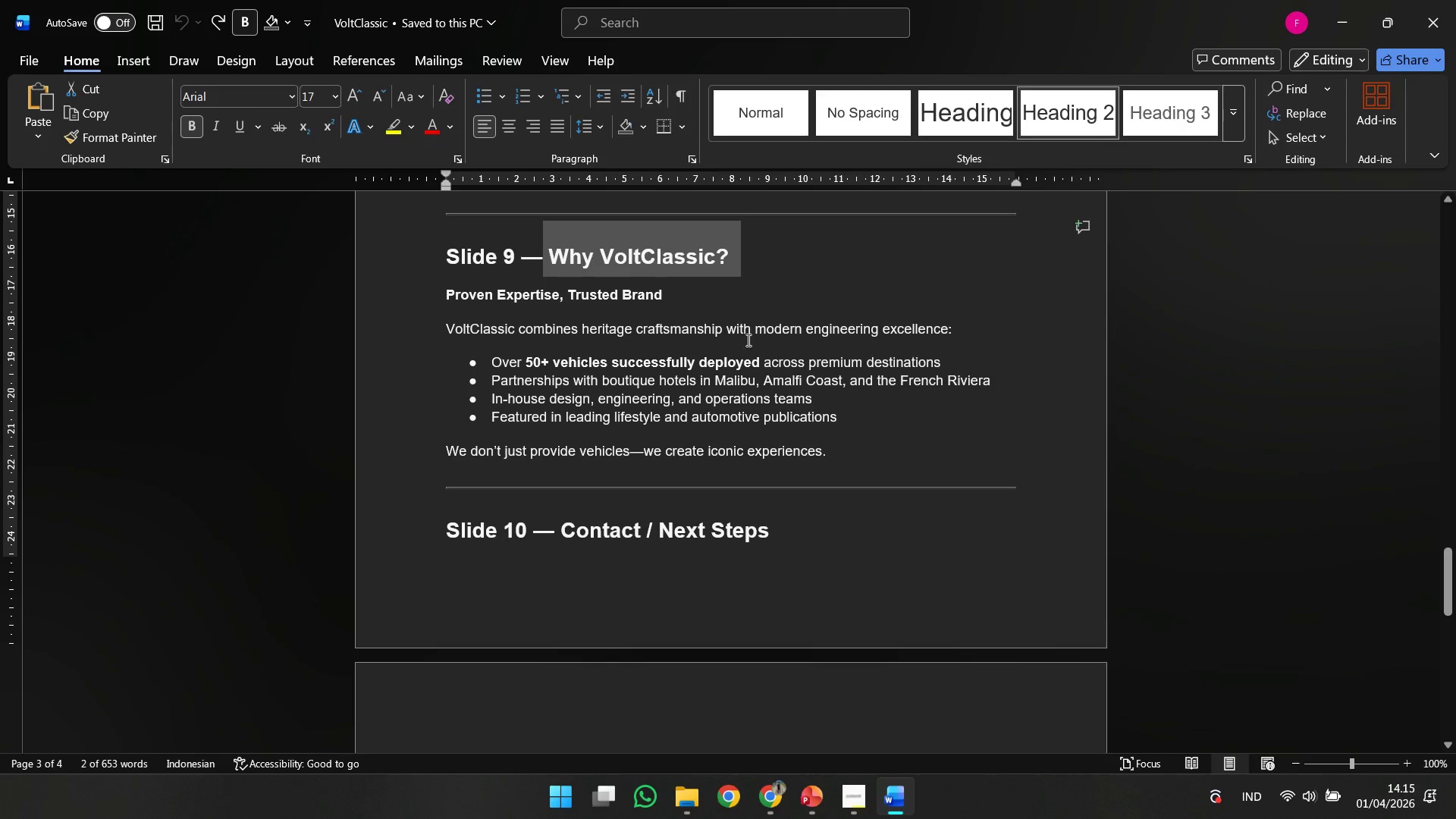 
left_click_drag(start_coordinate=[685, 294], to_coordinate=[438, 294])
 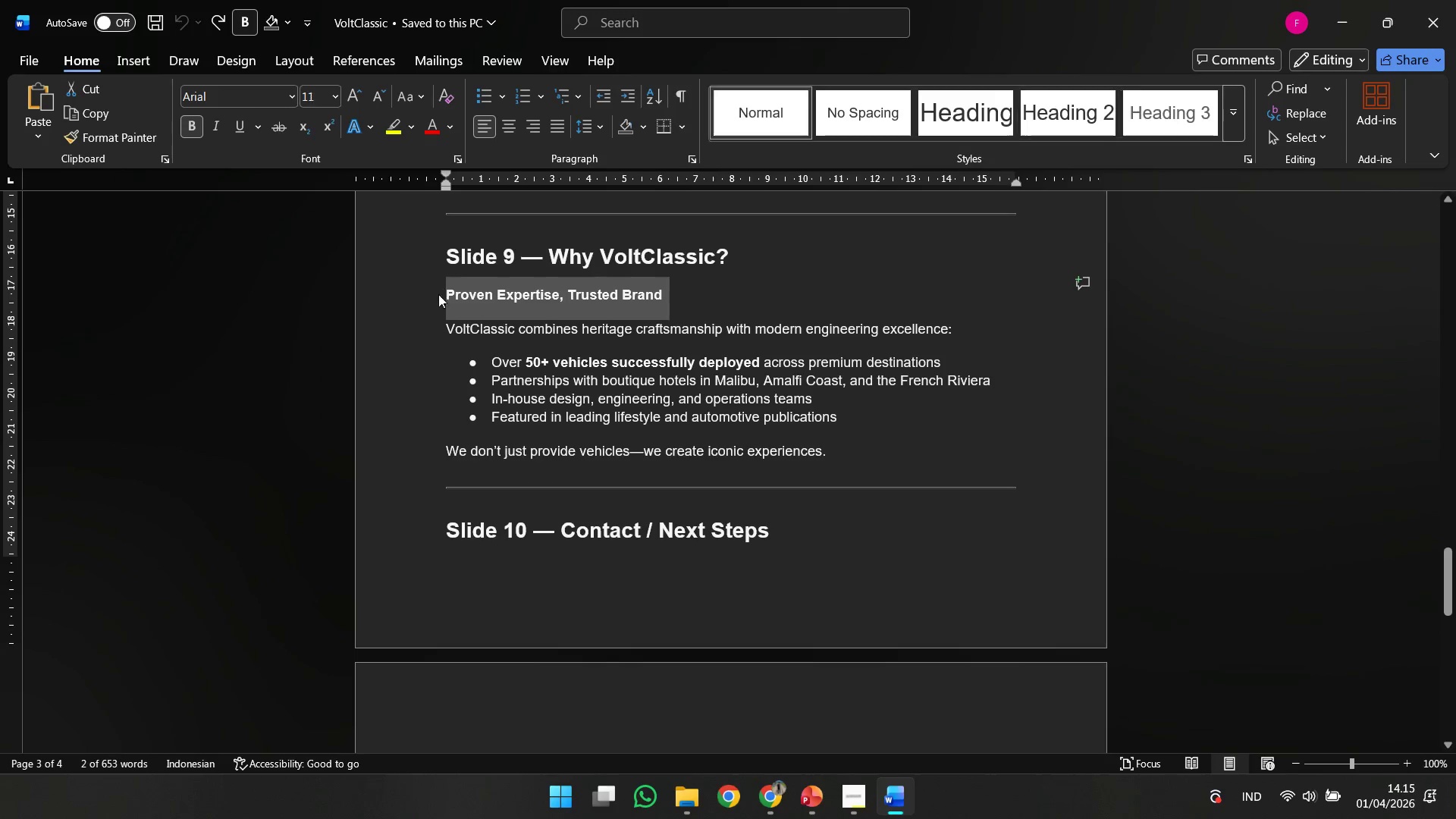 
key(Control+C)
 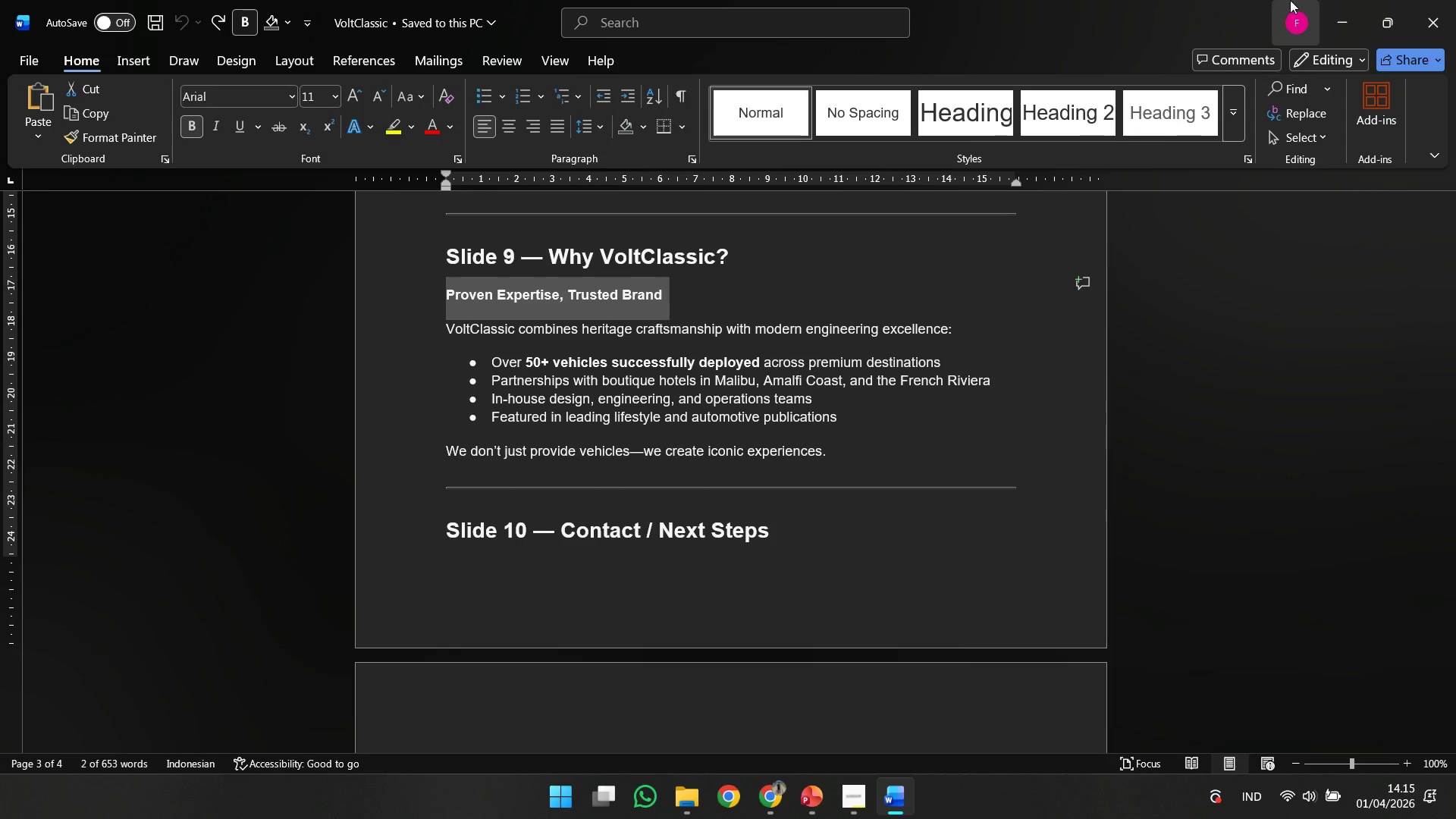 
key(Control+C)
 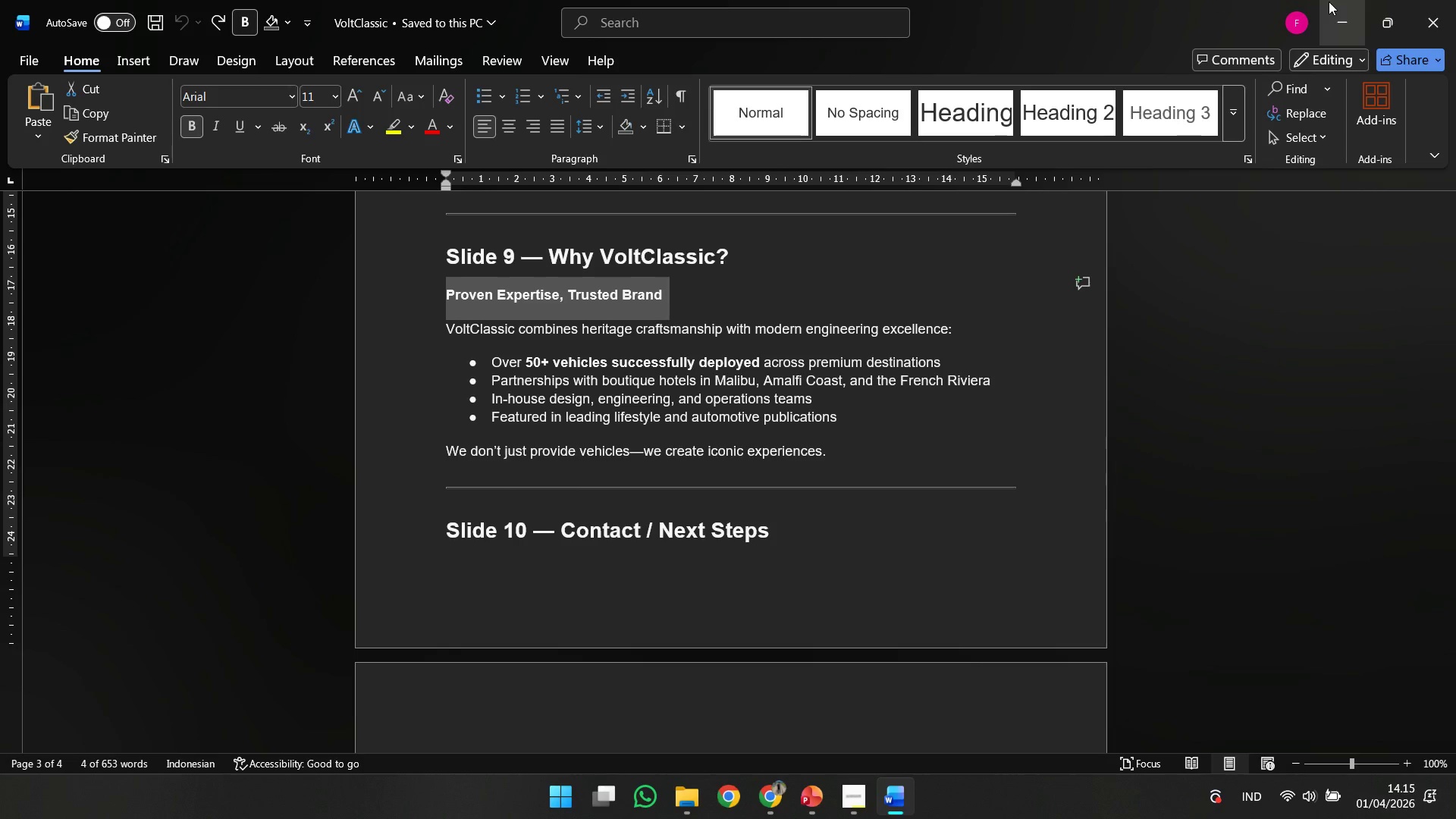 
left_click([1329, 2])
 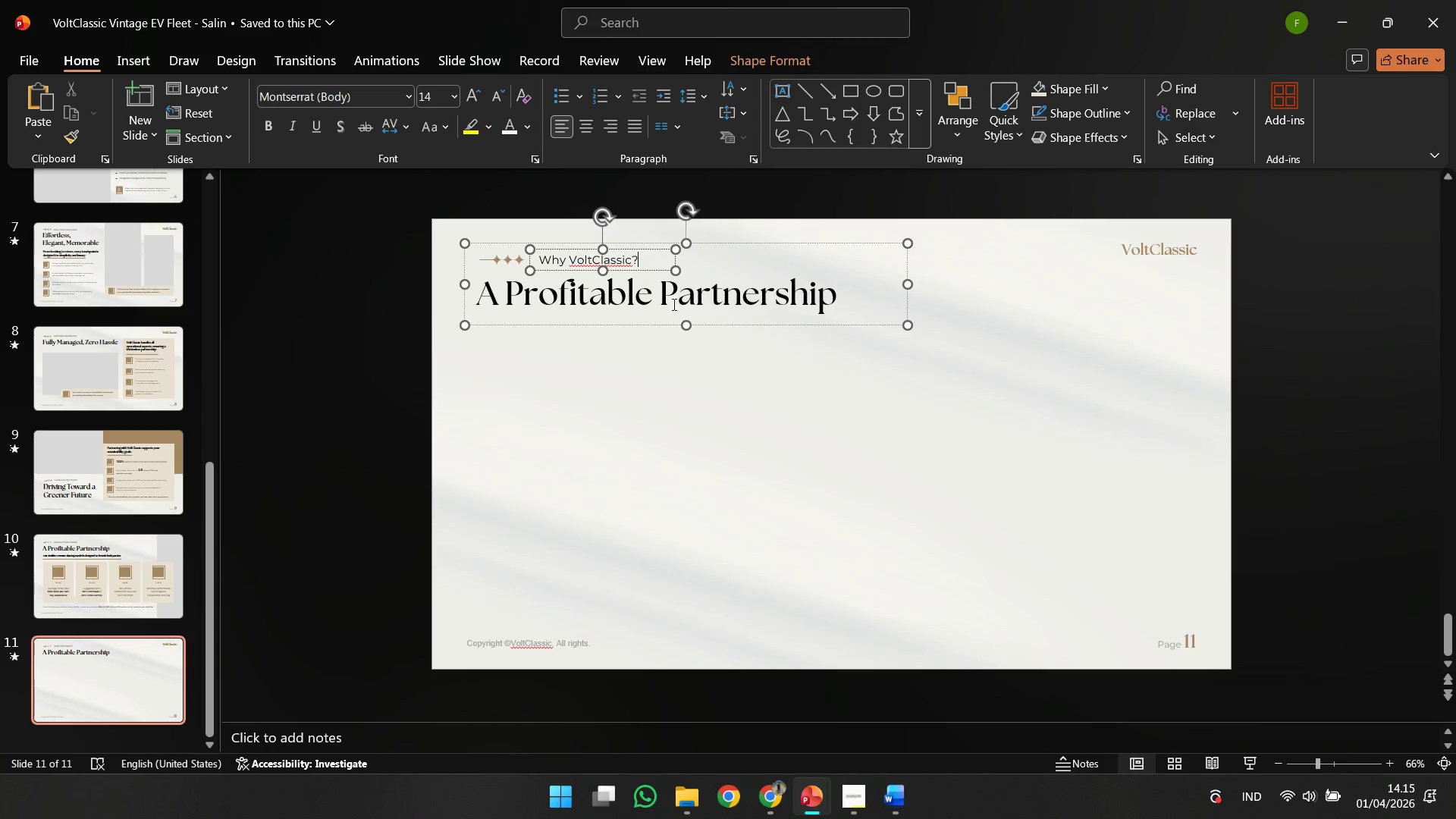 
left_click([668, 306])
 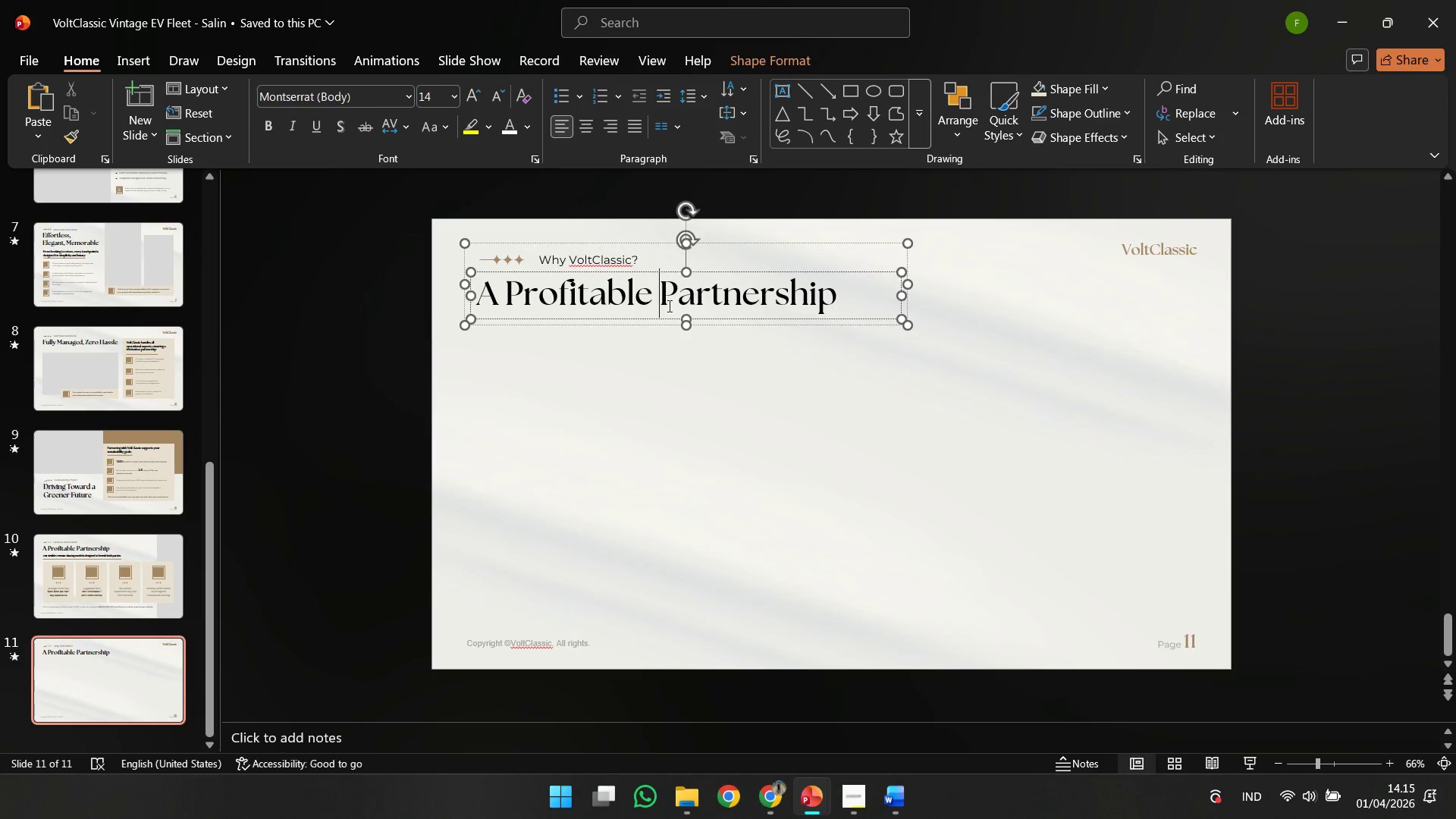 
key(Control+ControlLeft)
 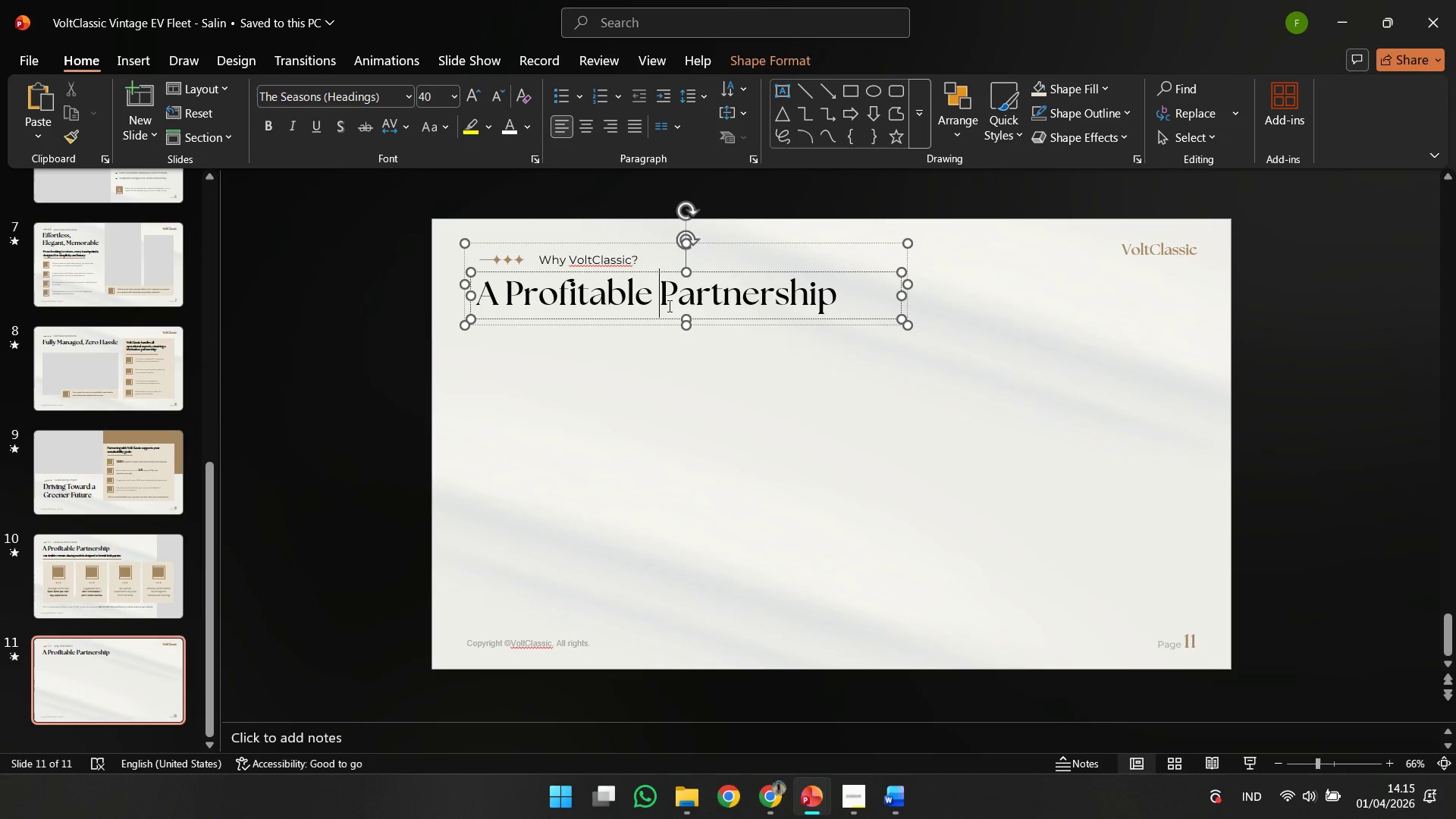 
key(Control+A)
 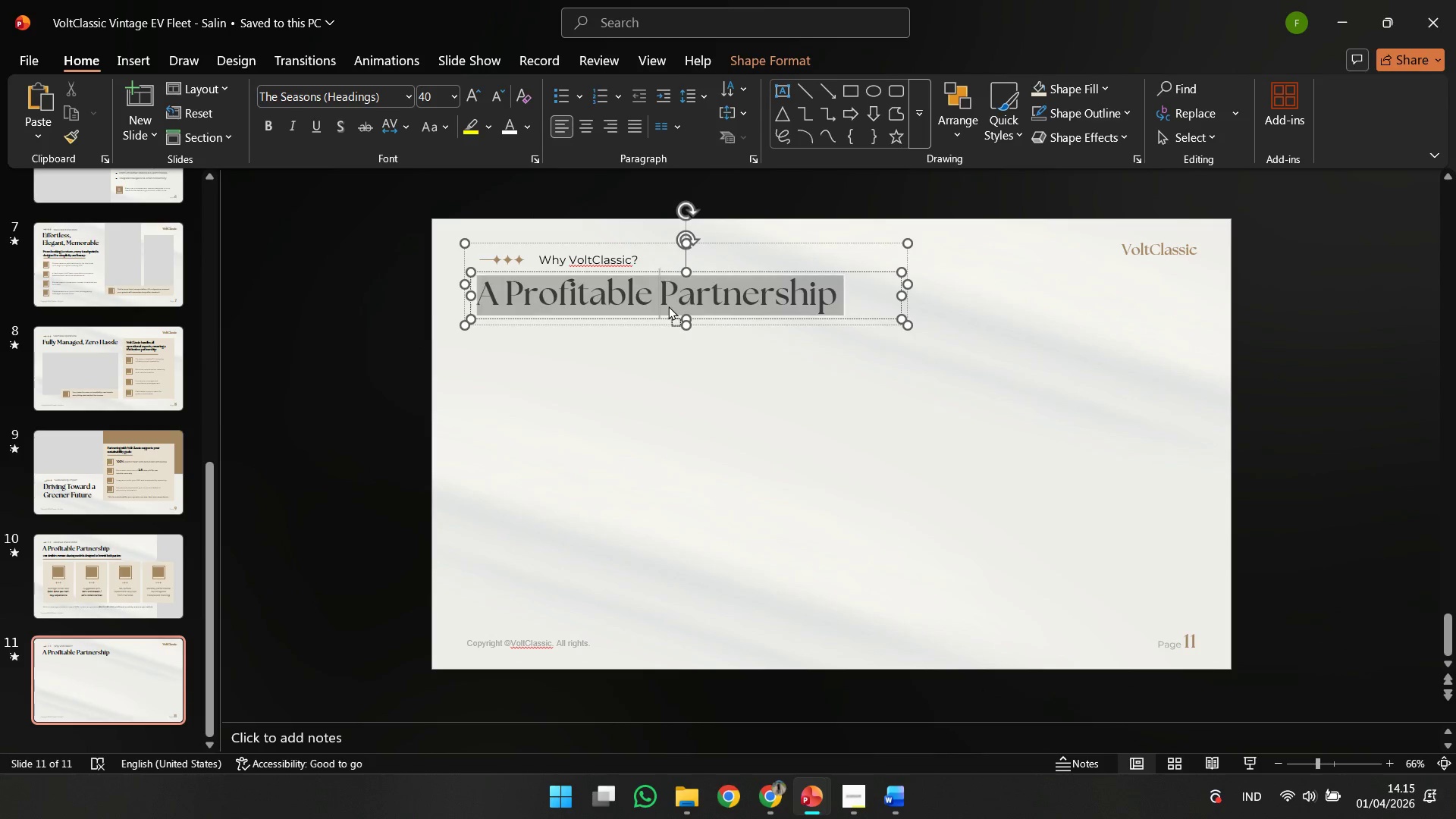 
right_click([668, 306])
 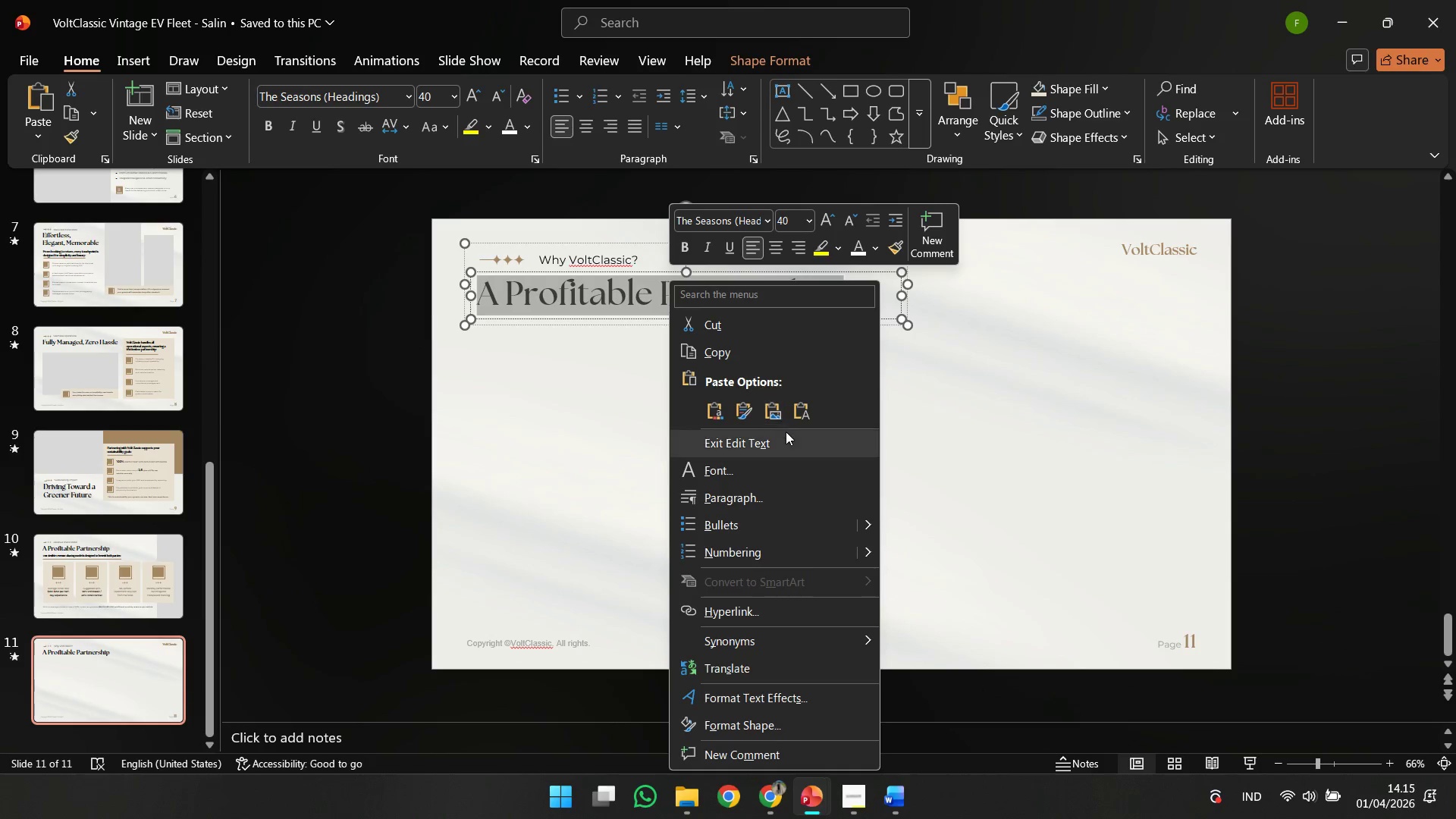 
left_click([795, 415])
 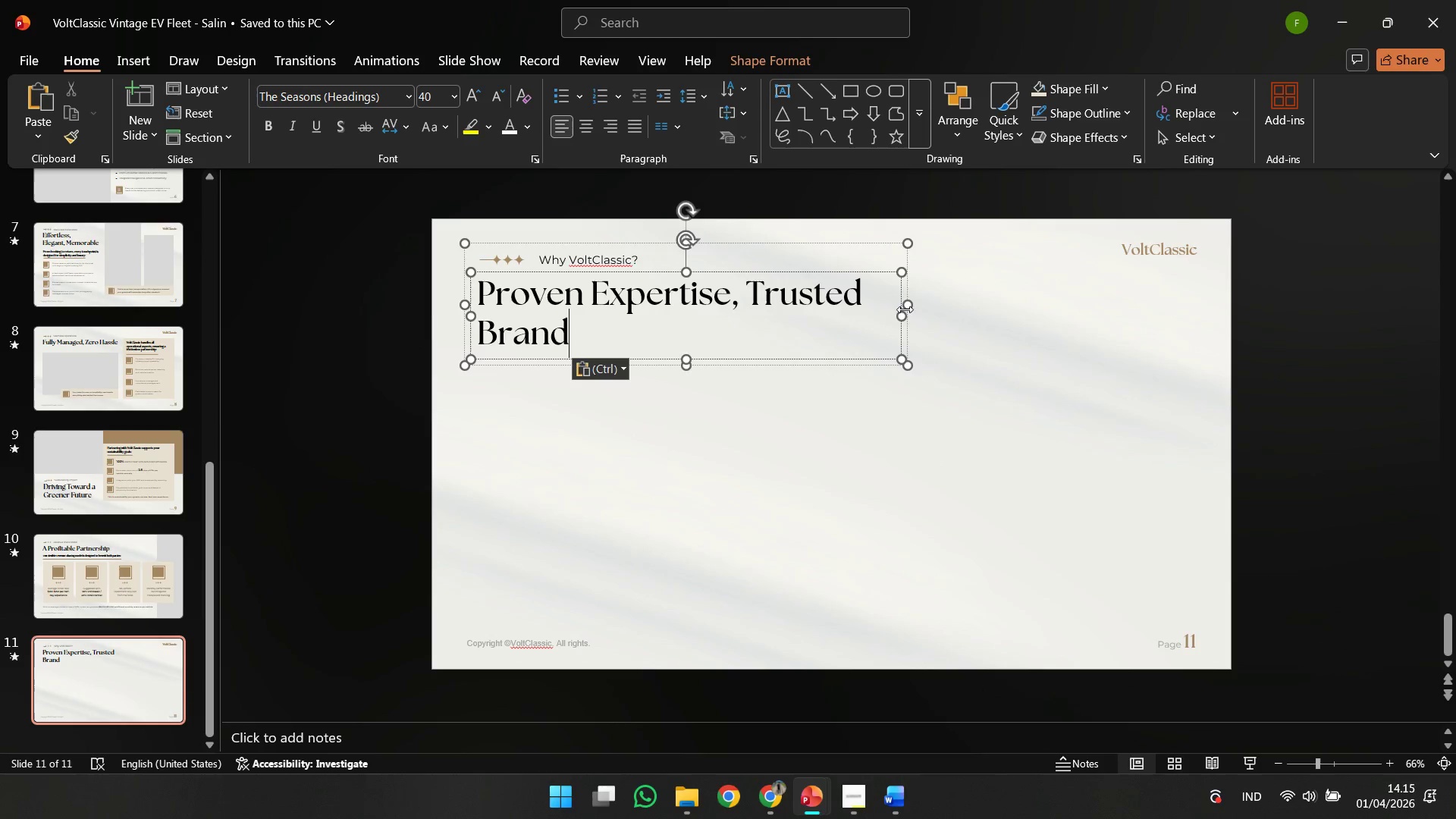 
left_click_drag(start_coordinate=[902, 314], to_coordinate=[1020, 313])
 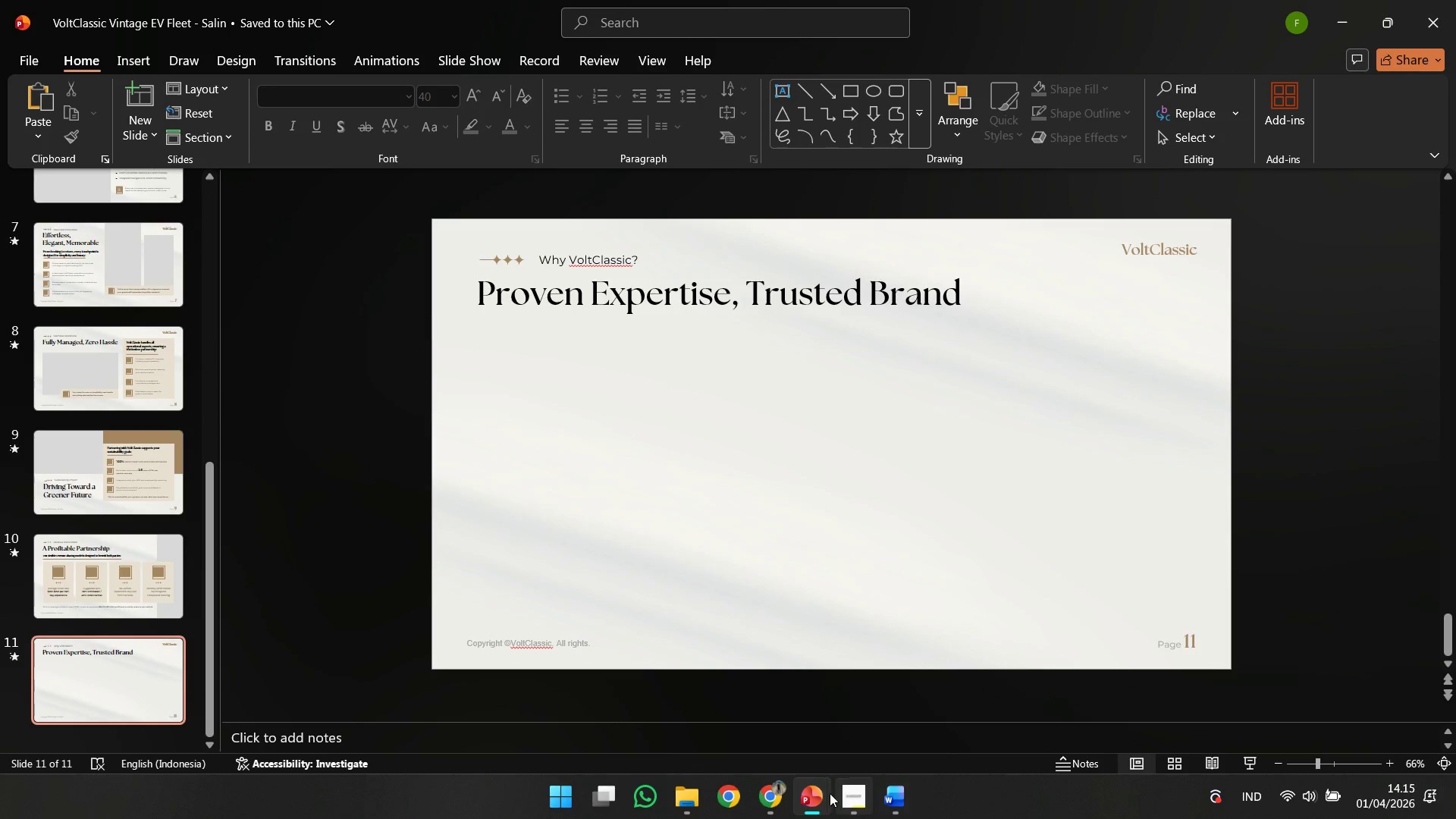 
left_click([815, 796])
 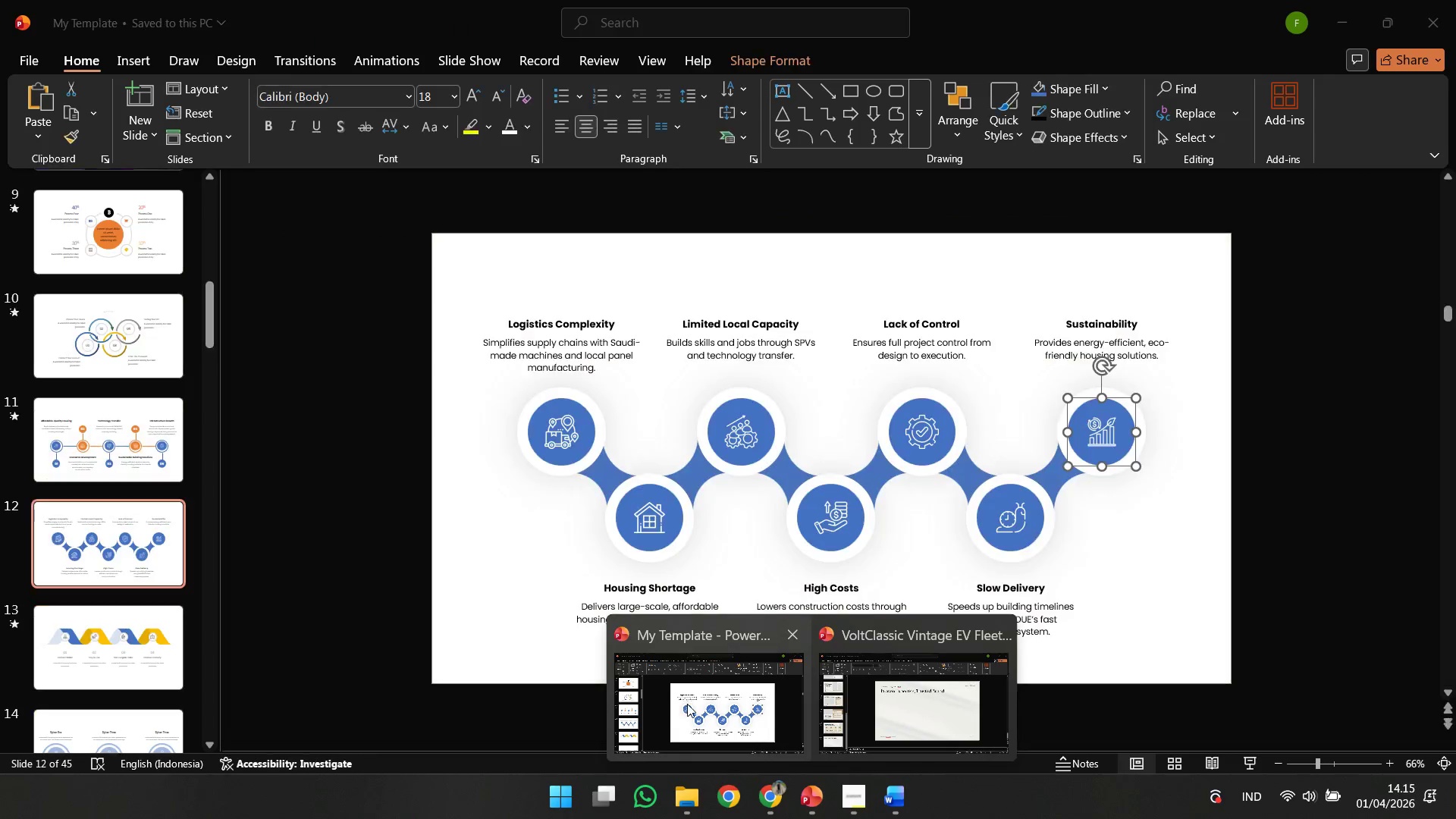 
left_click([687, 704])
 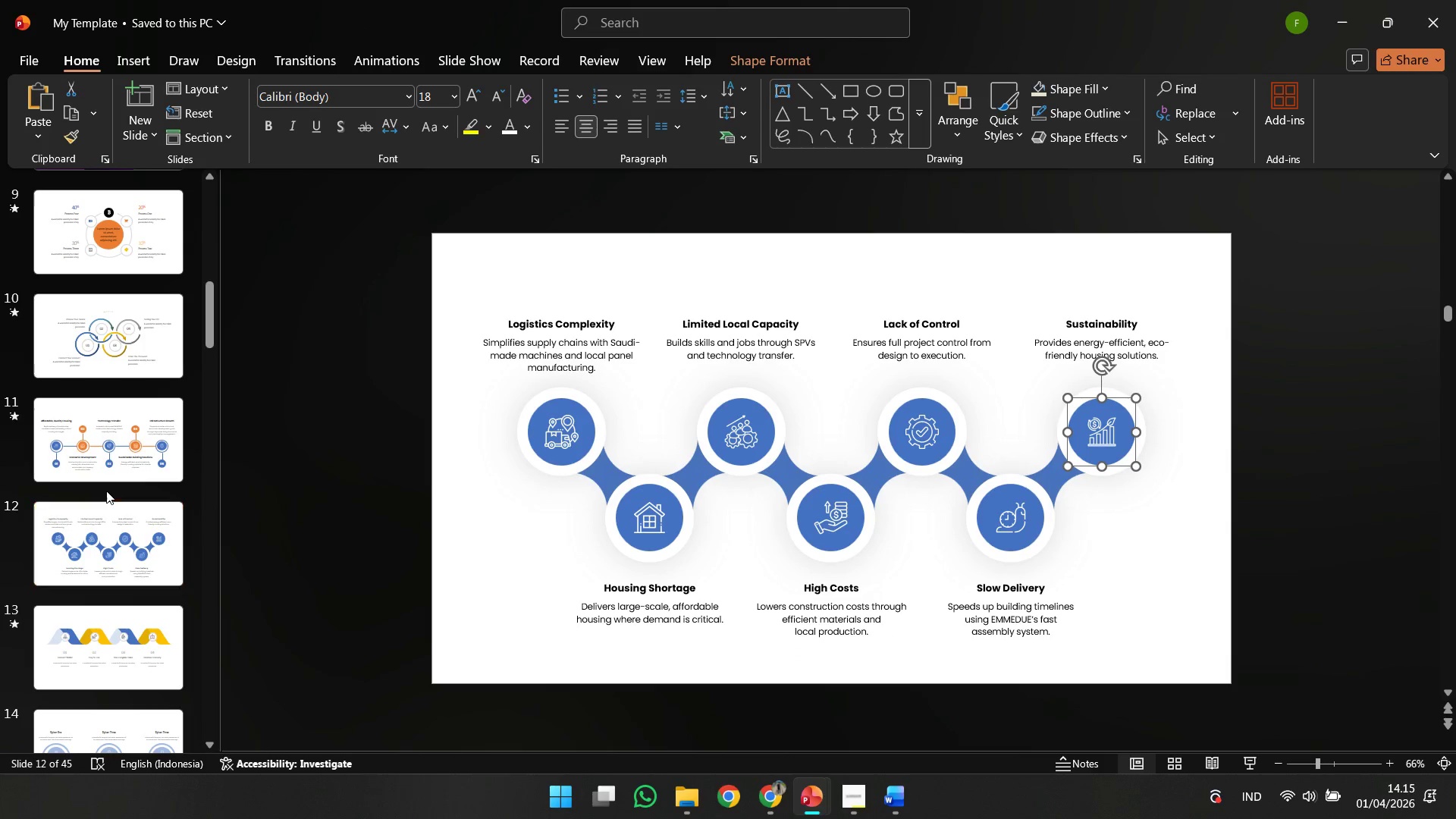 
double_click([106, 451])
 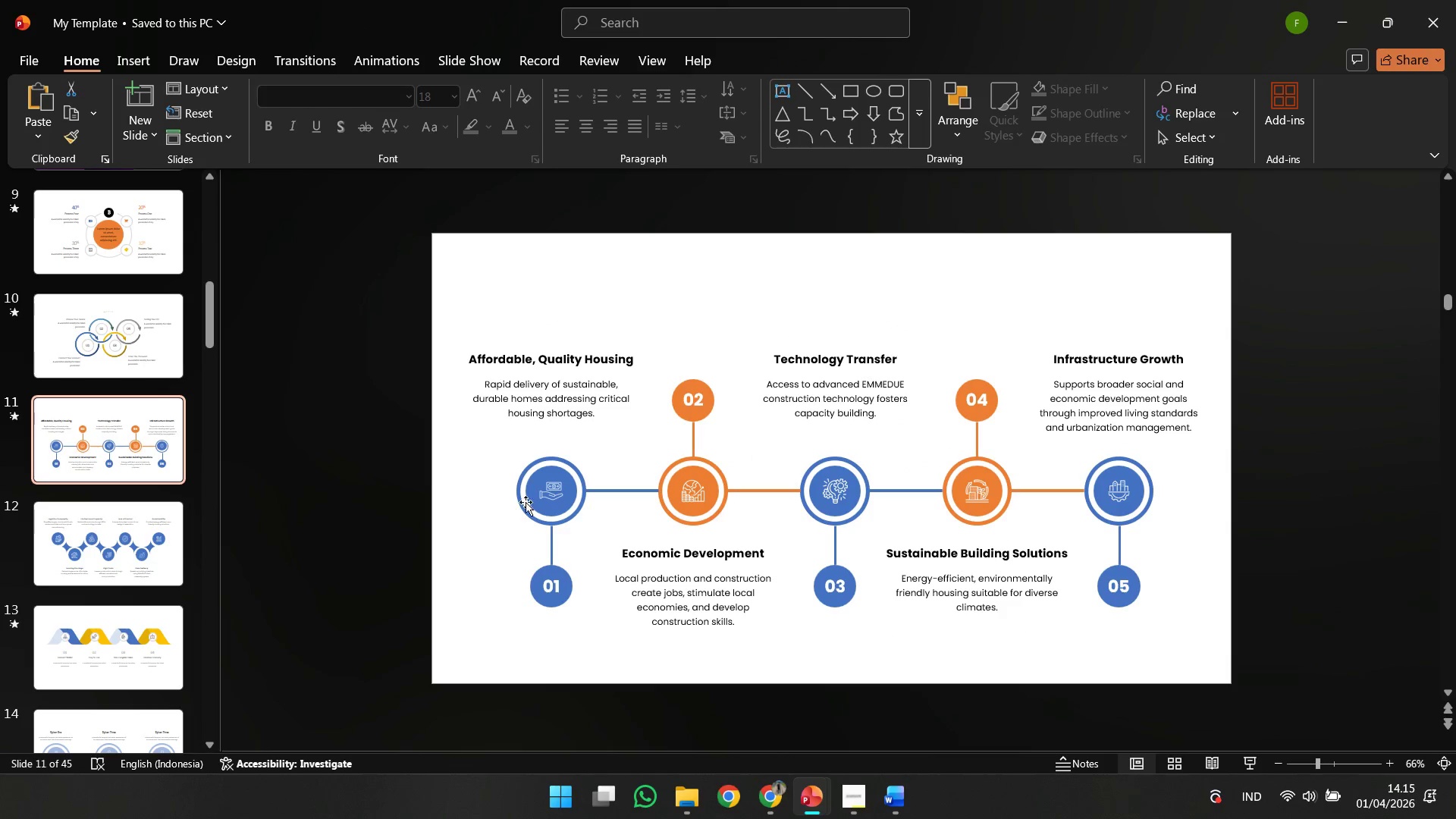 
left_click([531, 502])
 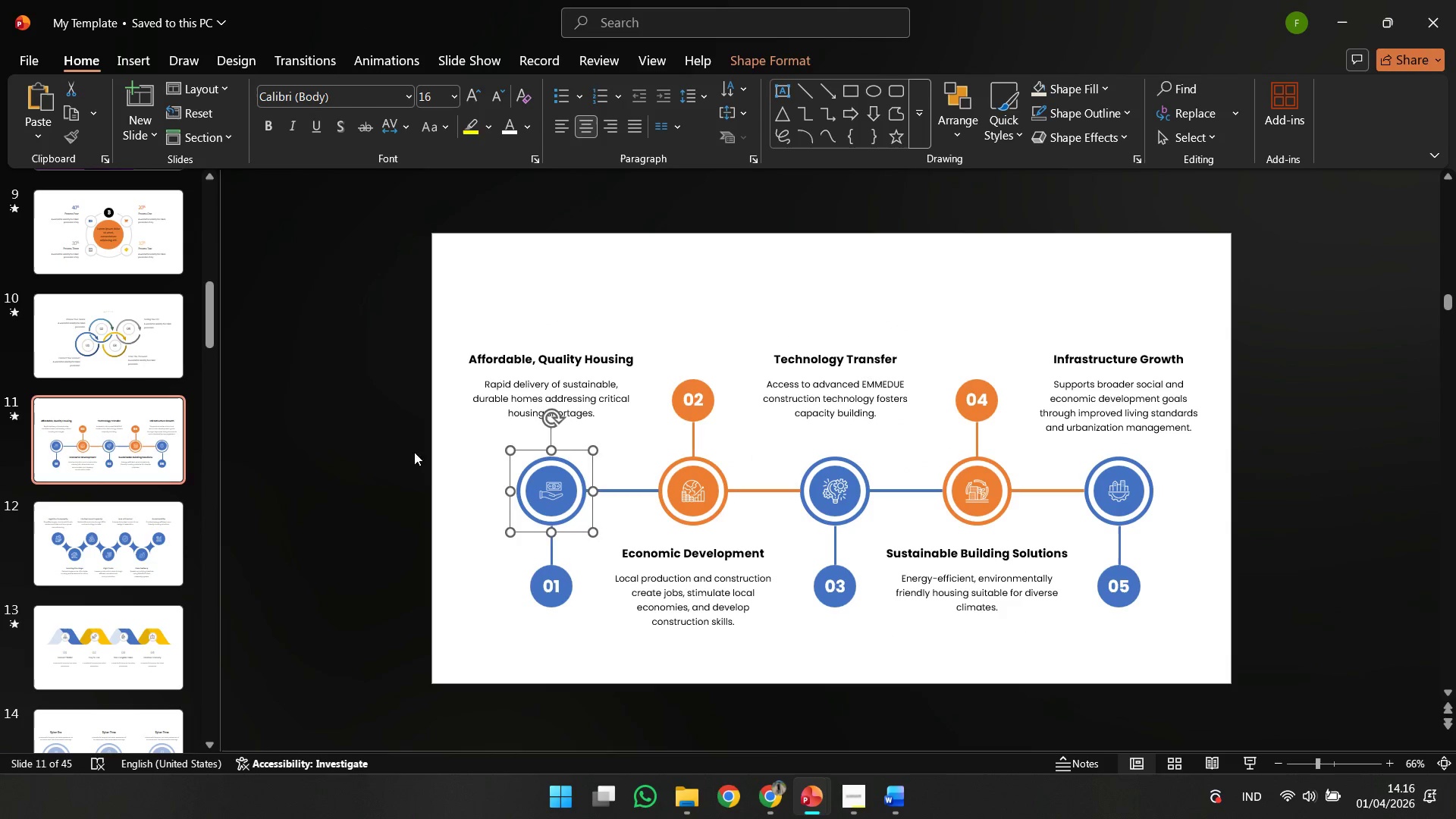 
left_click([384, 433])
 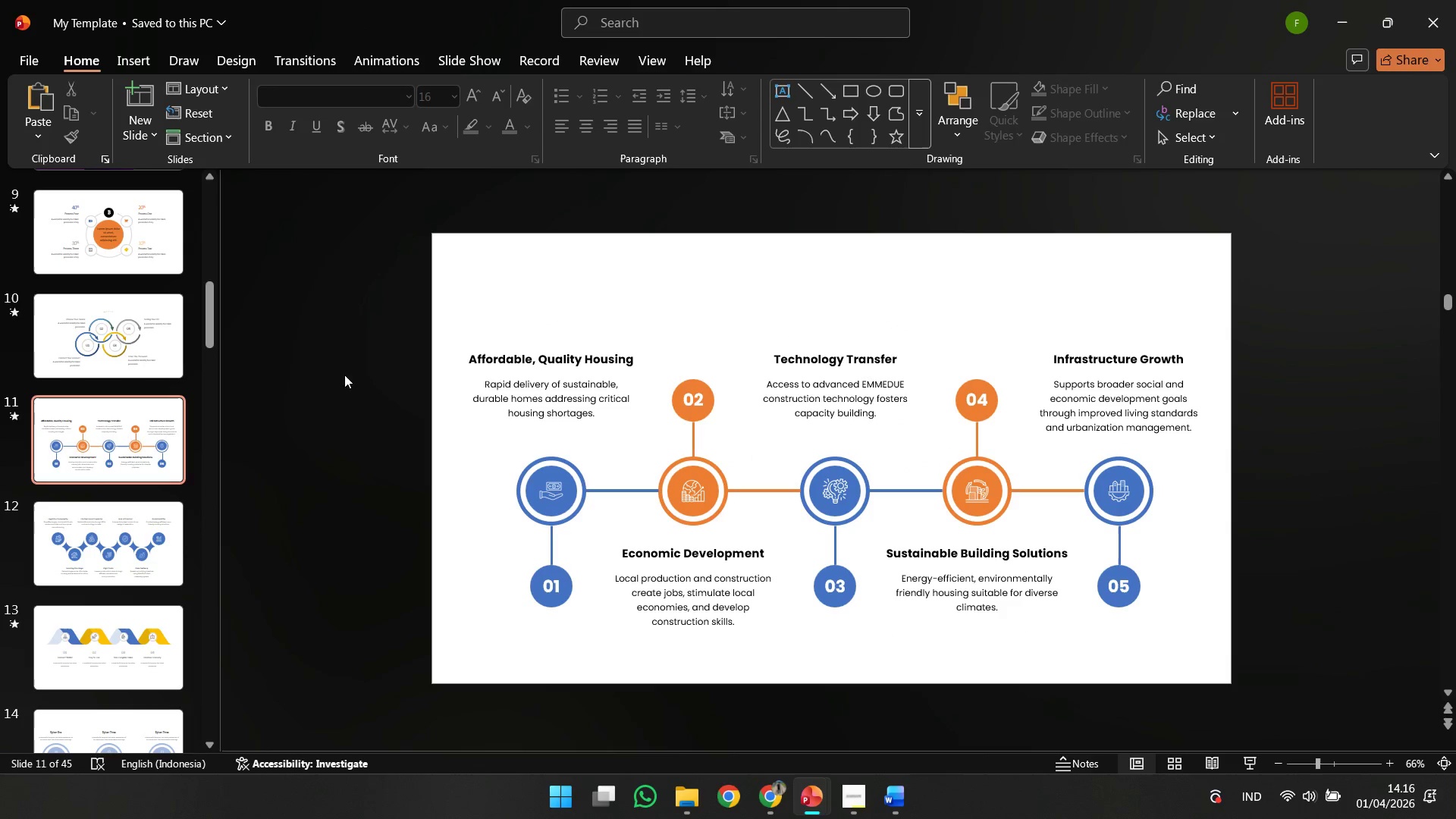 
left_click_drag(start_coordinate=[355, 372], to_coordinate=[1212, 675])
 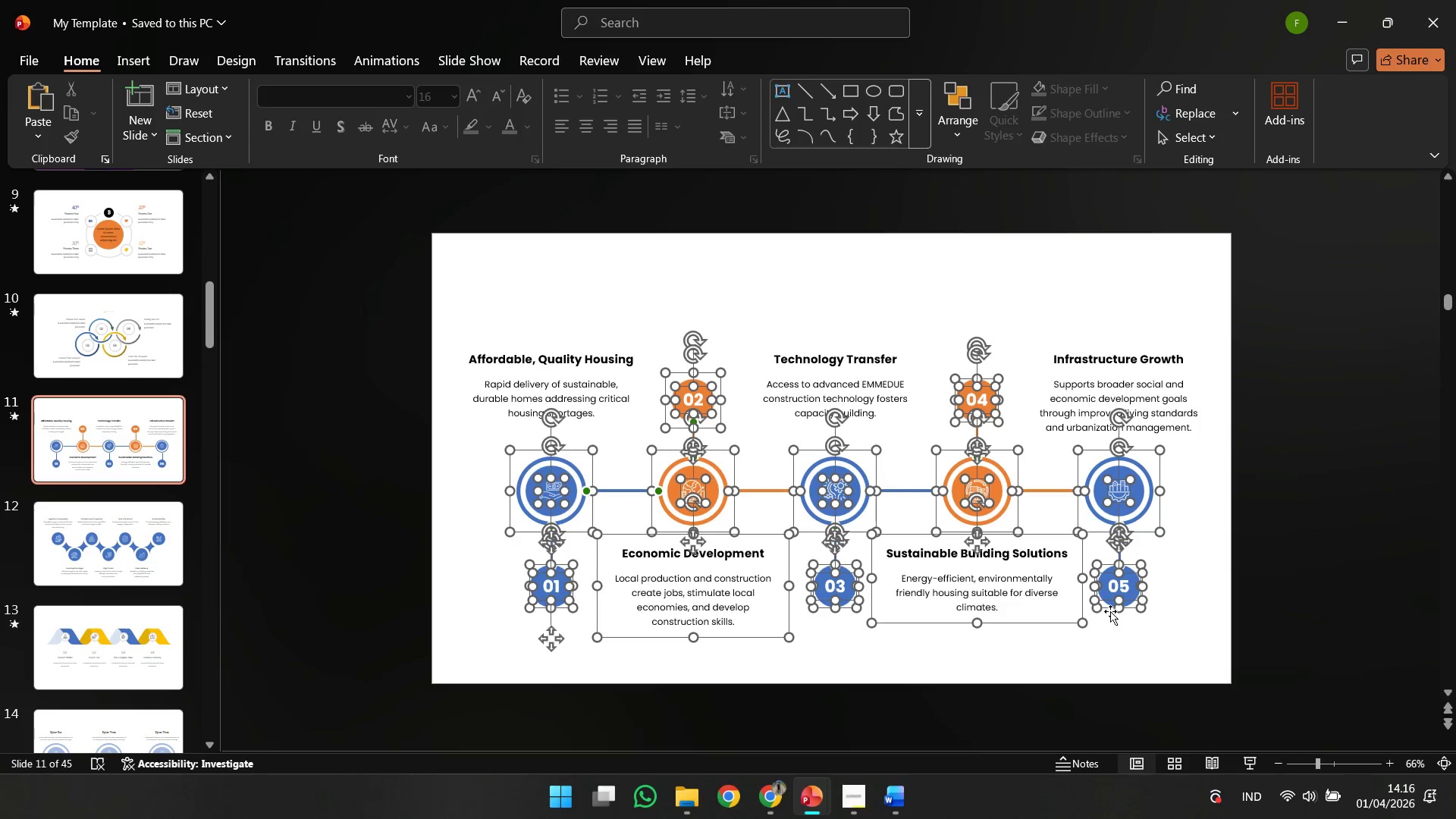 
hold_key(key=ShiftLeft, duration=1.83)
left_click([1076, 623])
 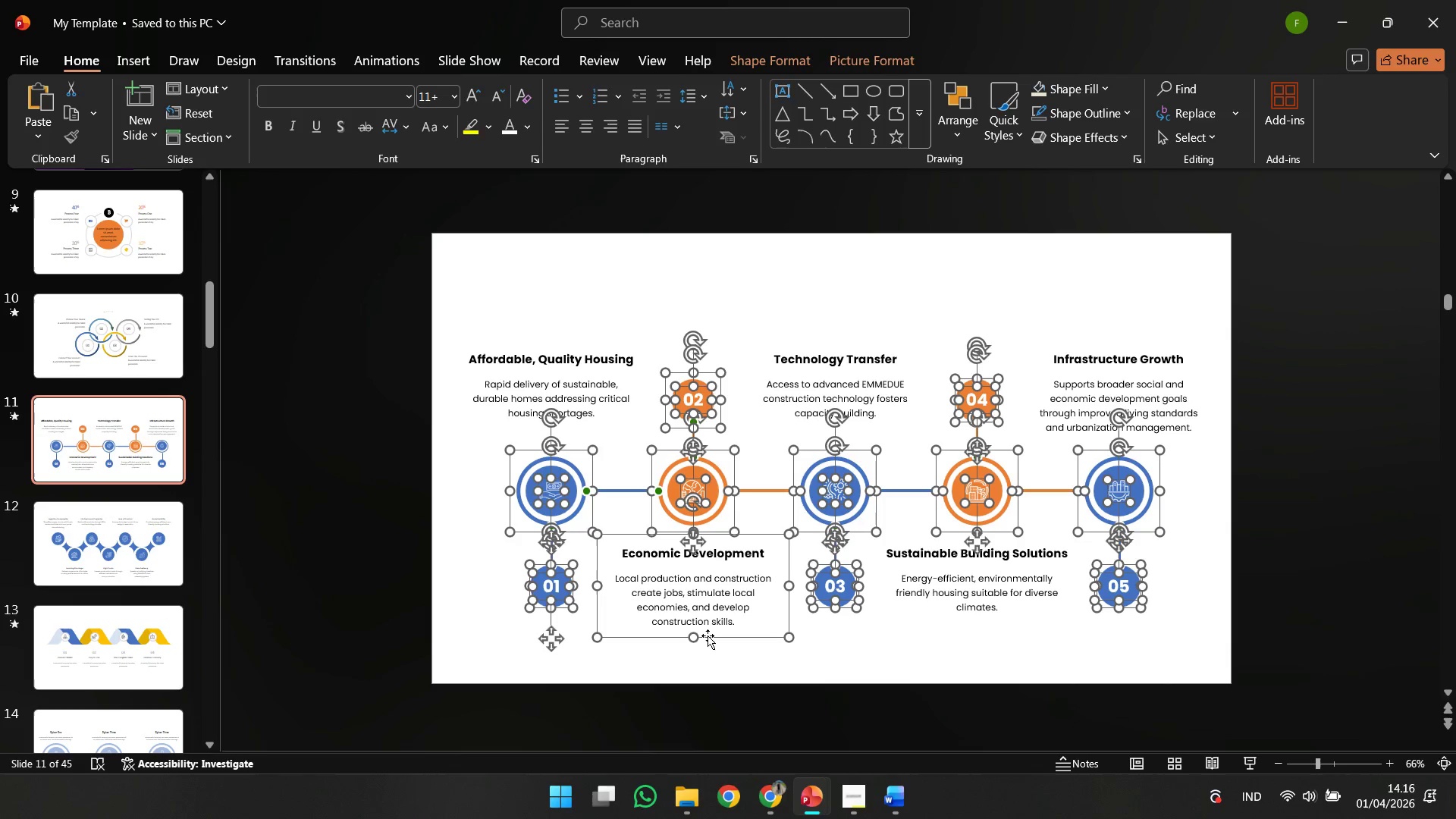 
left_click([705, 636])
 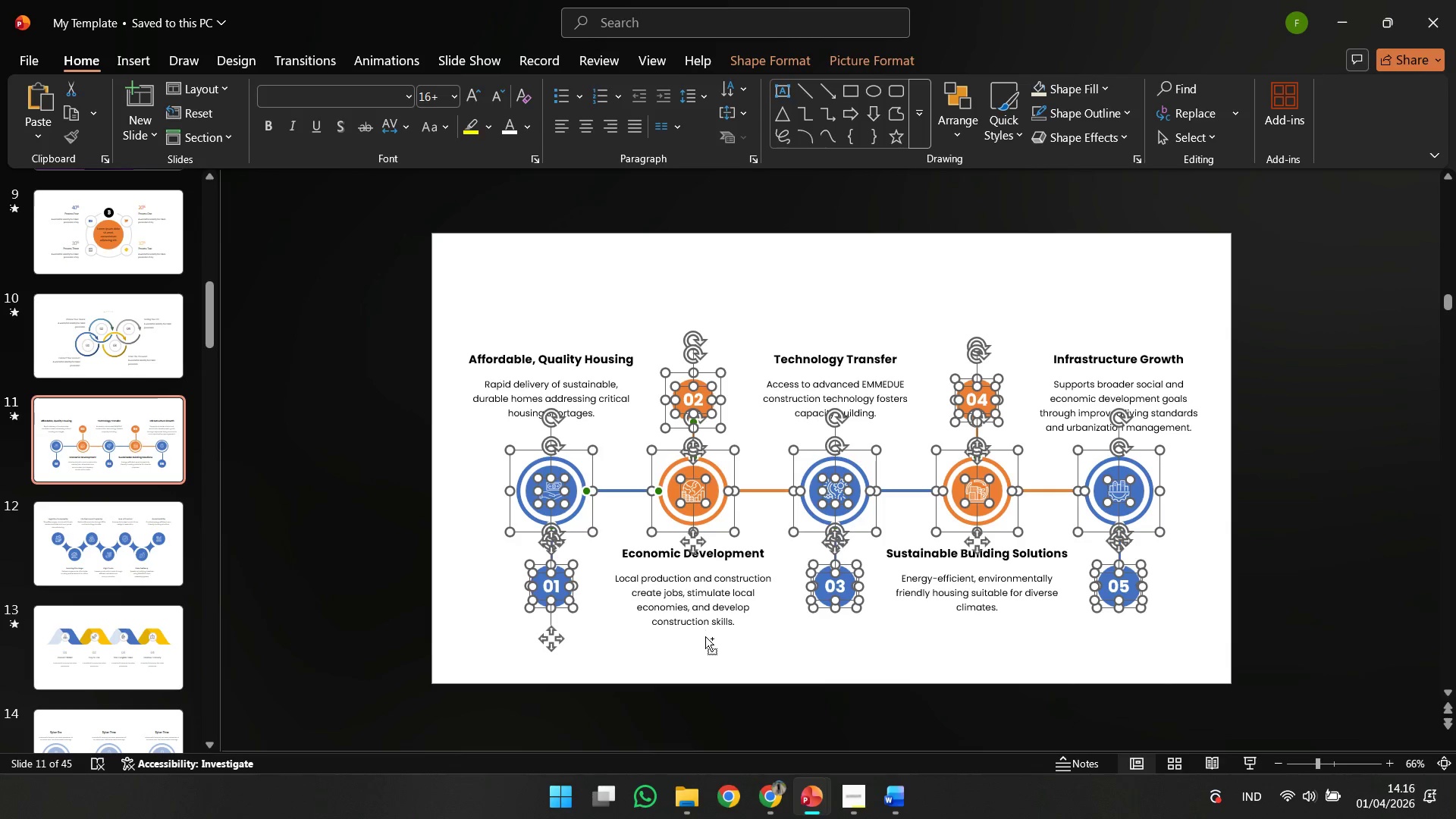 
key(Control+G)
 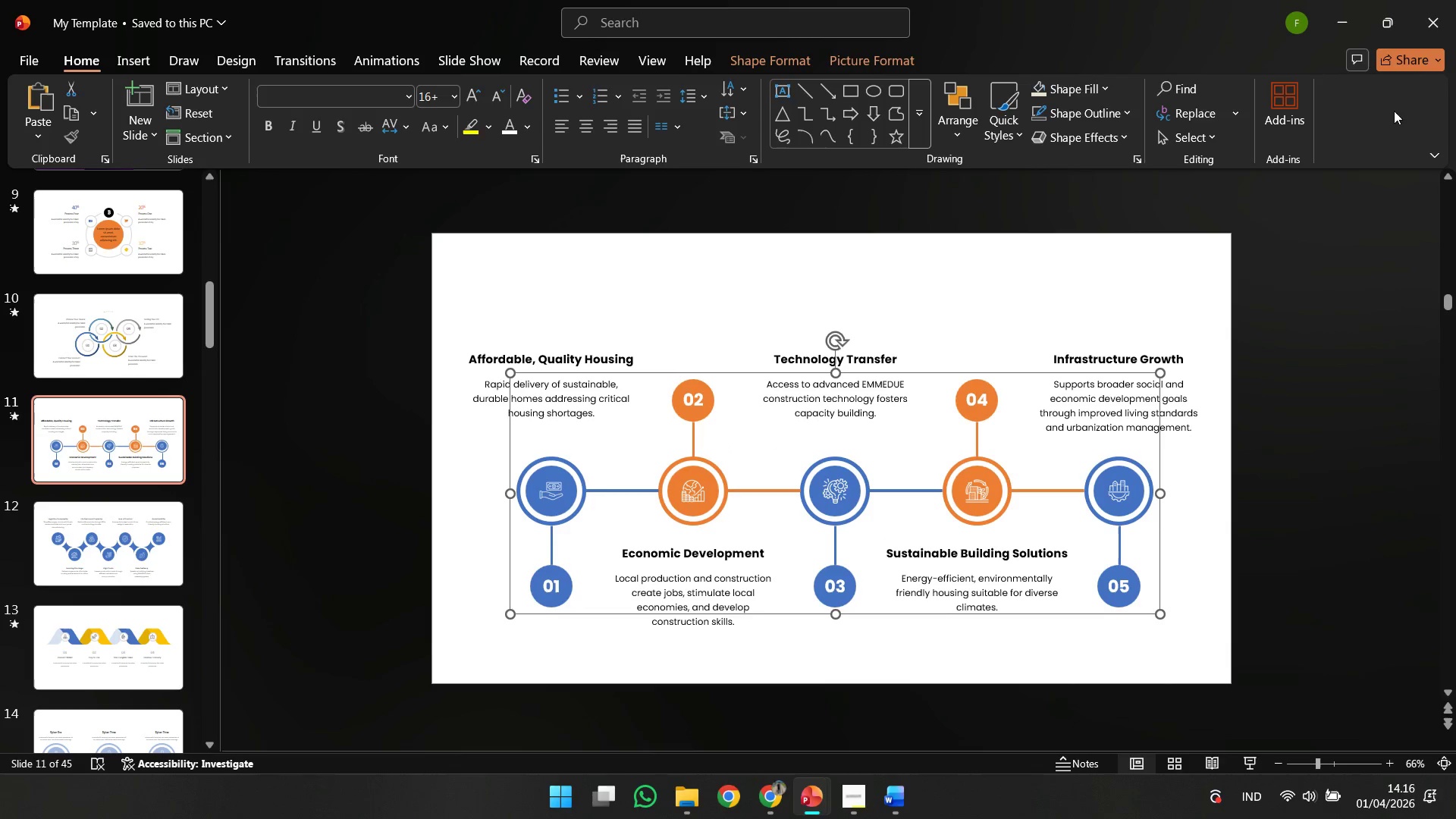 
hold_key(key=C, duration=19.25)
 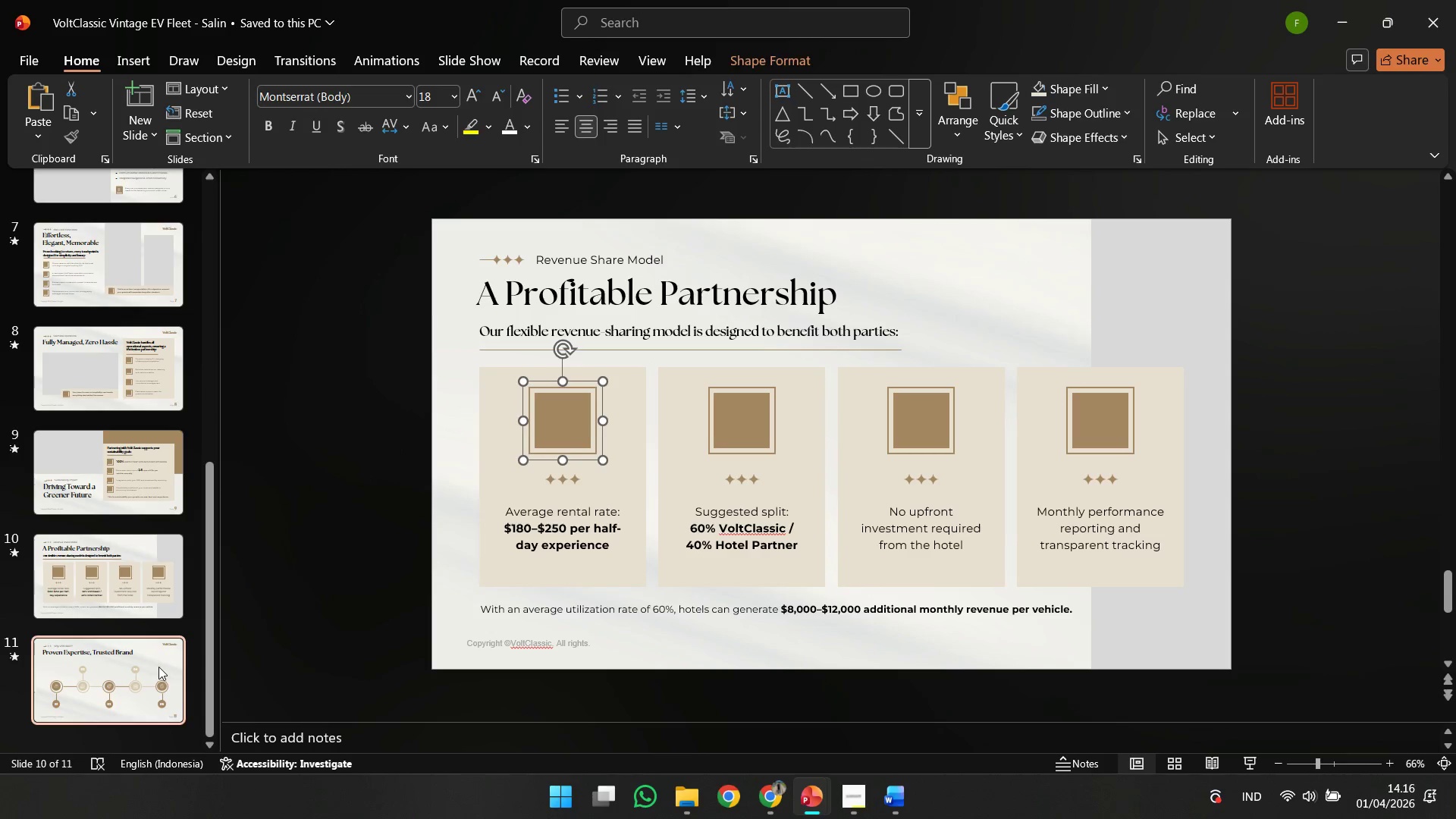 
left_click([1335, 36])
 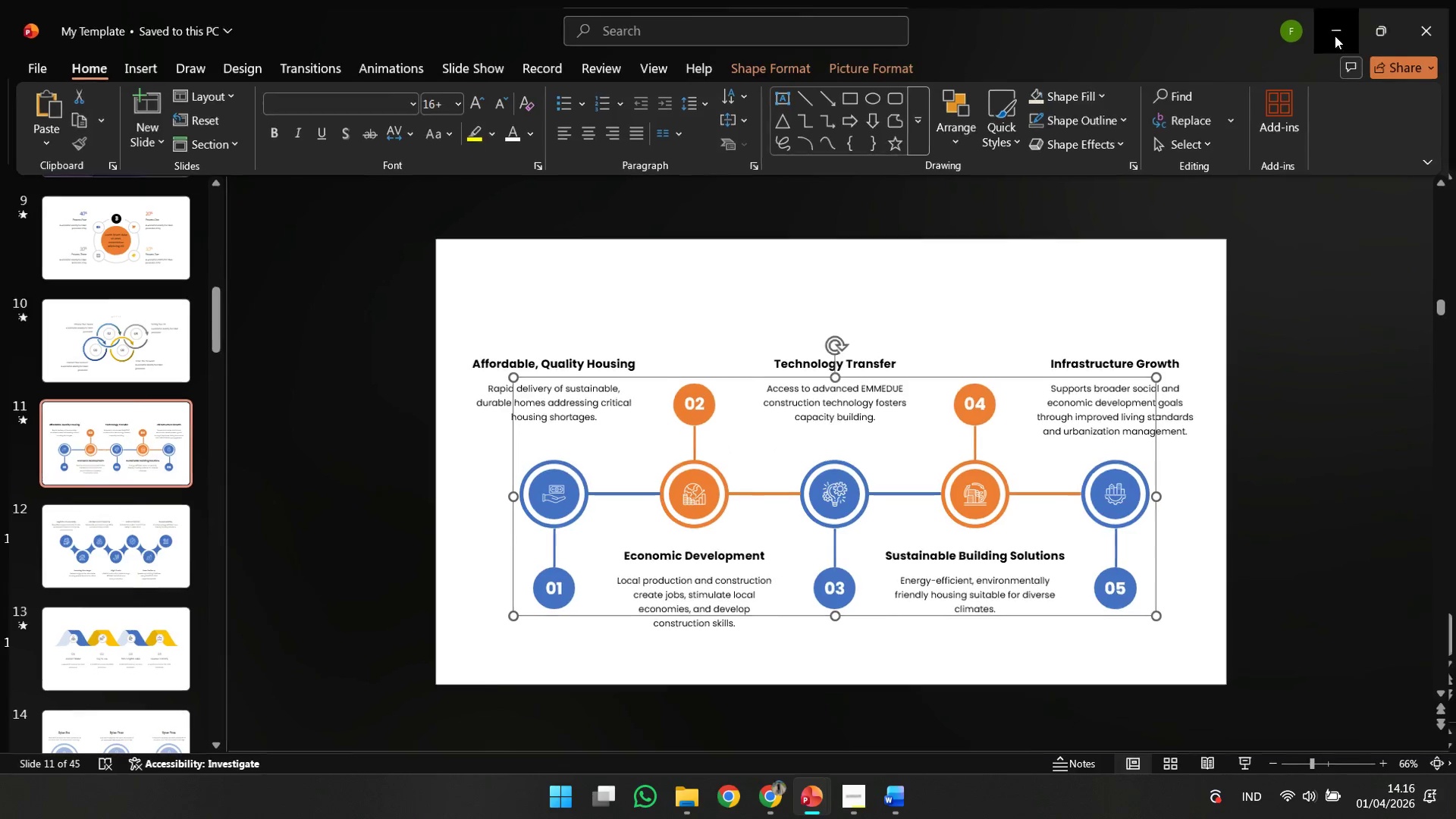 
key(Control+V)
 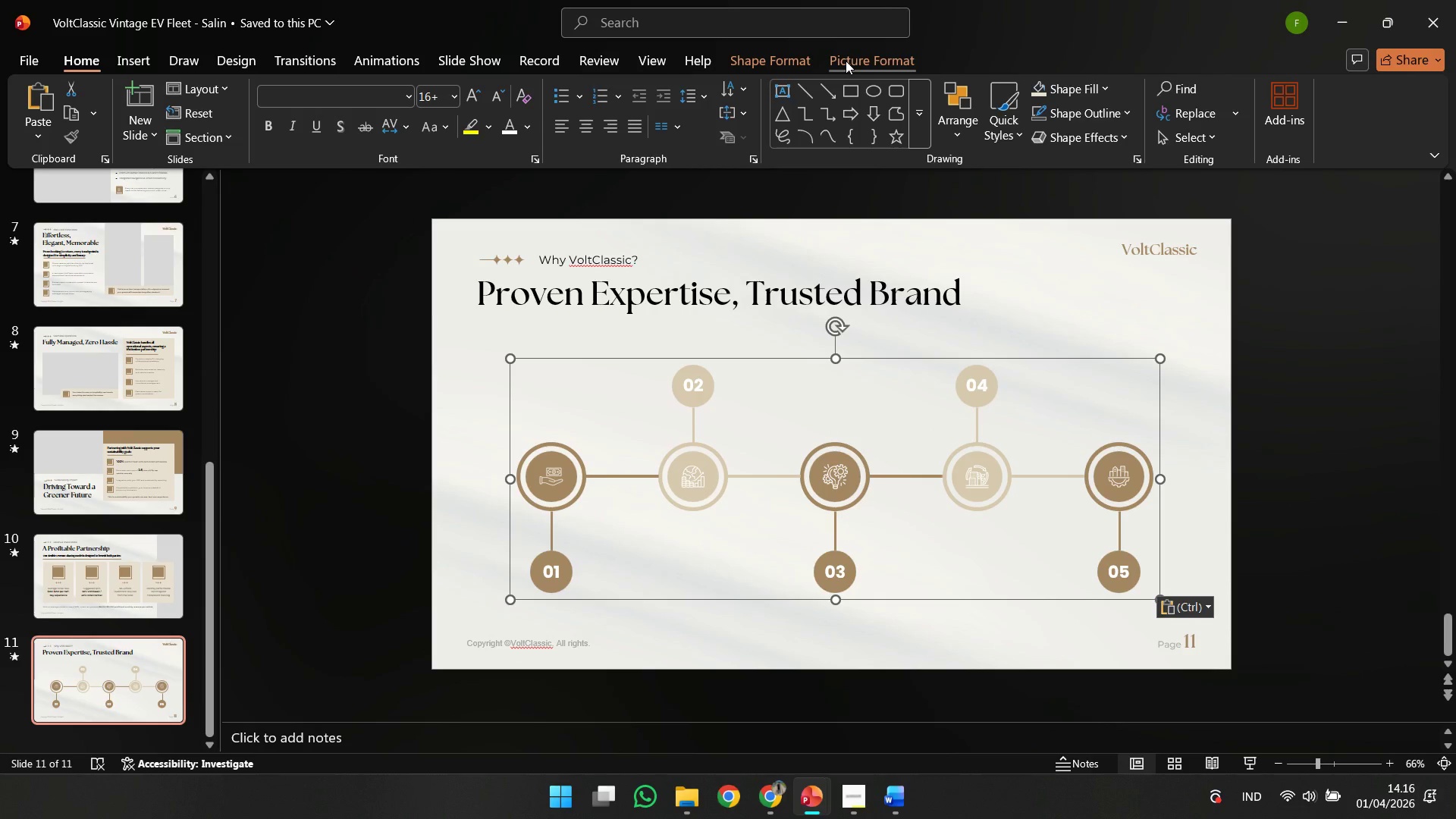 
left_click_drag(start_coordinate=[814, 63], to_coordinate=[237, 101])
 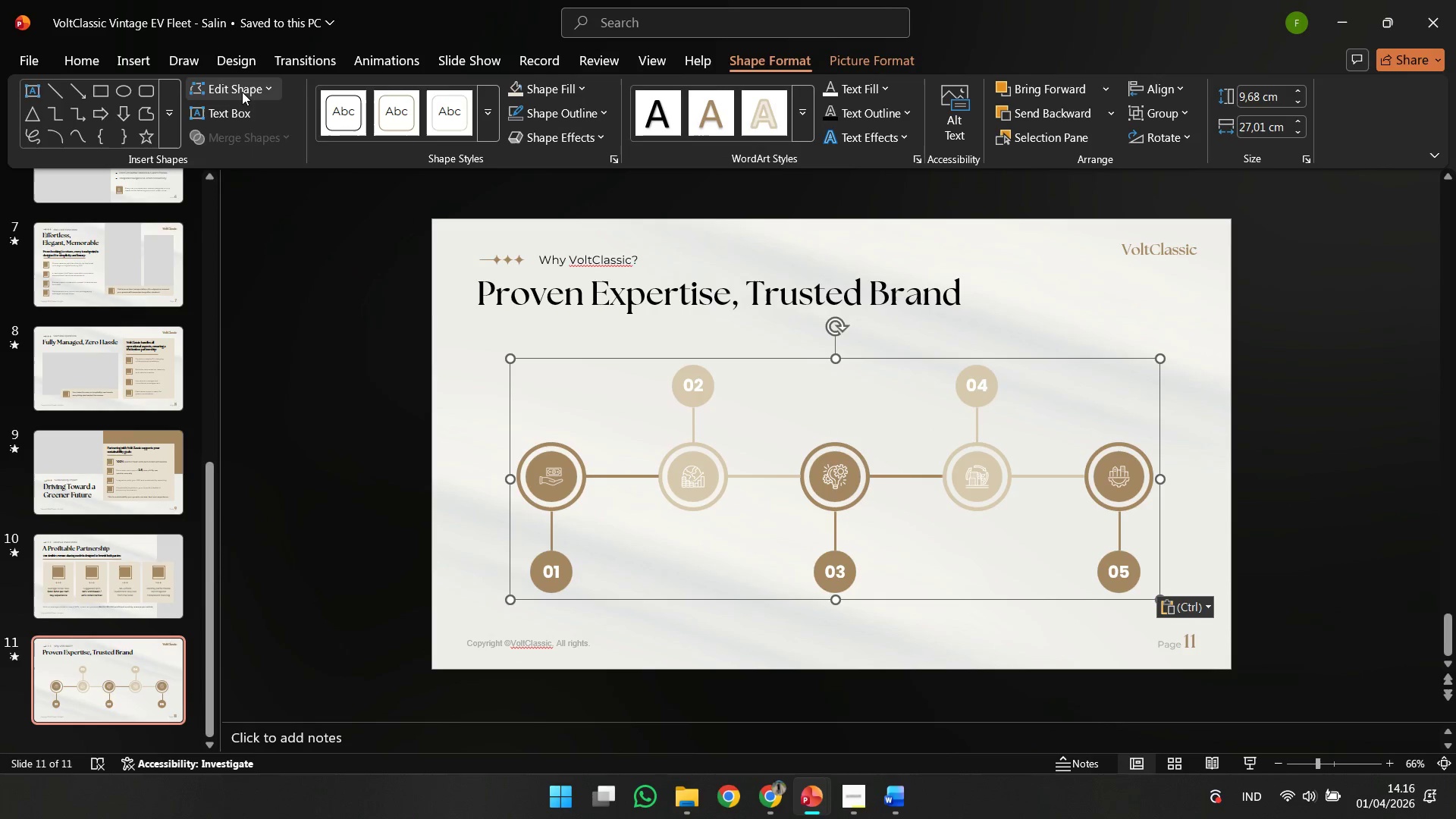 
double_click([242, 92])
 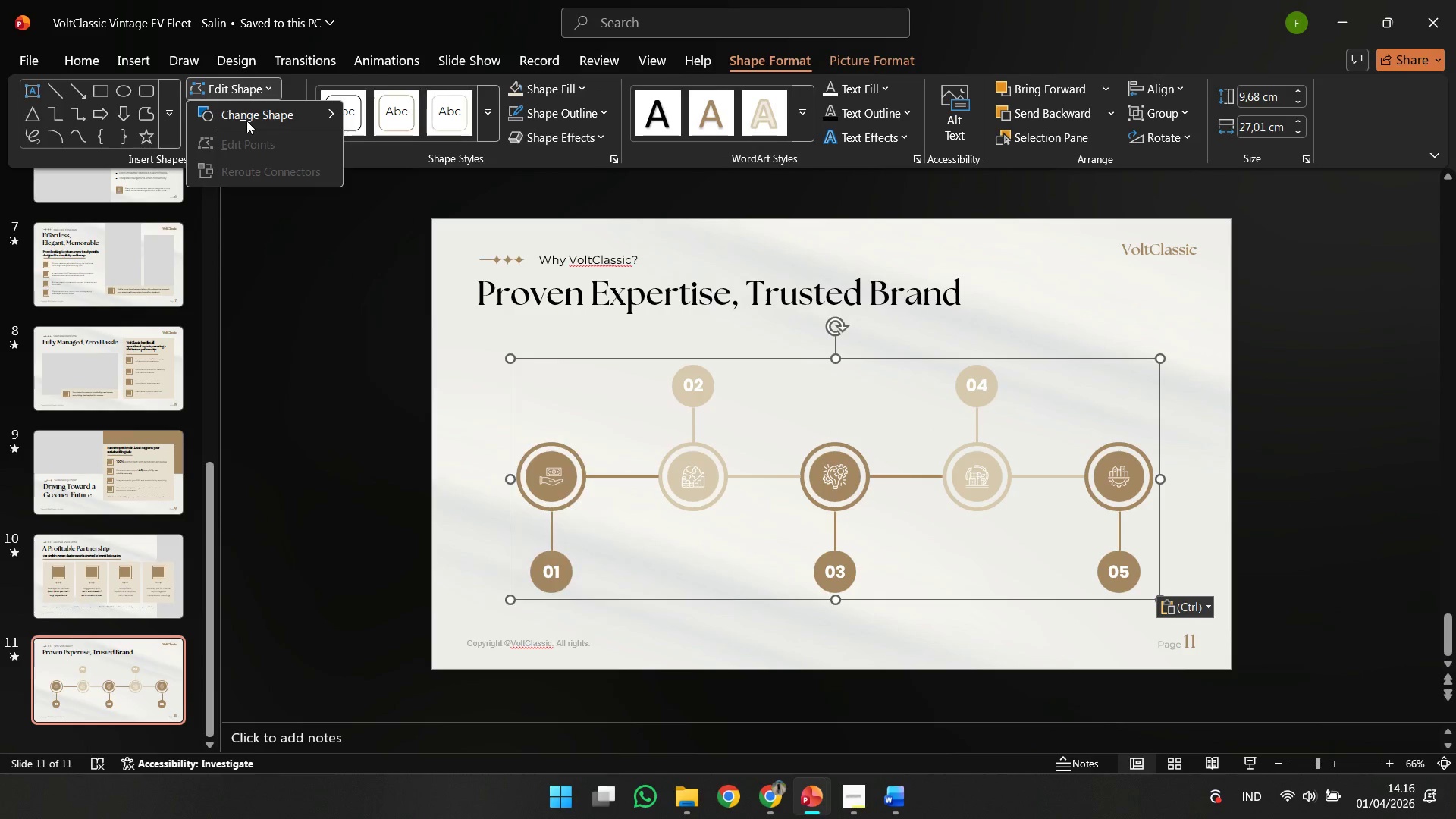 
double_click([248, 119])
 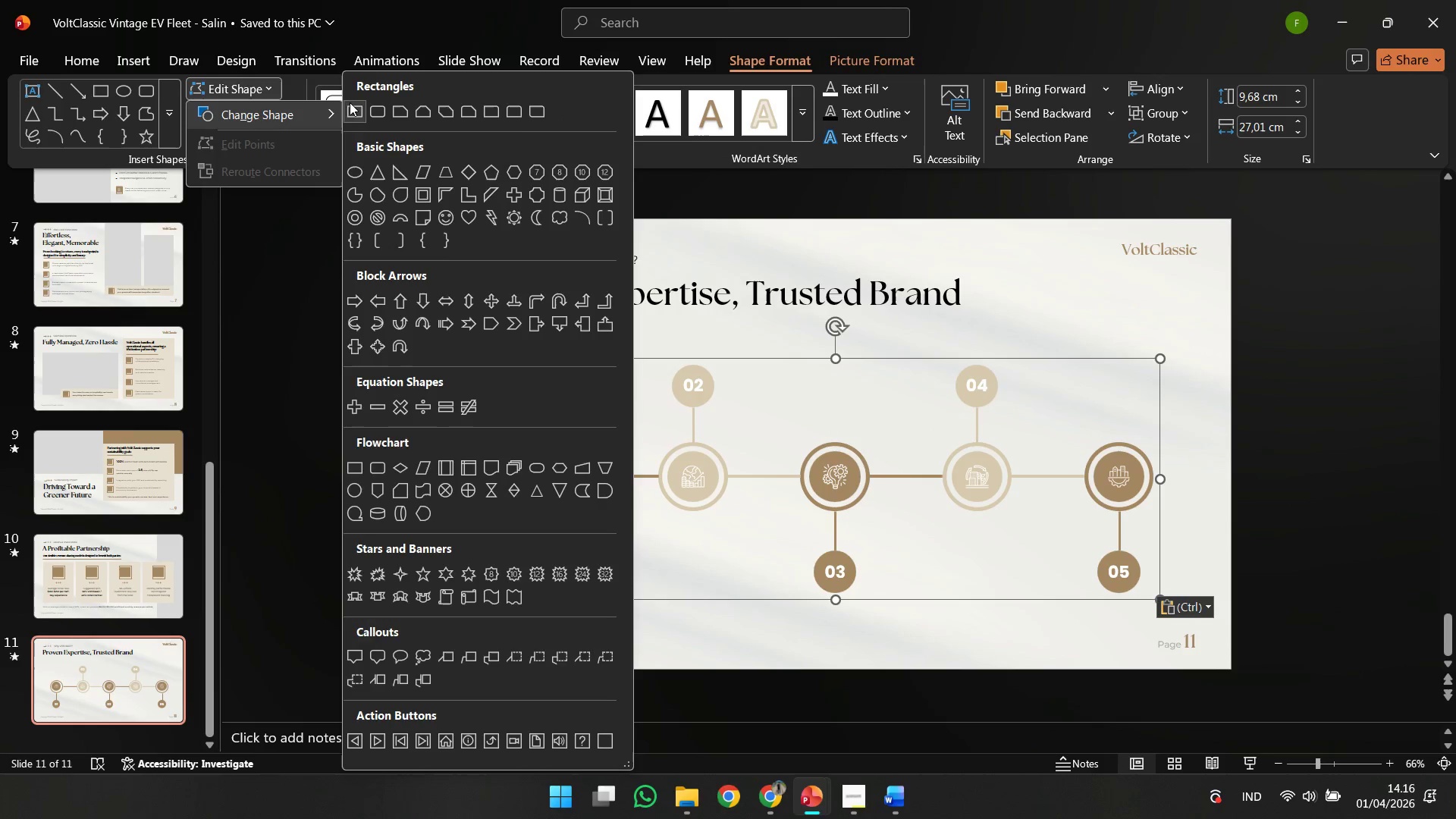 
left_click([352, 102])
 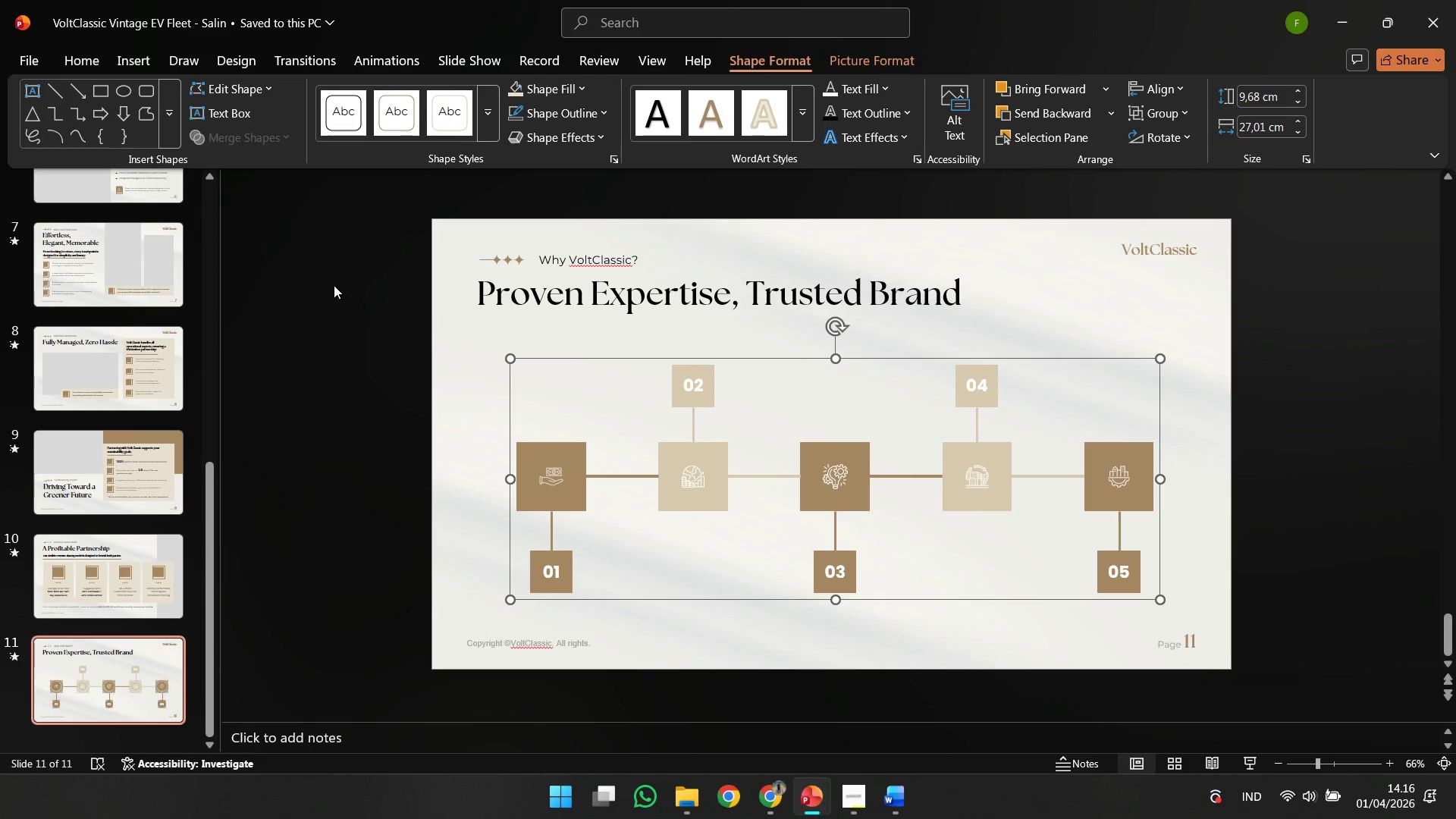 
left_click([334, 285])
 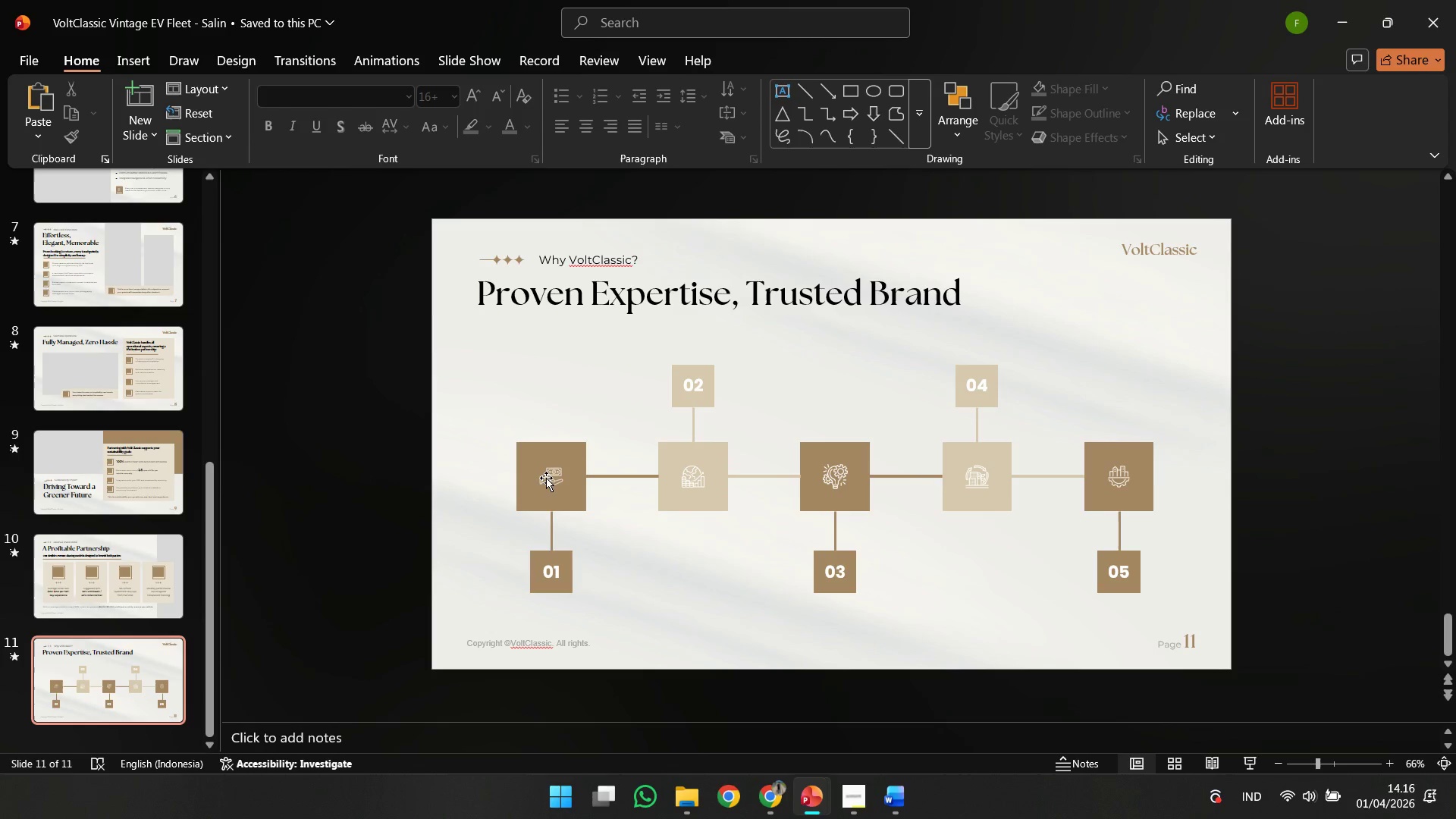 
left_click([546, 479])
 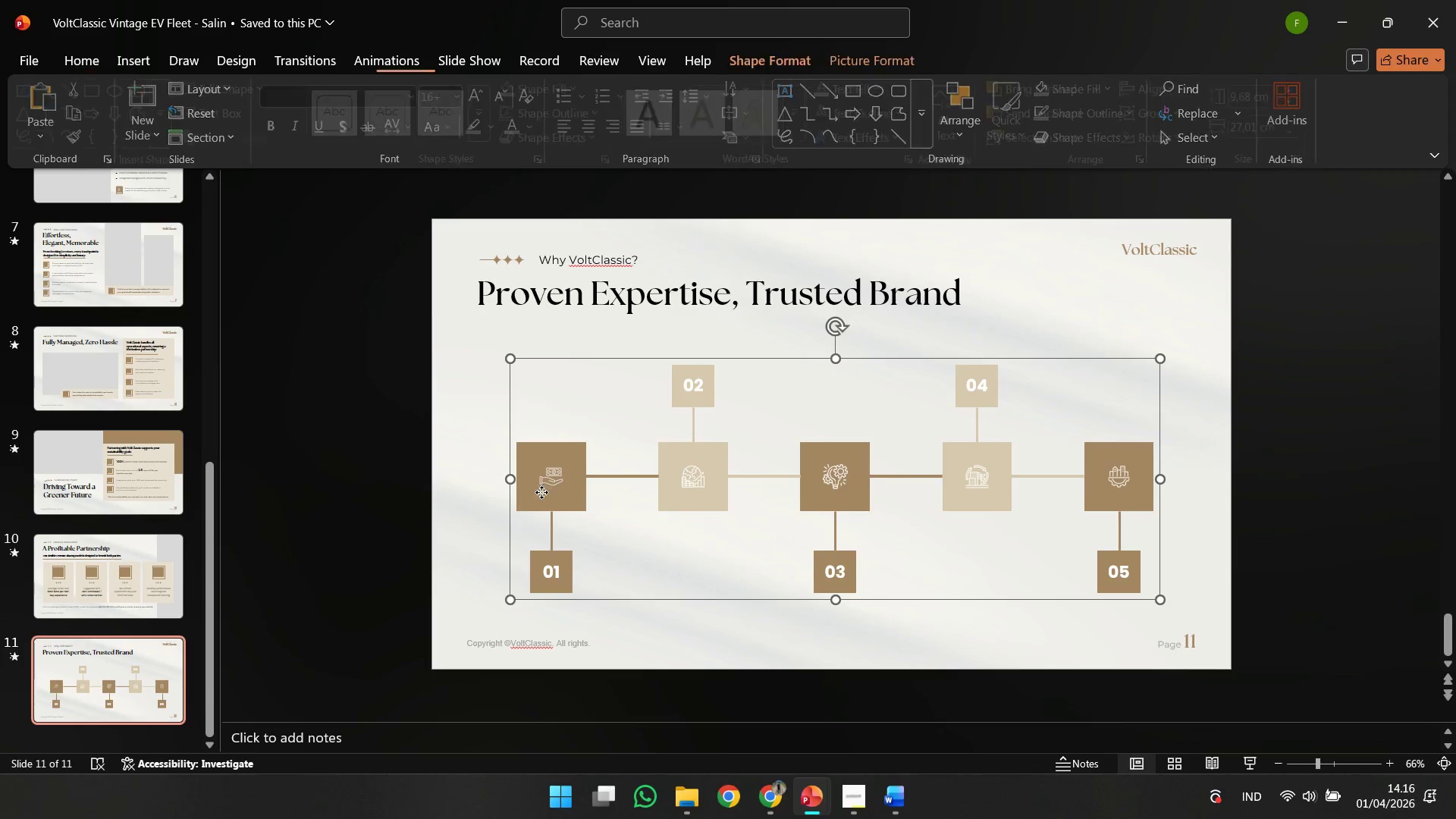 
left_click_drag(start_coordinate=[541, 492], to_coordinate=[501, 485])
 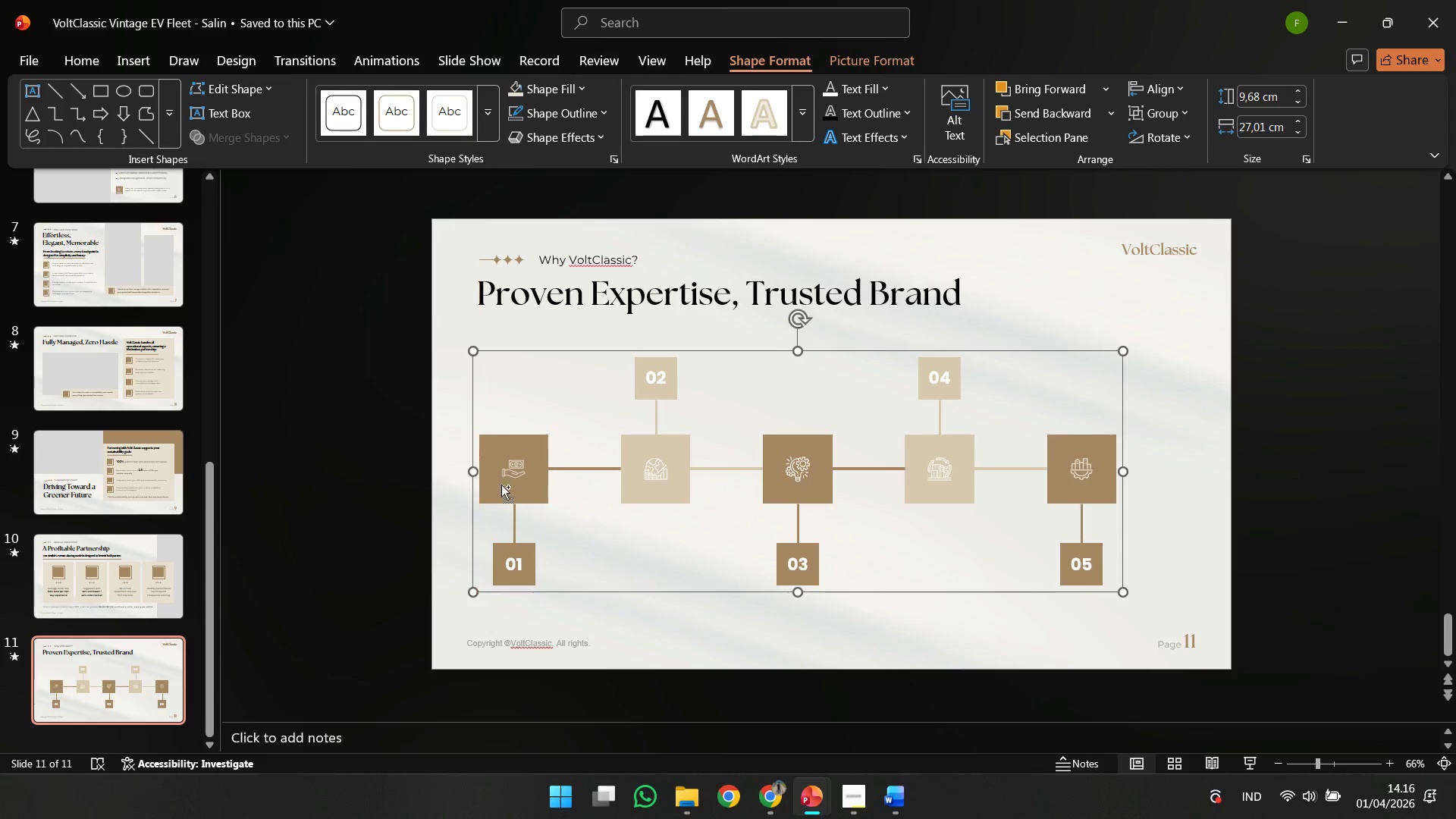 
key(Control+Z)
 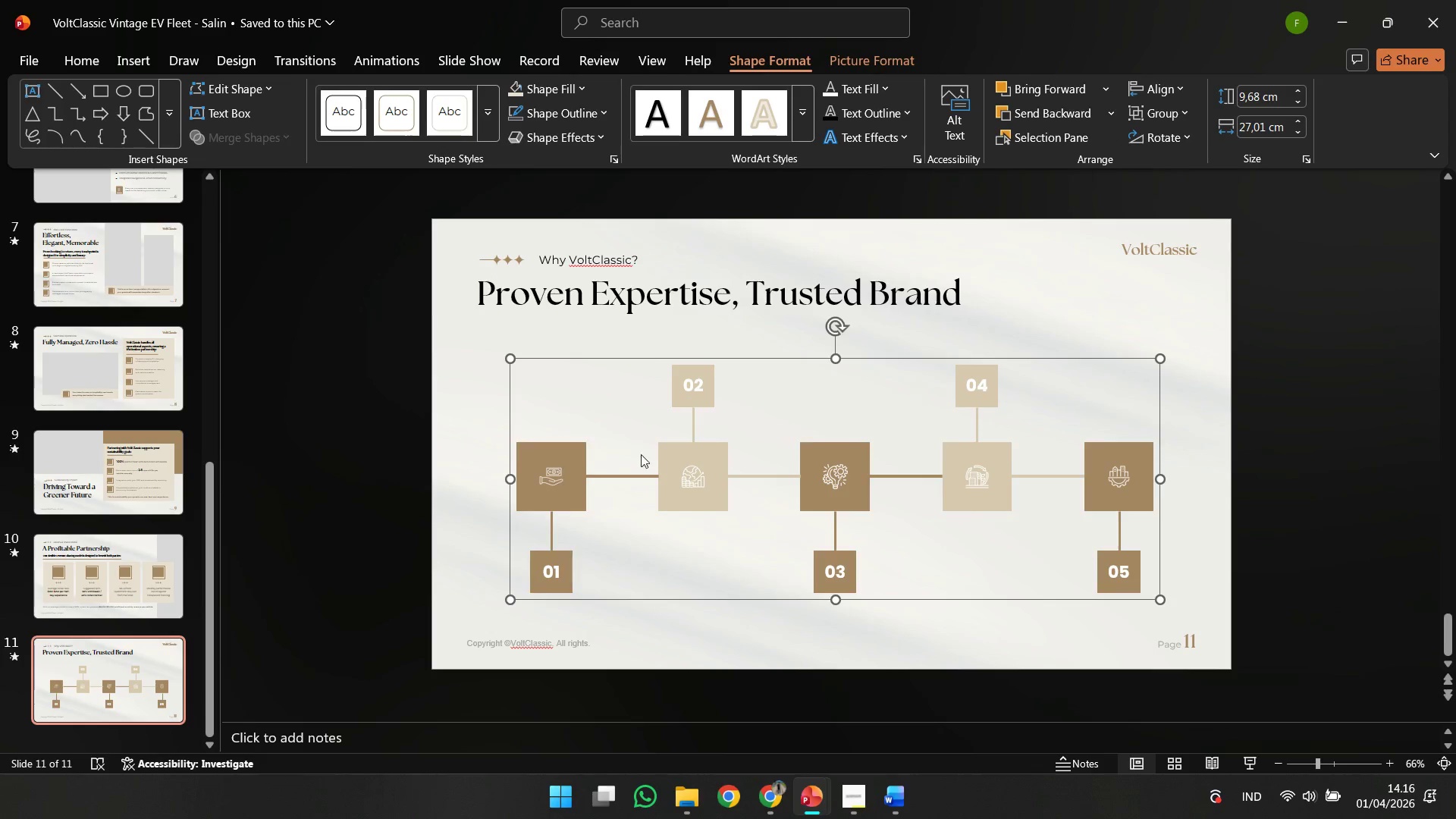 
key(Control+Z)
 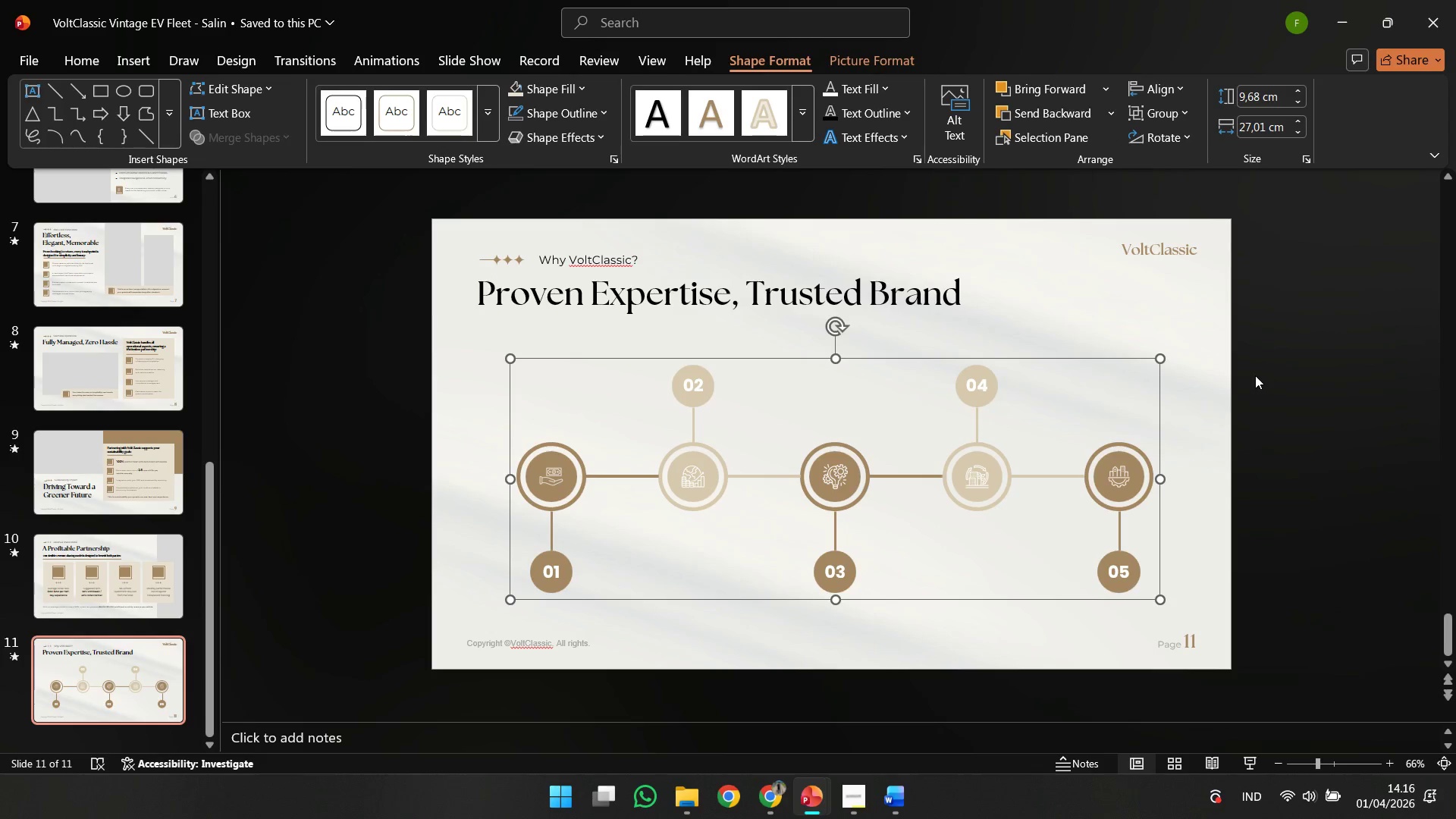 
hold_key(key=ShiftLeft, duration=0.7)
 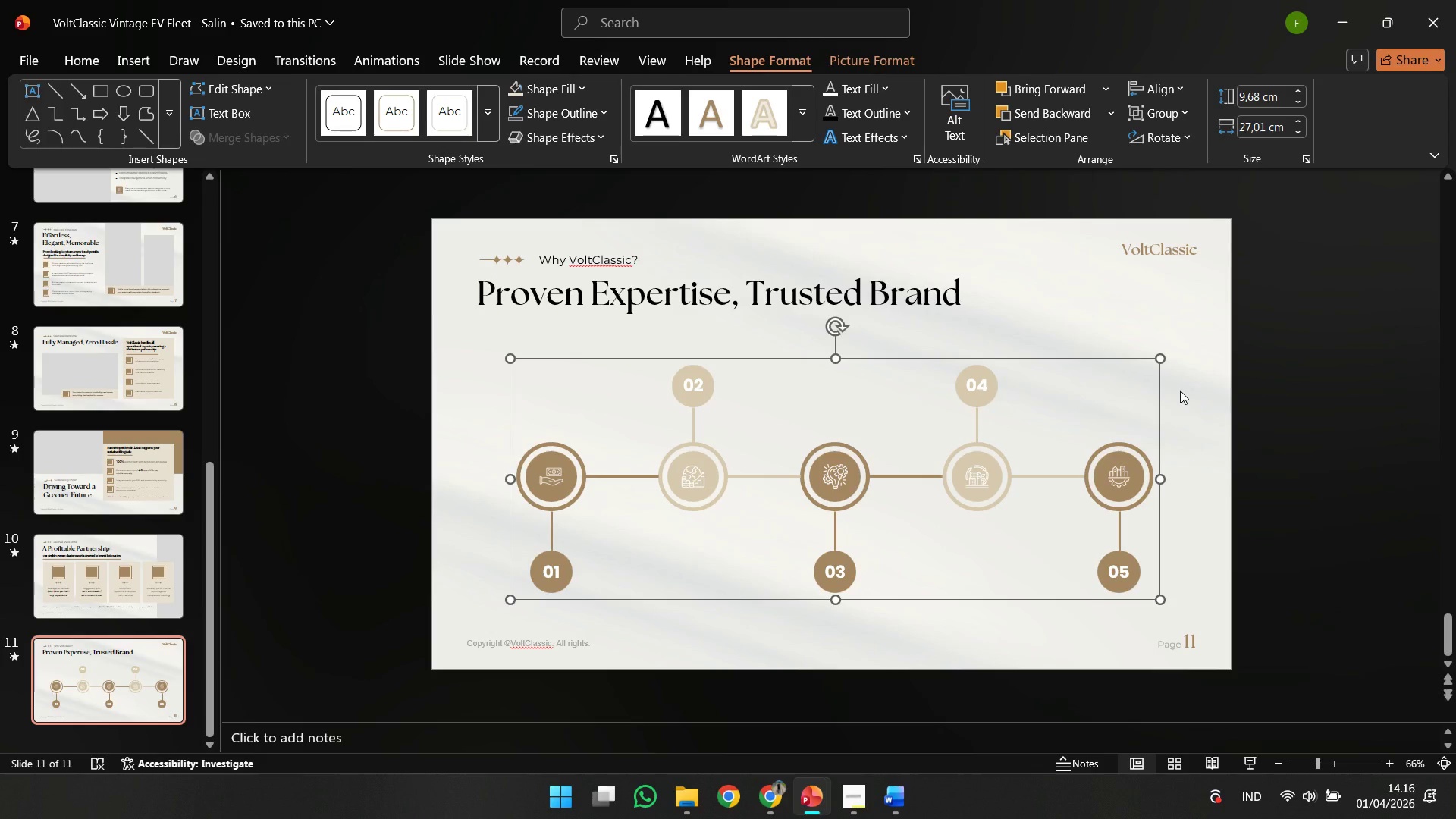 
hold_key(key=ControlLeft, duration=0.72)
 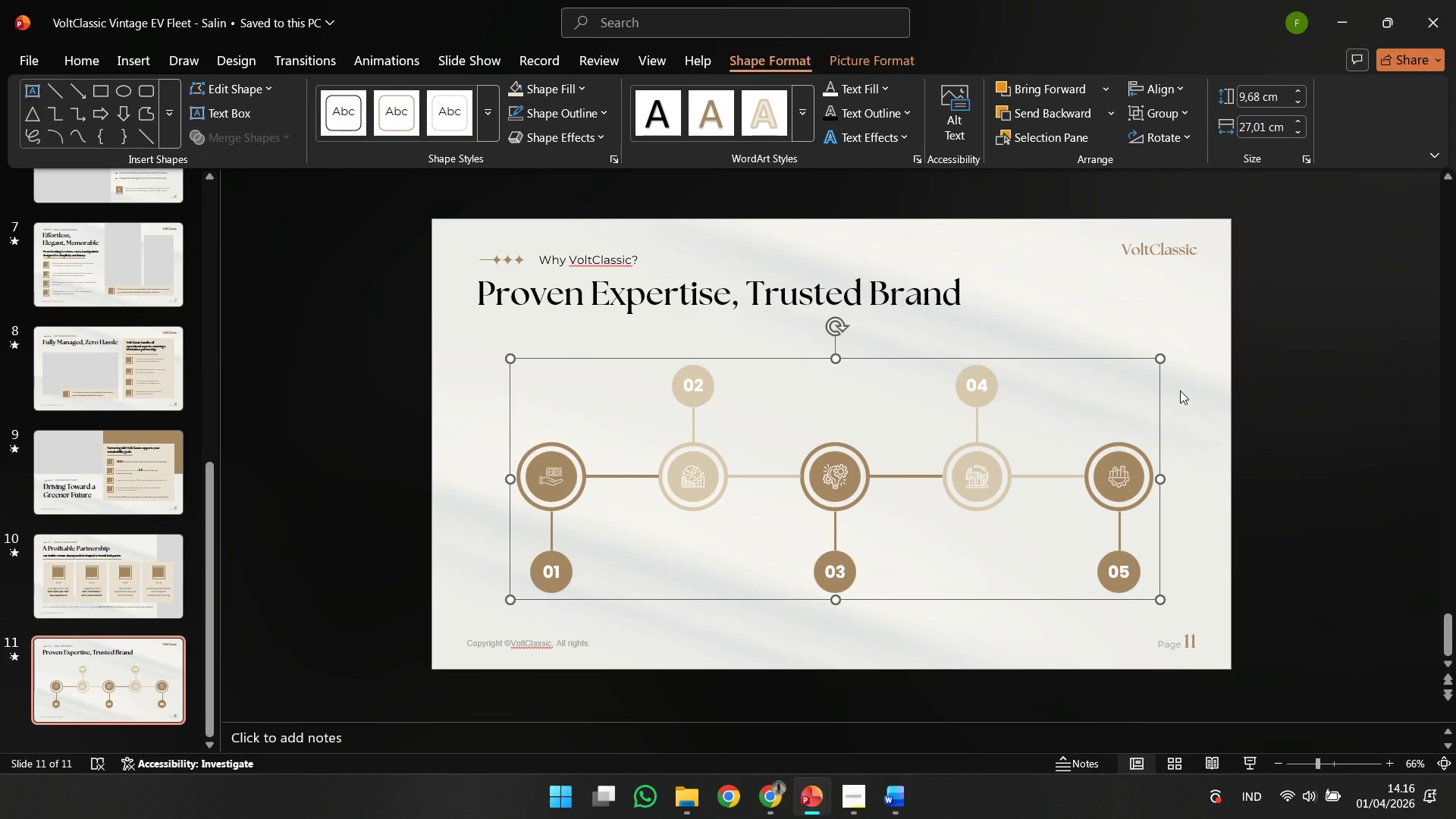 
key(Control+Shift+G)
 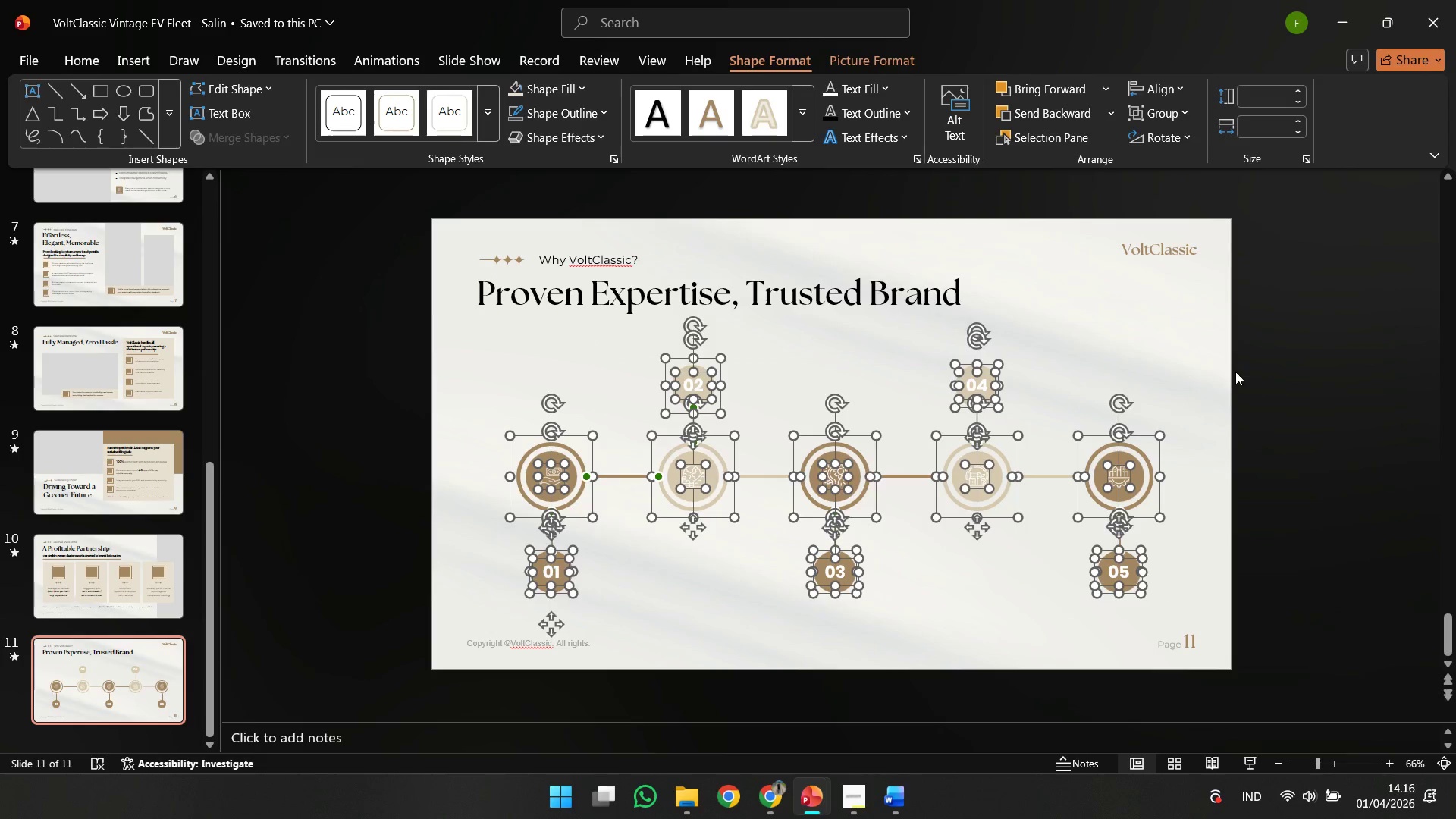 
left_click([1235, 372])
 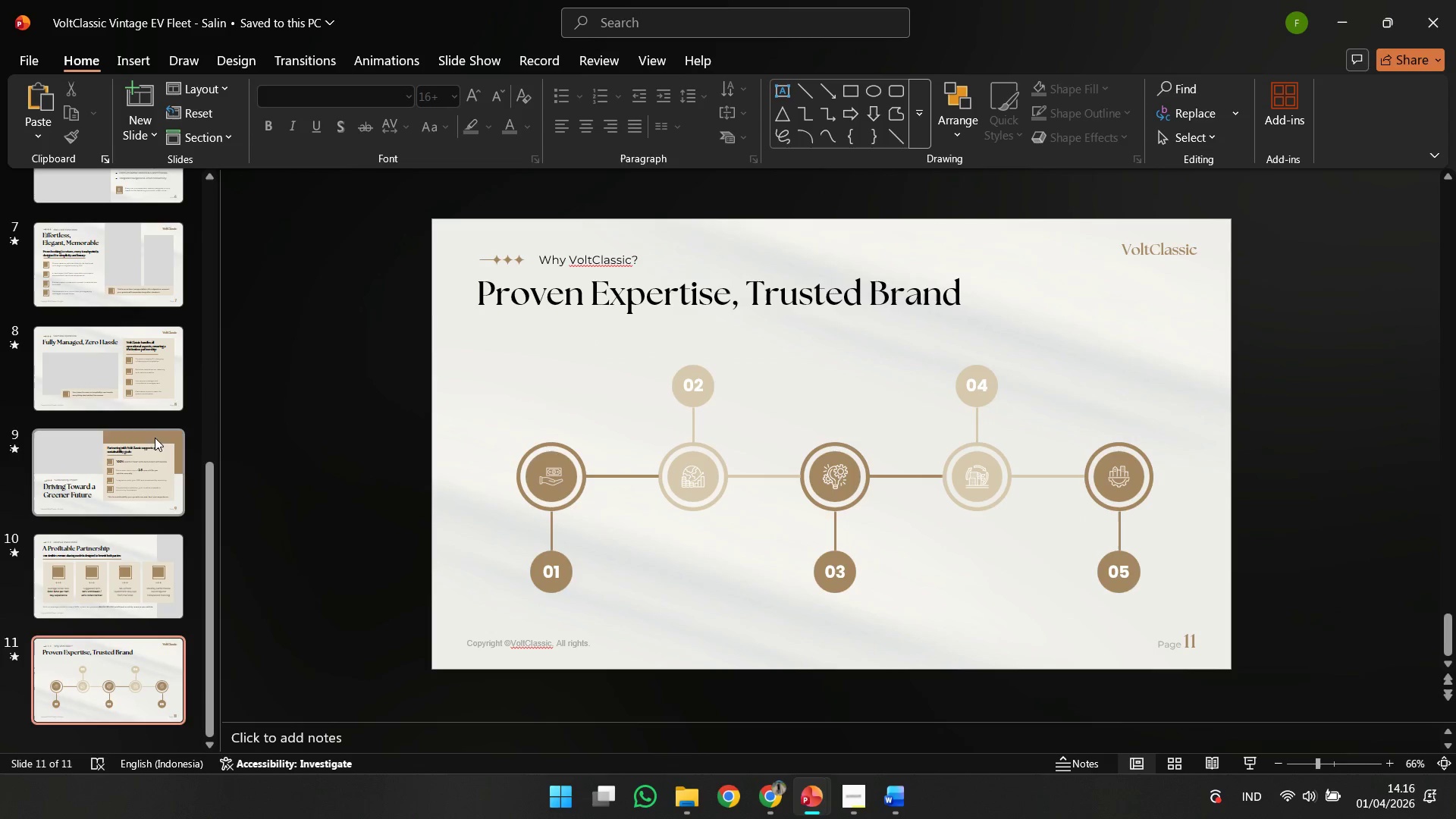 
left_click([149, 438])
 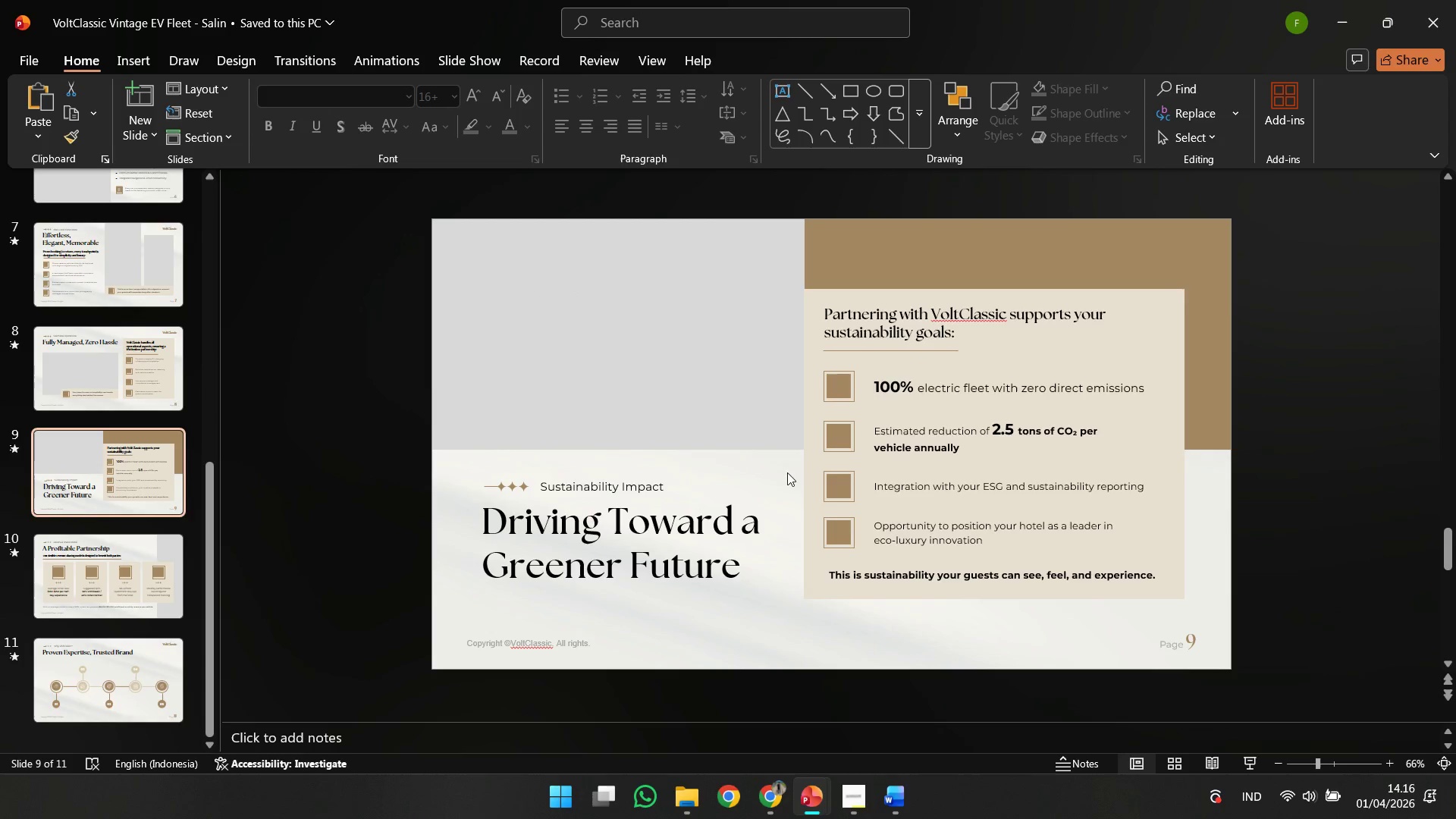 
left_click([846, 433])
 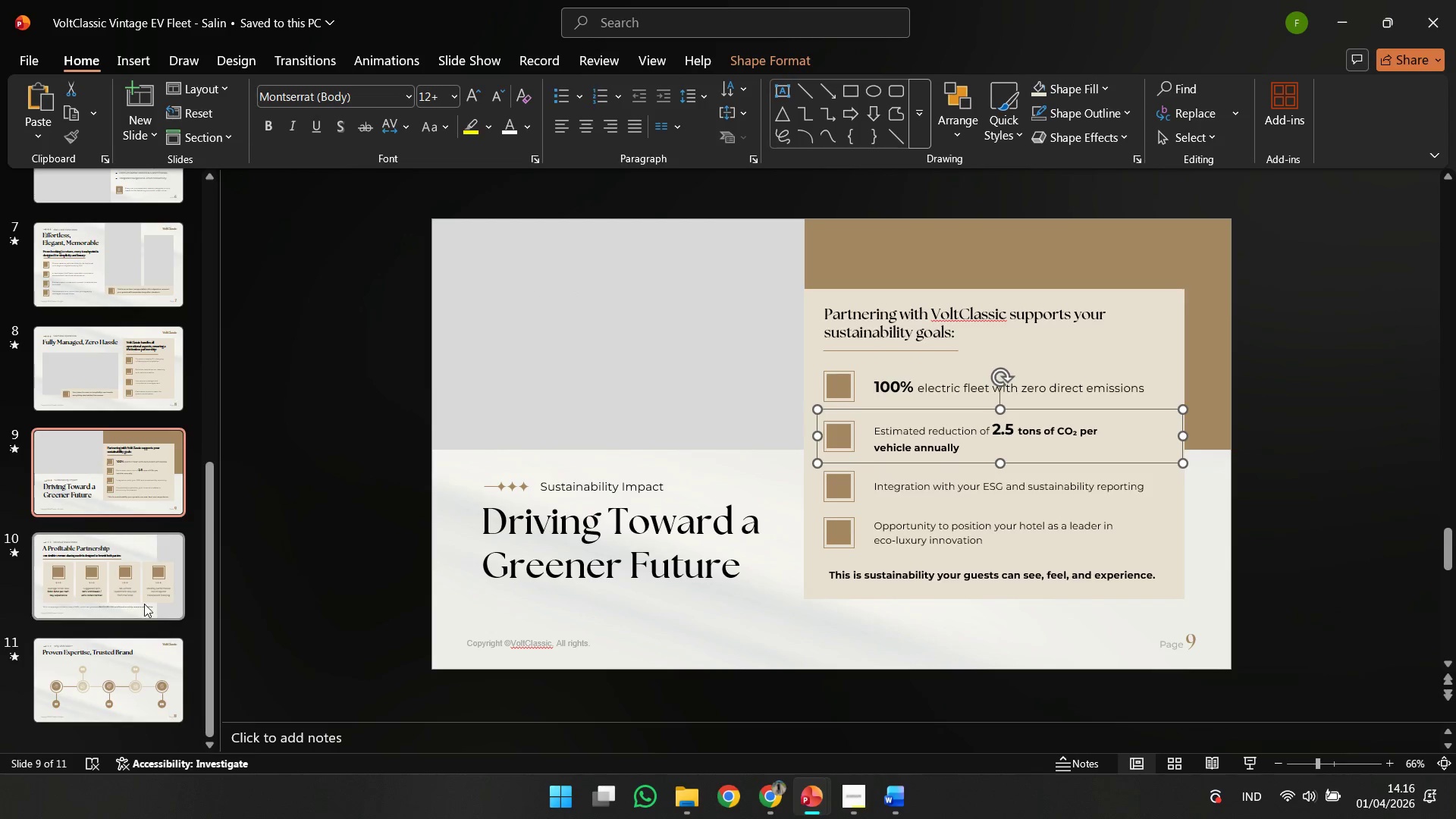 
left_click([137, 588])
 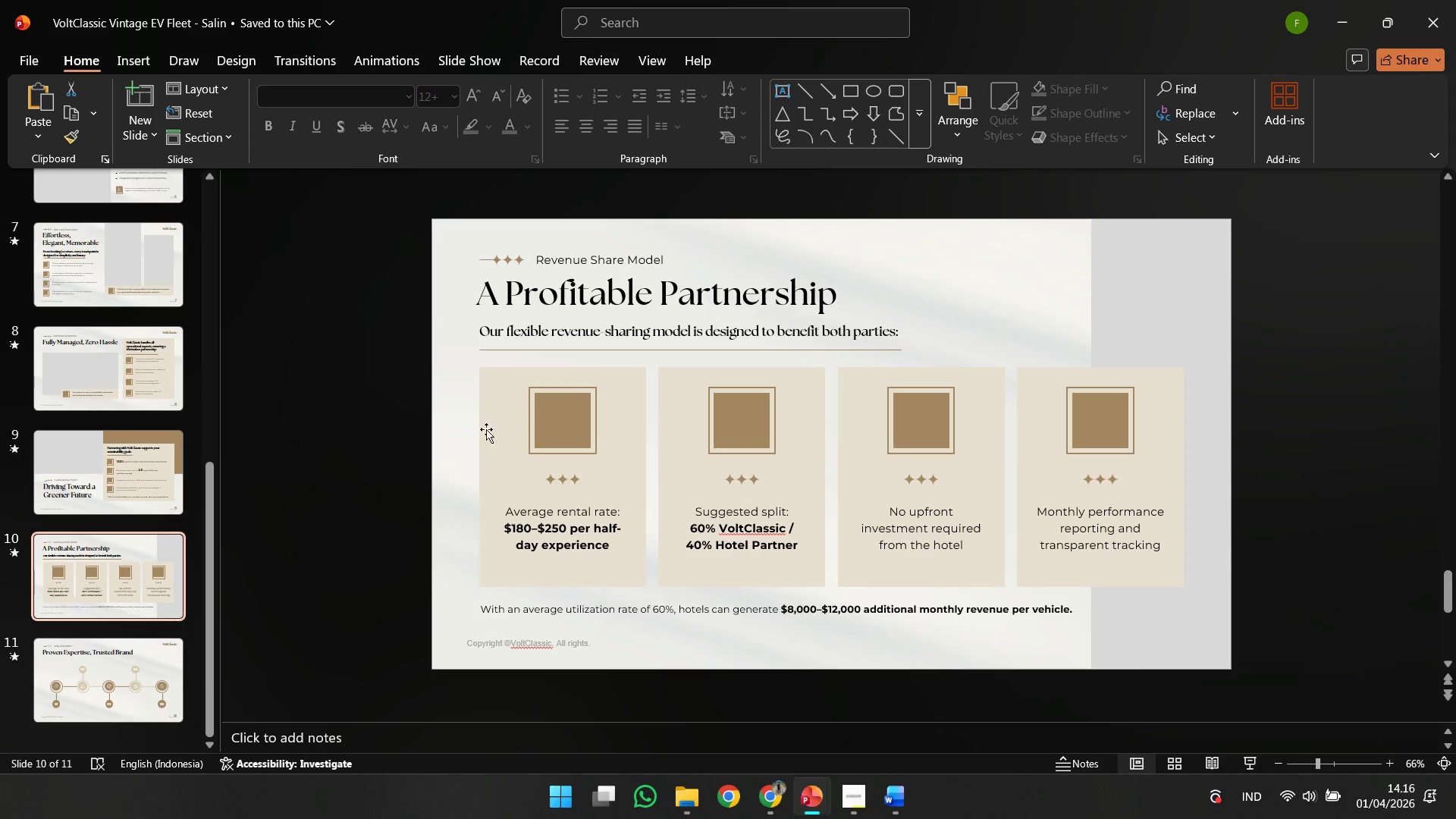 
left_click([551, 405])
 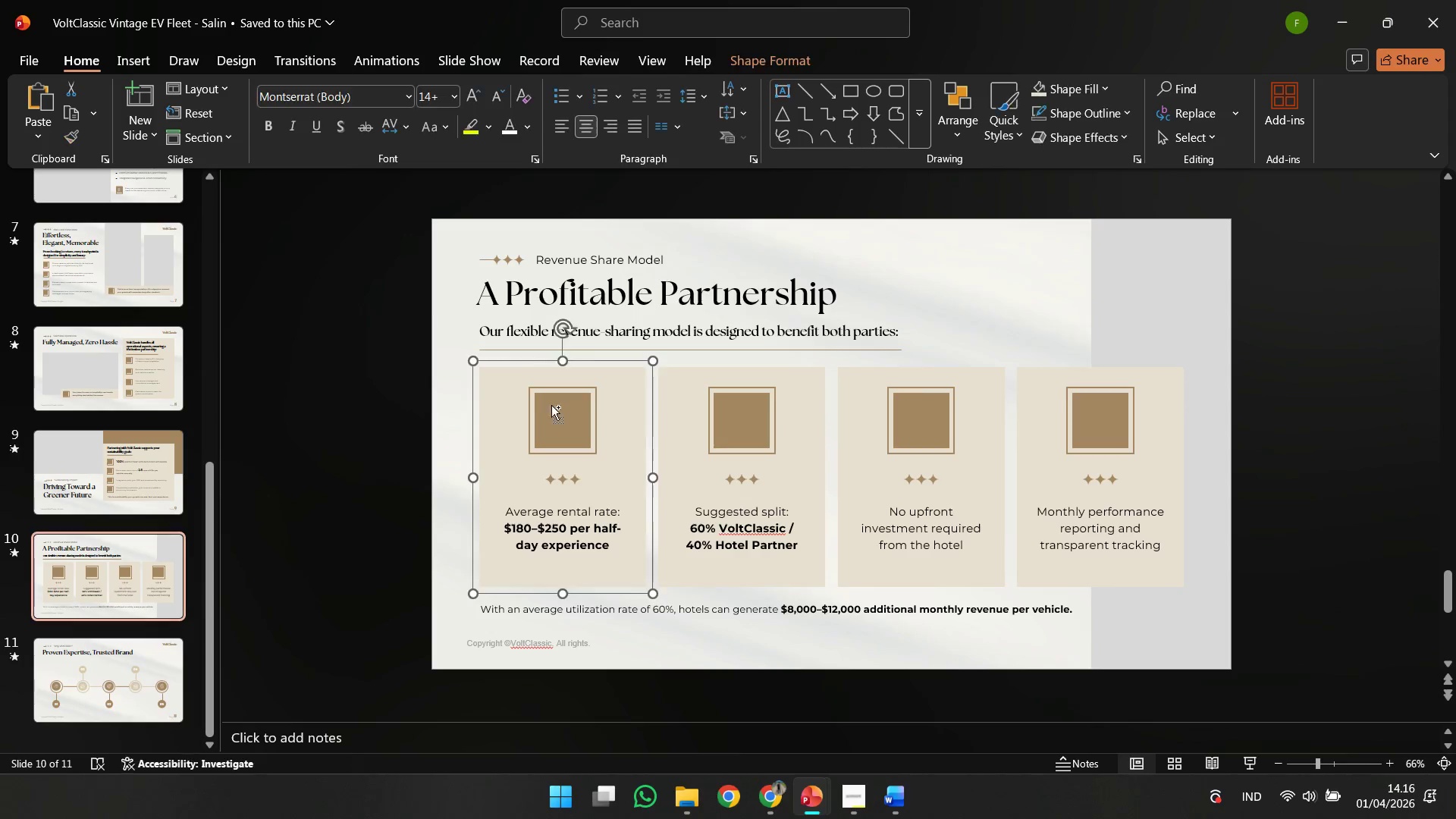 
hold_key(key=ControlLeft, duration=0.31)
 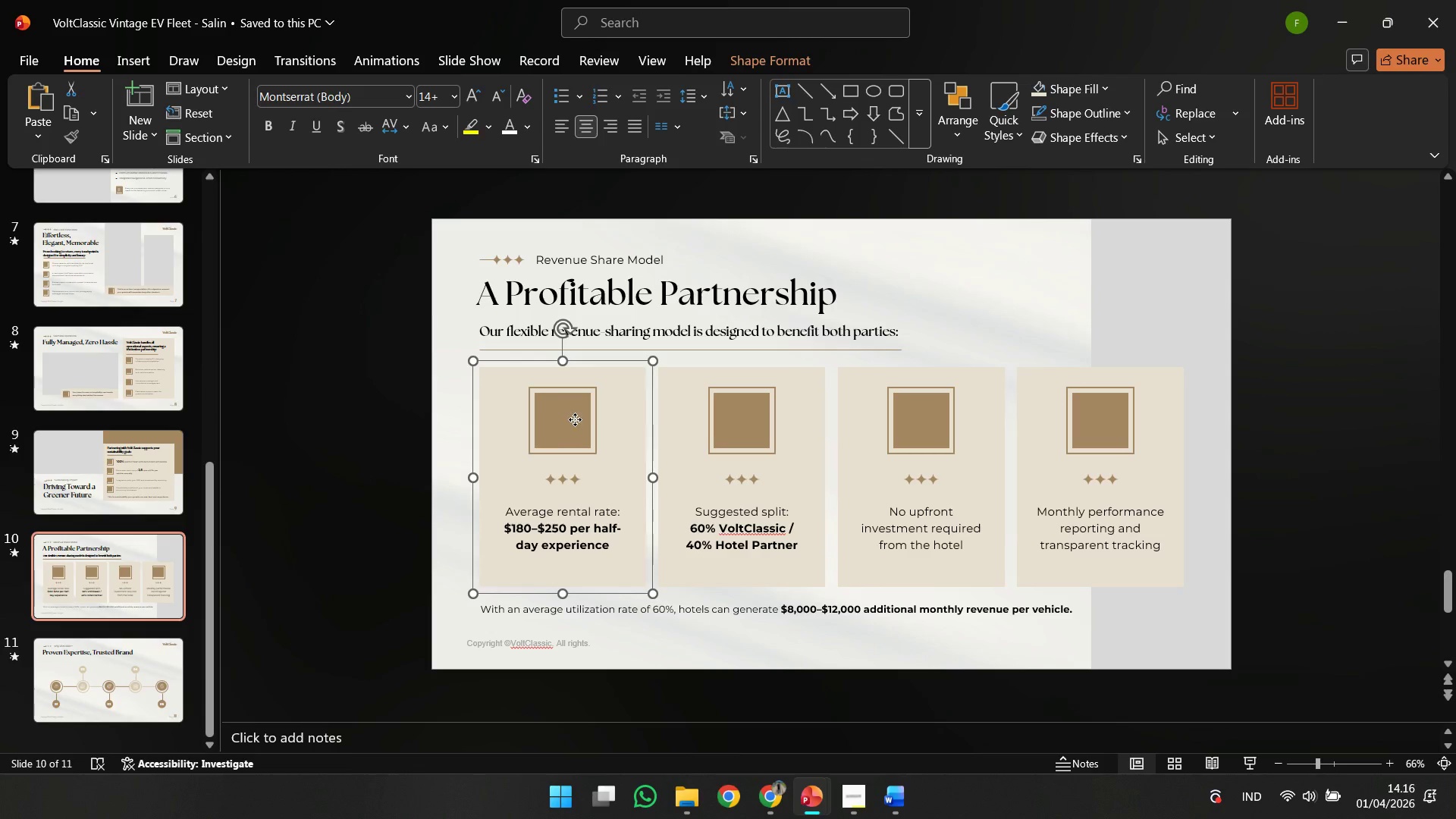 
left_click([575, 419])
 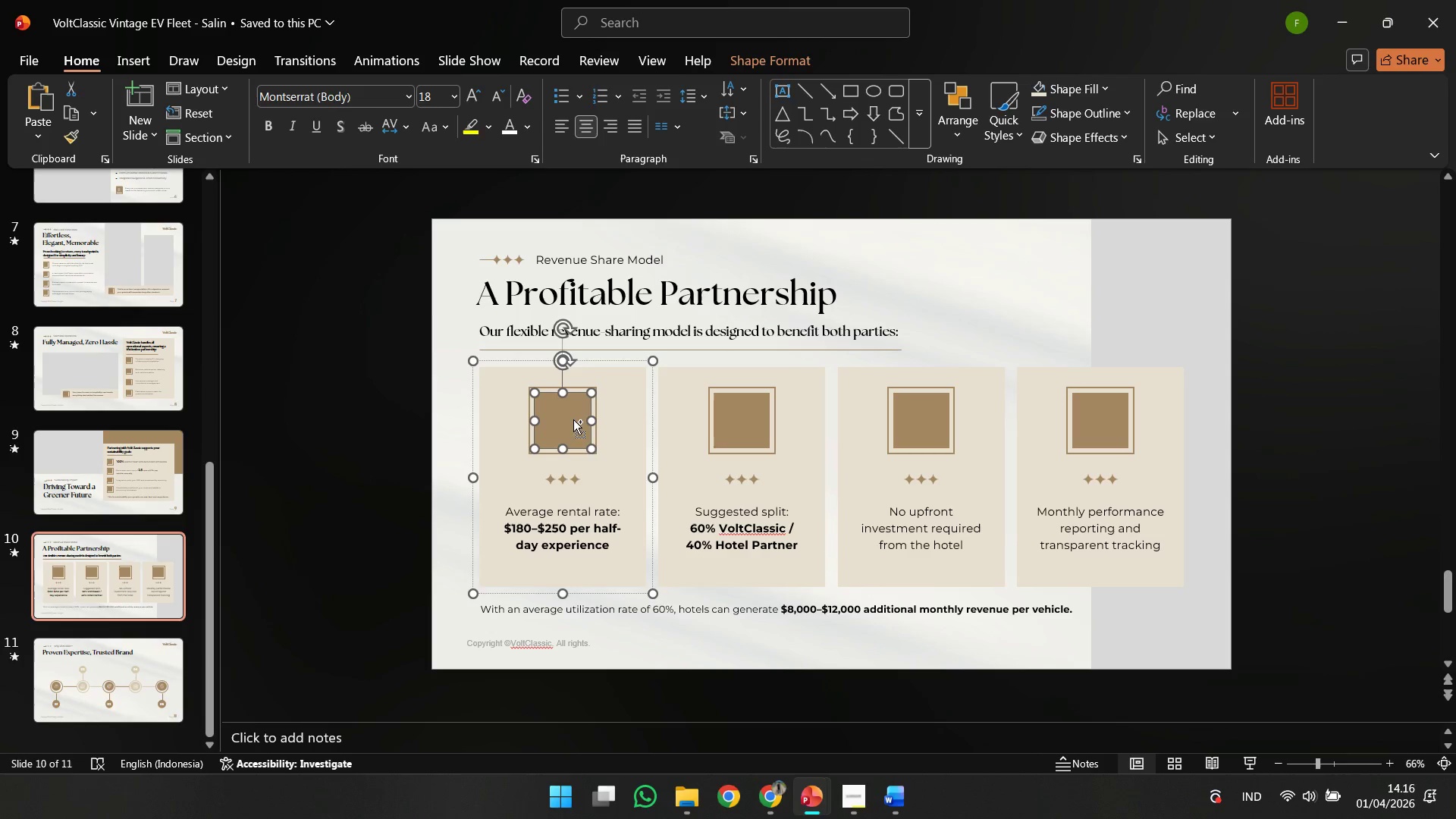 
key(Control+Shift+G)
 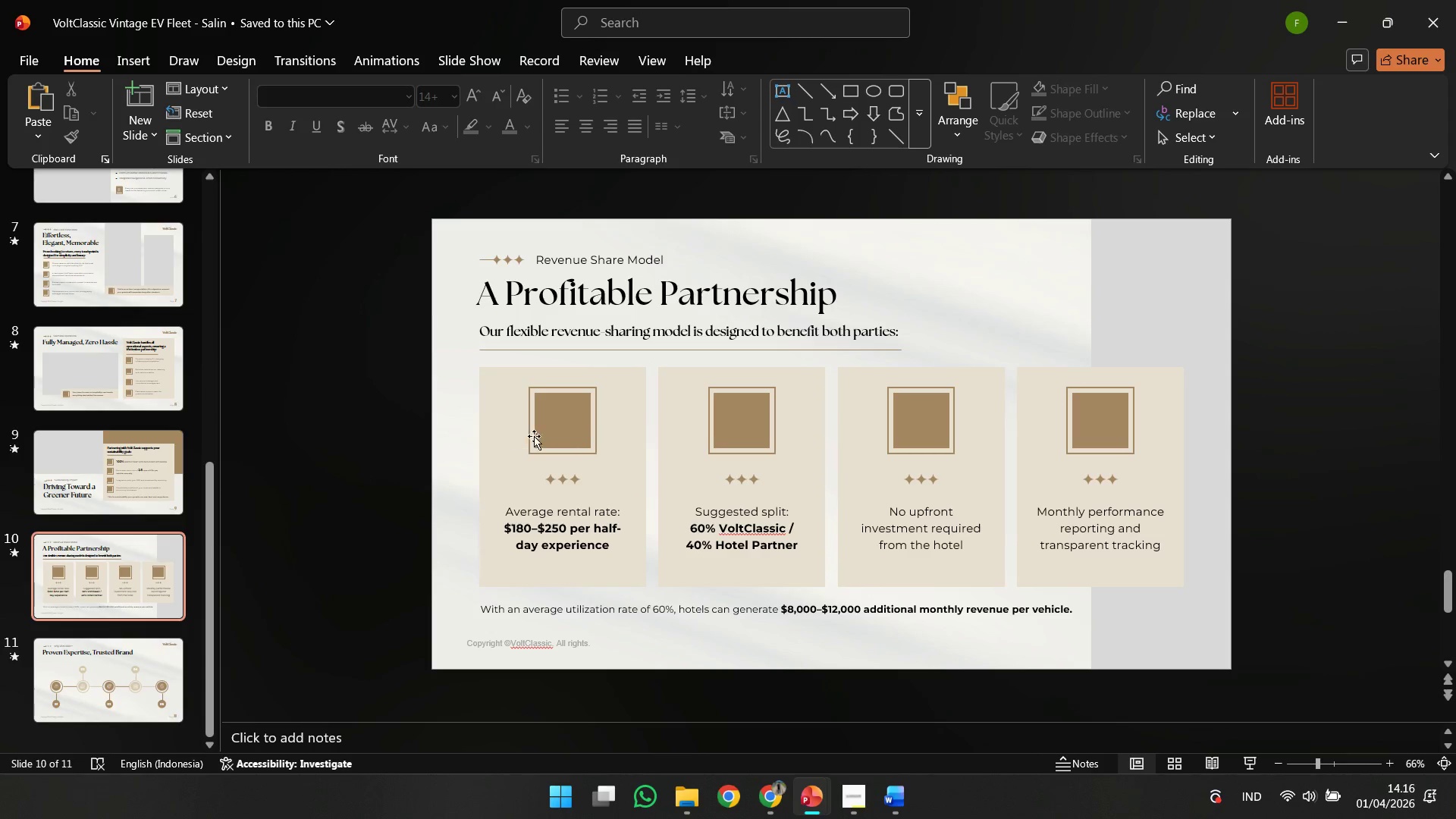 
double_click([563, 430])
 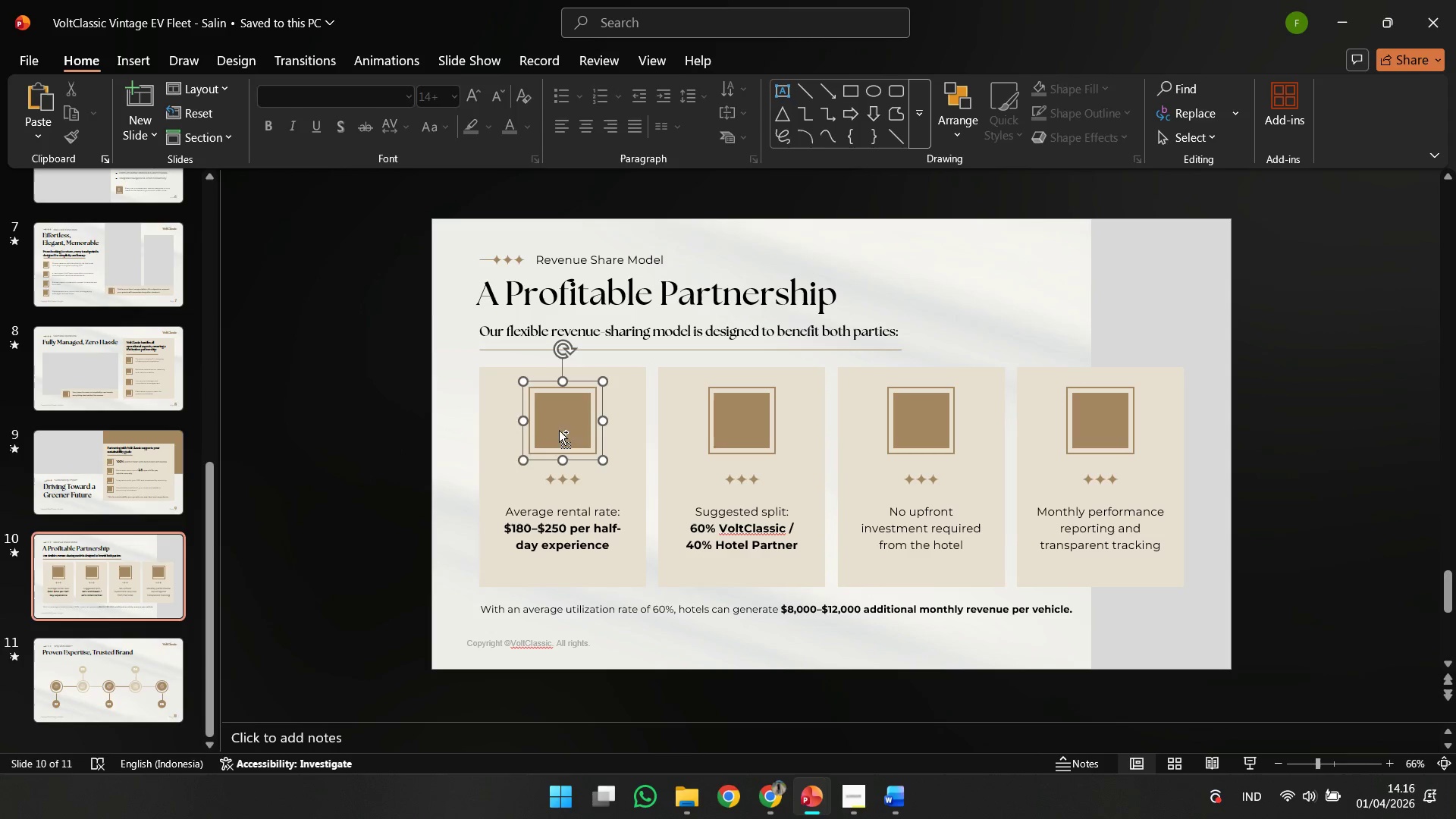 
hold_key(key=ControlLeft, duration=0.36)
 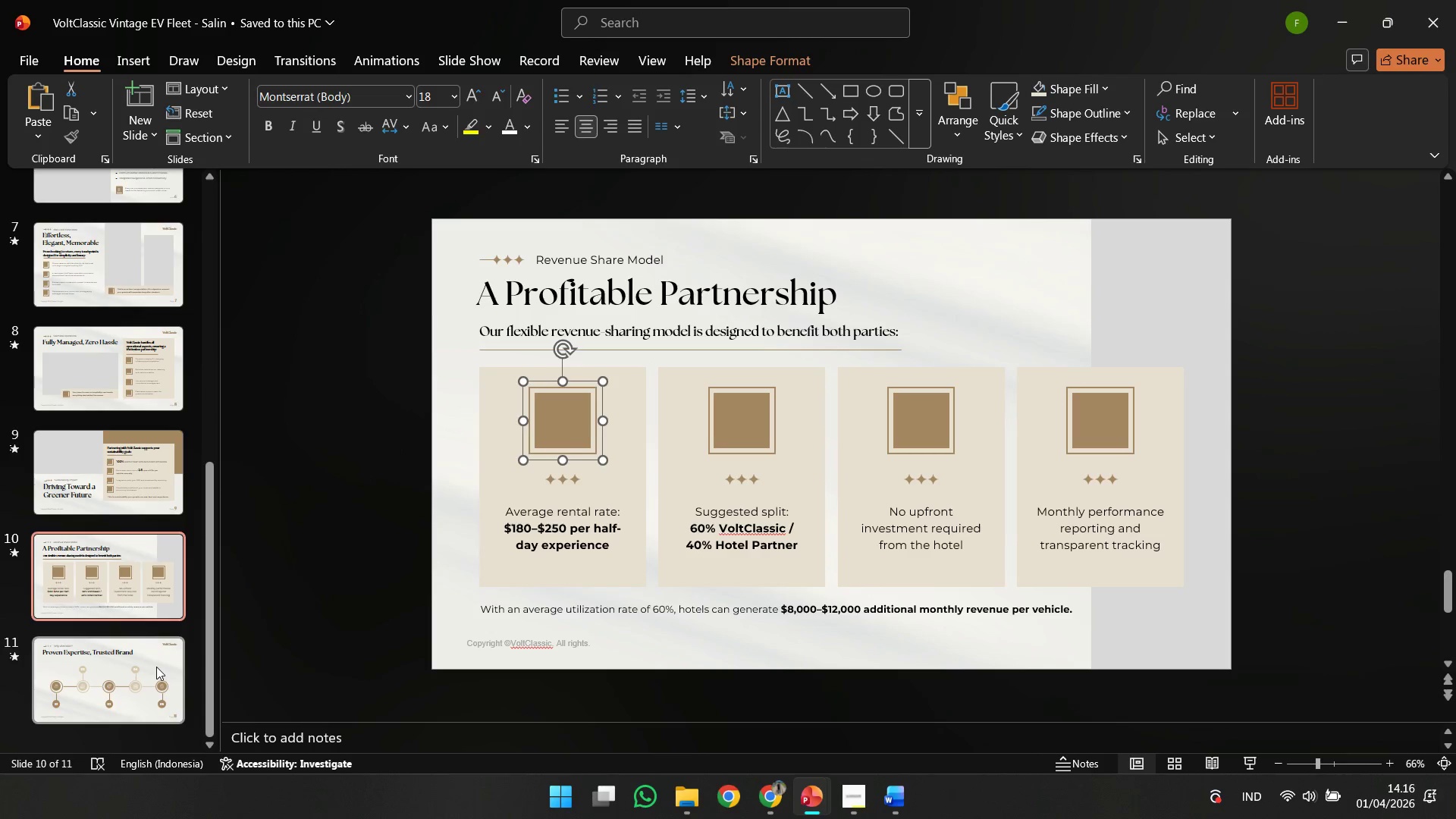 
left_click([156, 667])
 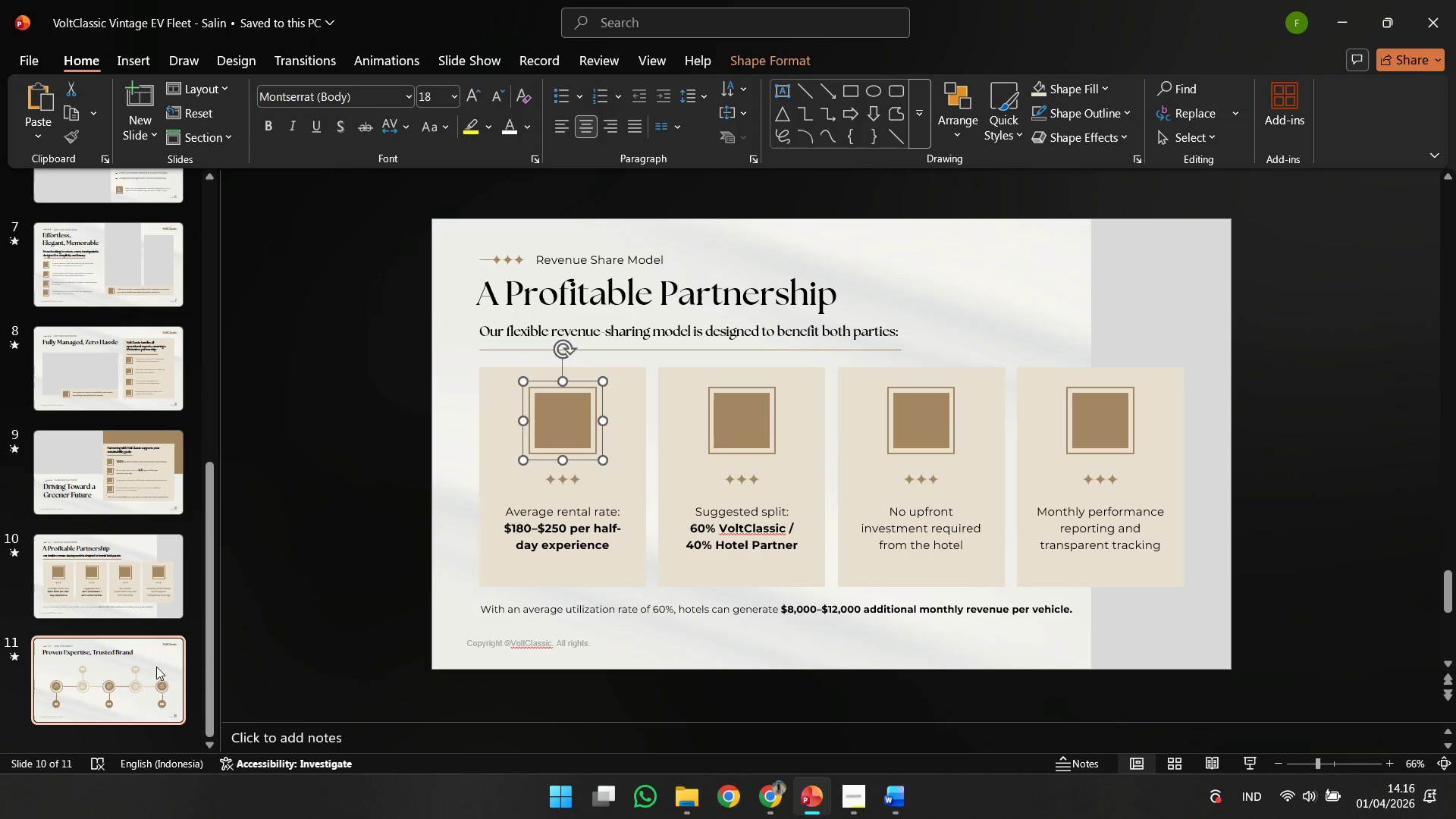 
key(Control+V)
 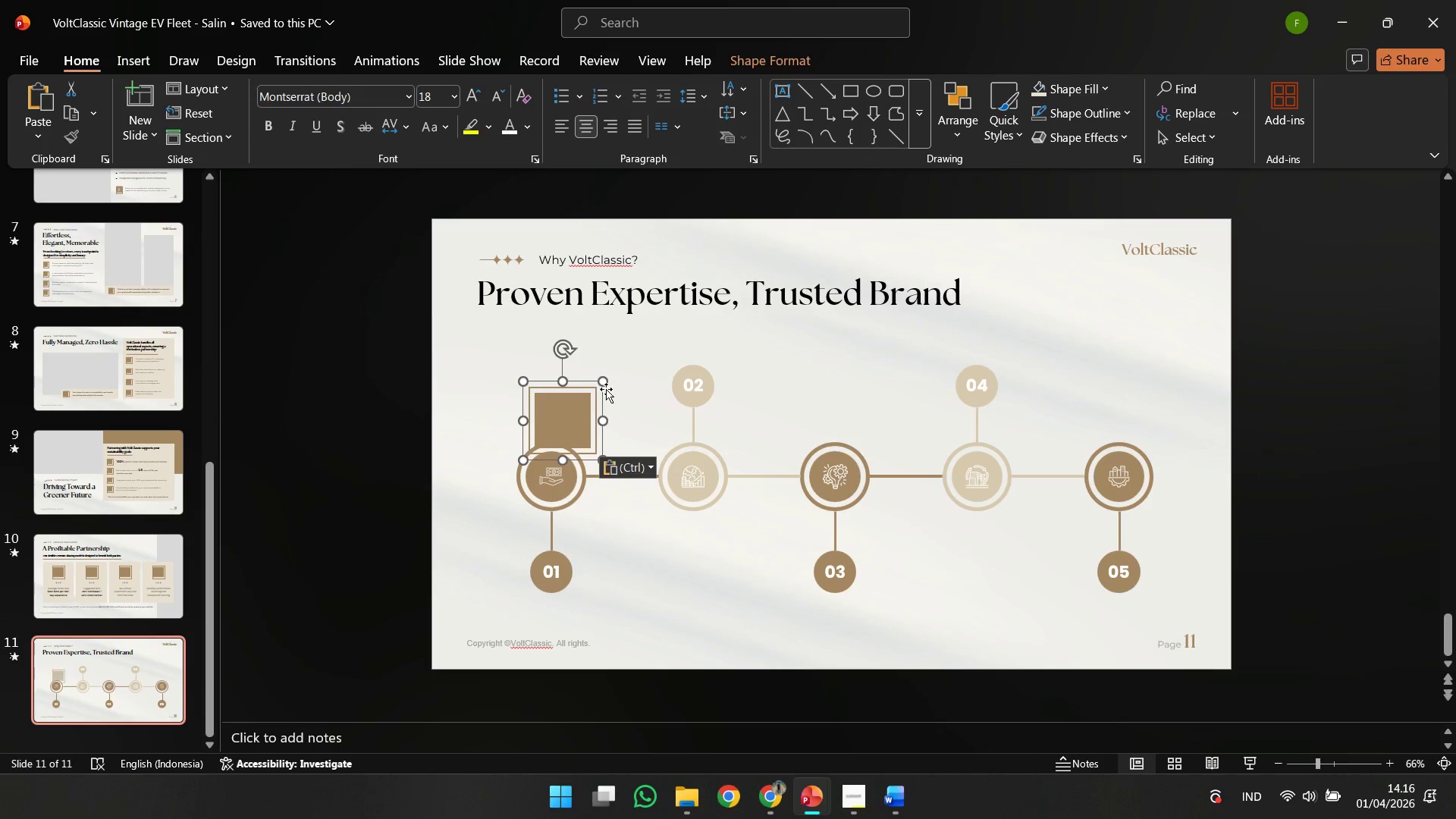 
hold_key(key=ShiftLeft, duration=0.48)
left_click_drag(start_coordinate=[601, 384], to_coordinate=[579, 395])
 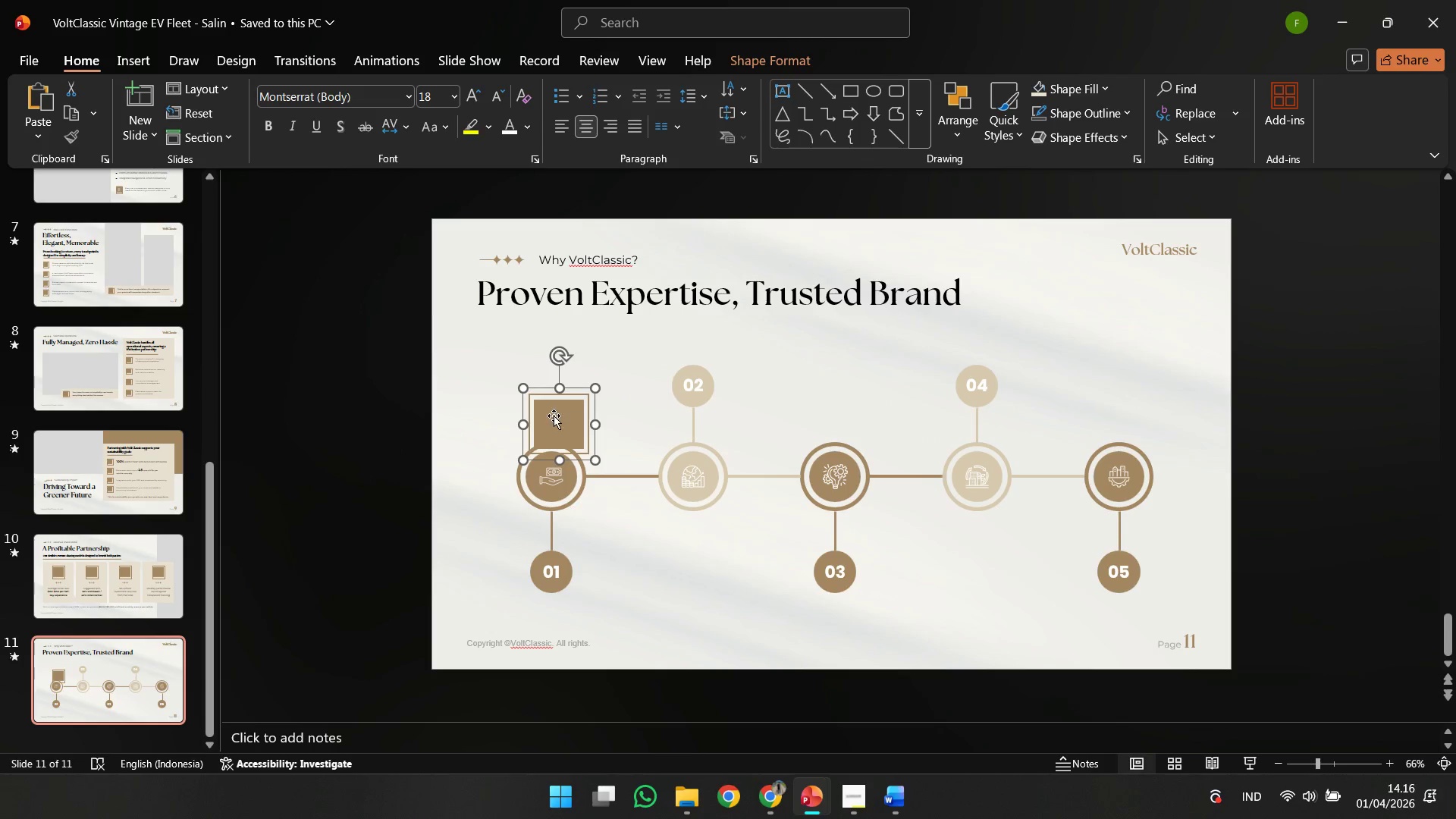 
left_click_drag(start_coordinate=[554, 416], to_coordinate=[544, 464])
 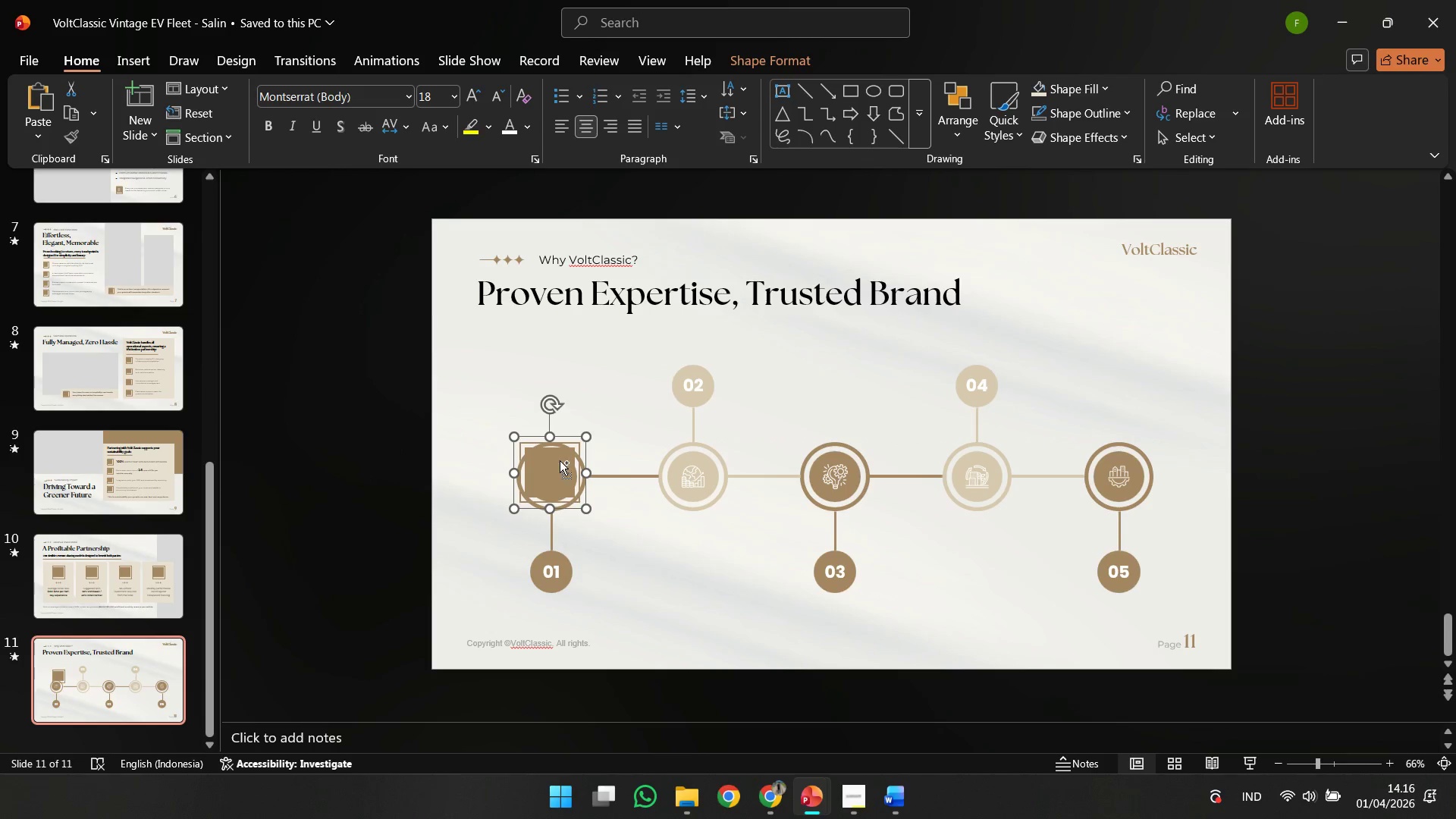 
hold_key(key=ControlLeft, duration=1.33)
scroll: coordinate [568, 454], scroll_direction: up, amount: 4.0
 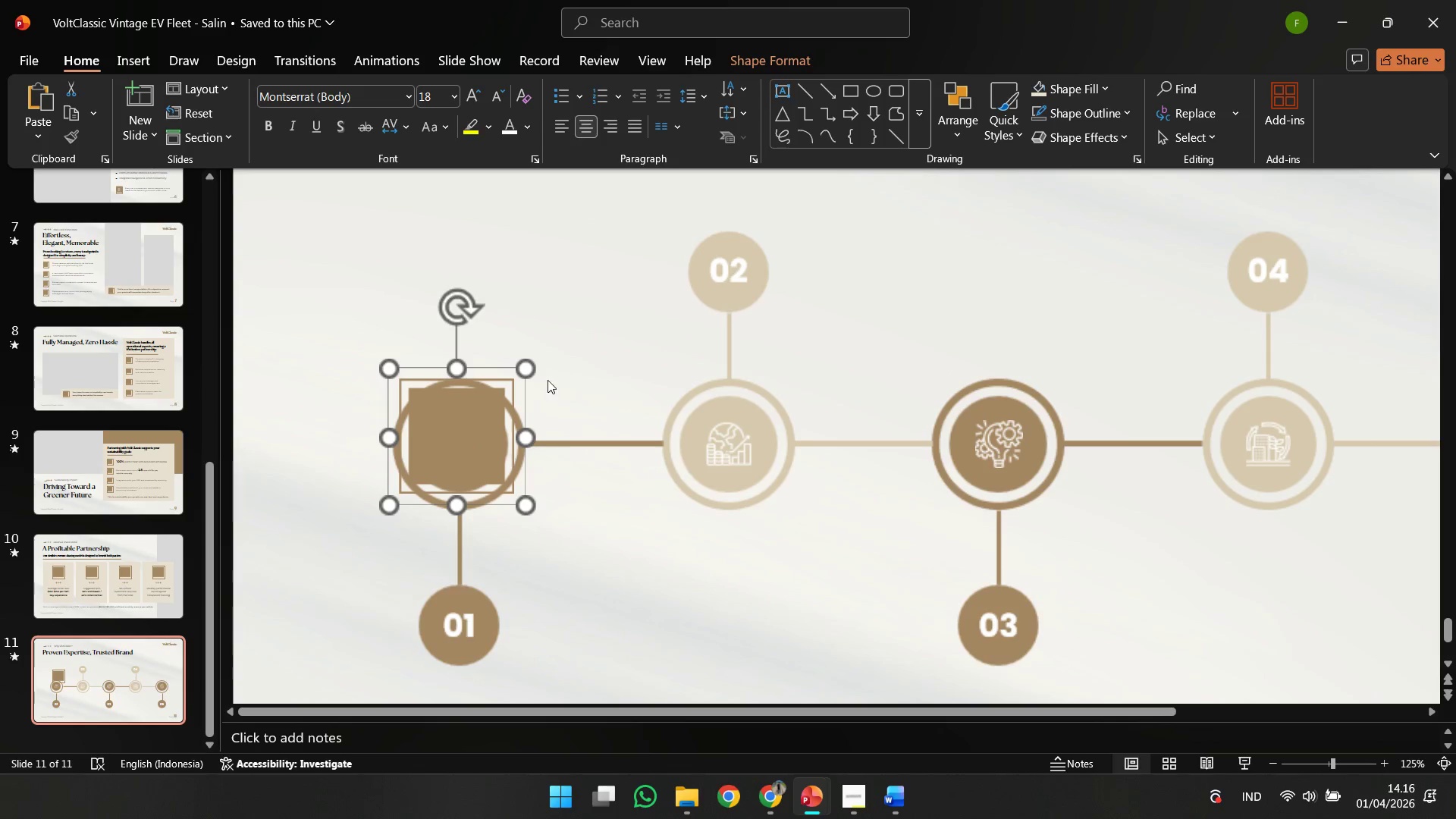 
hold_key(key=ShiftLeft, duration=0.41)
 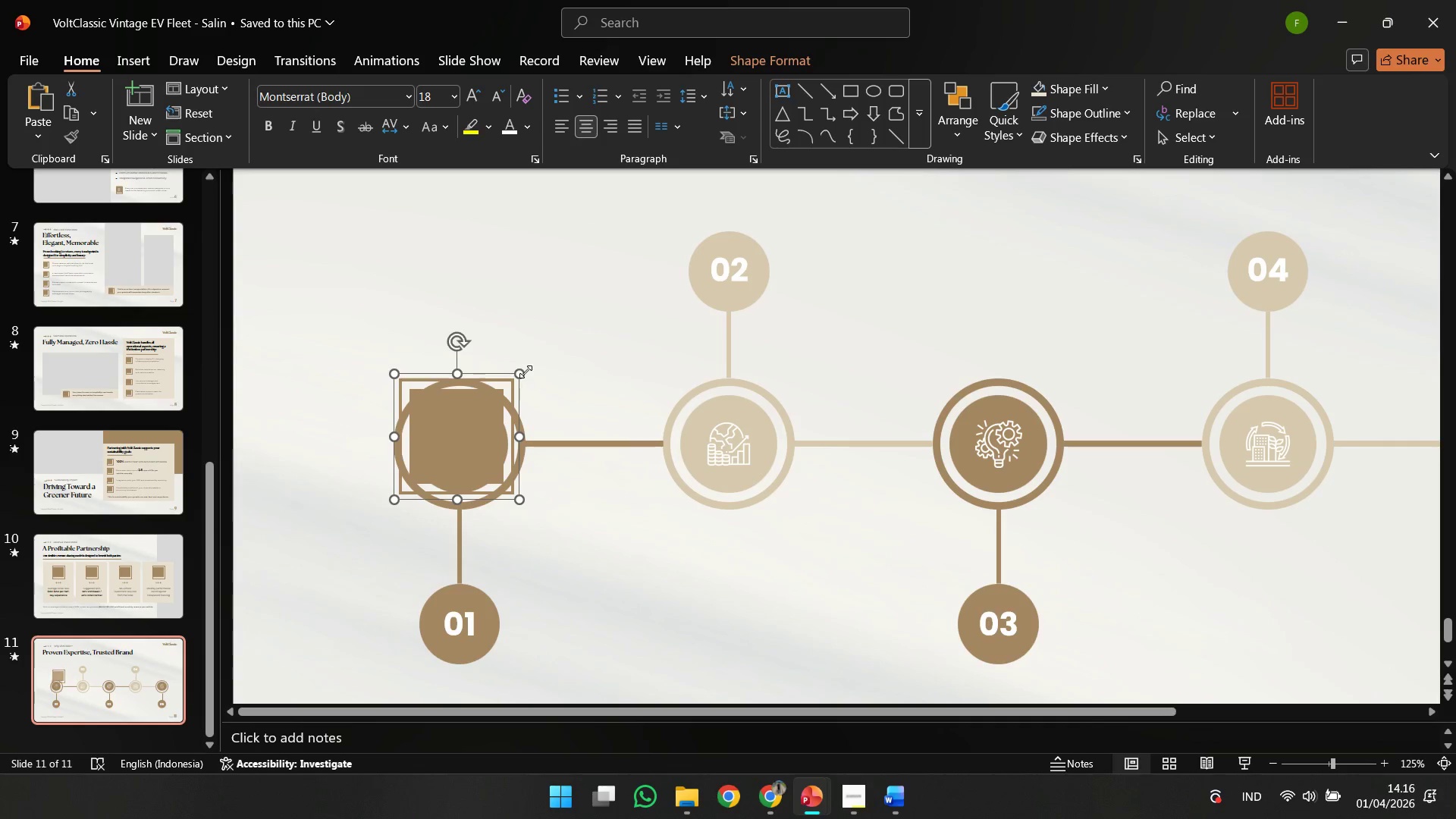 
hold_key(key=ControlLeft, duration=1.09)
hold_key(key=ShiftLeft, duration=0.92)
left_click_drag(start_coordinate=[523, 372], to_coordinate=[529, 369])
 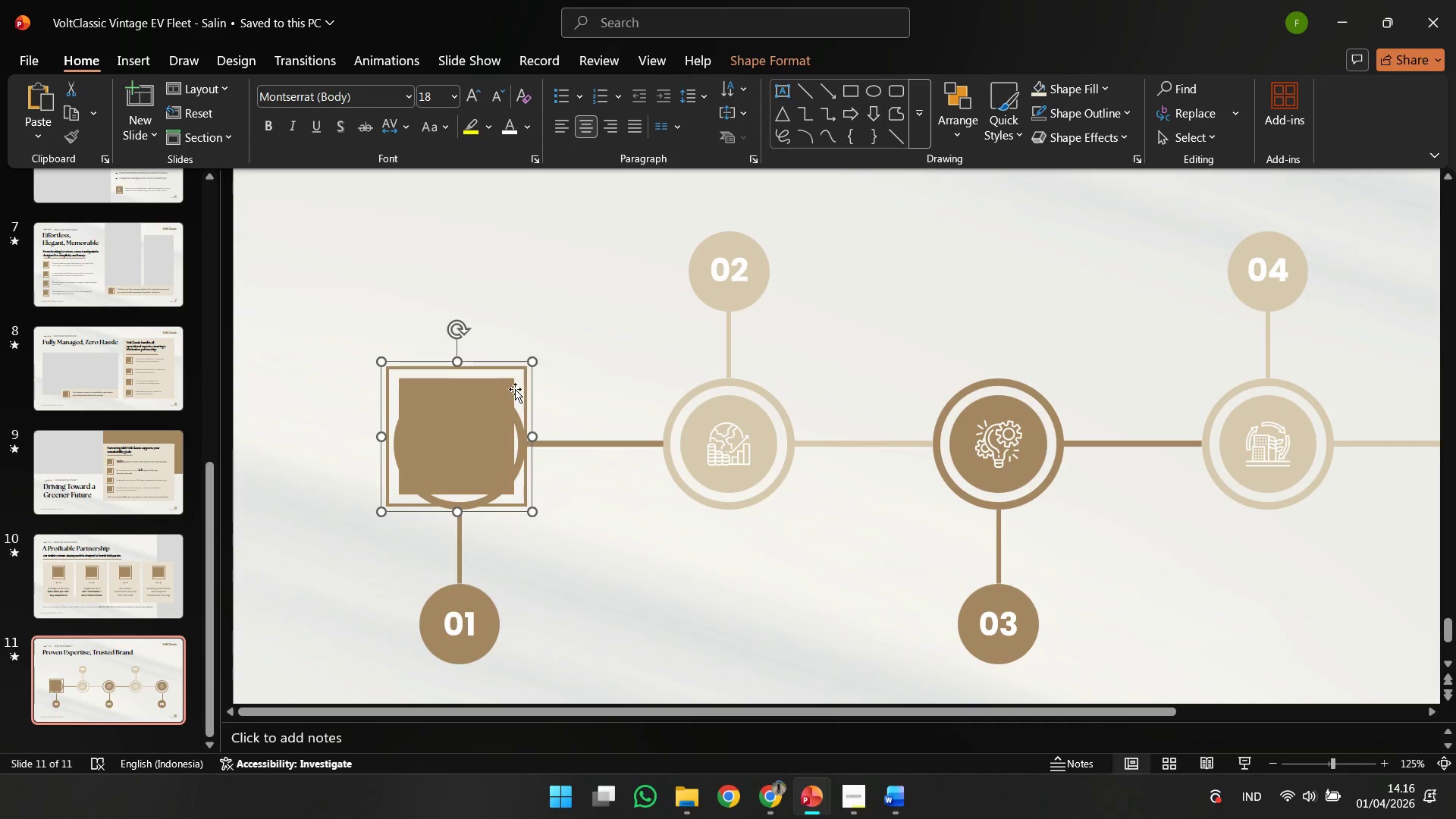 
hold_key(key=ShiftLeft, duration=2.62)
left_click_drag(start_coordinate=[479, 414], to_coordinate=[475, 422])
 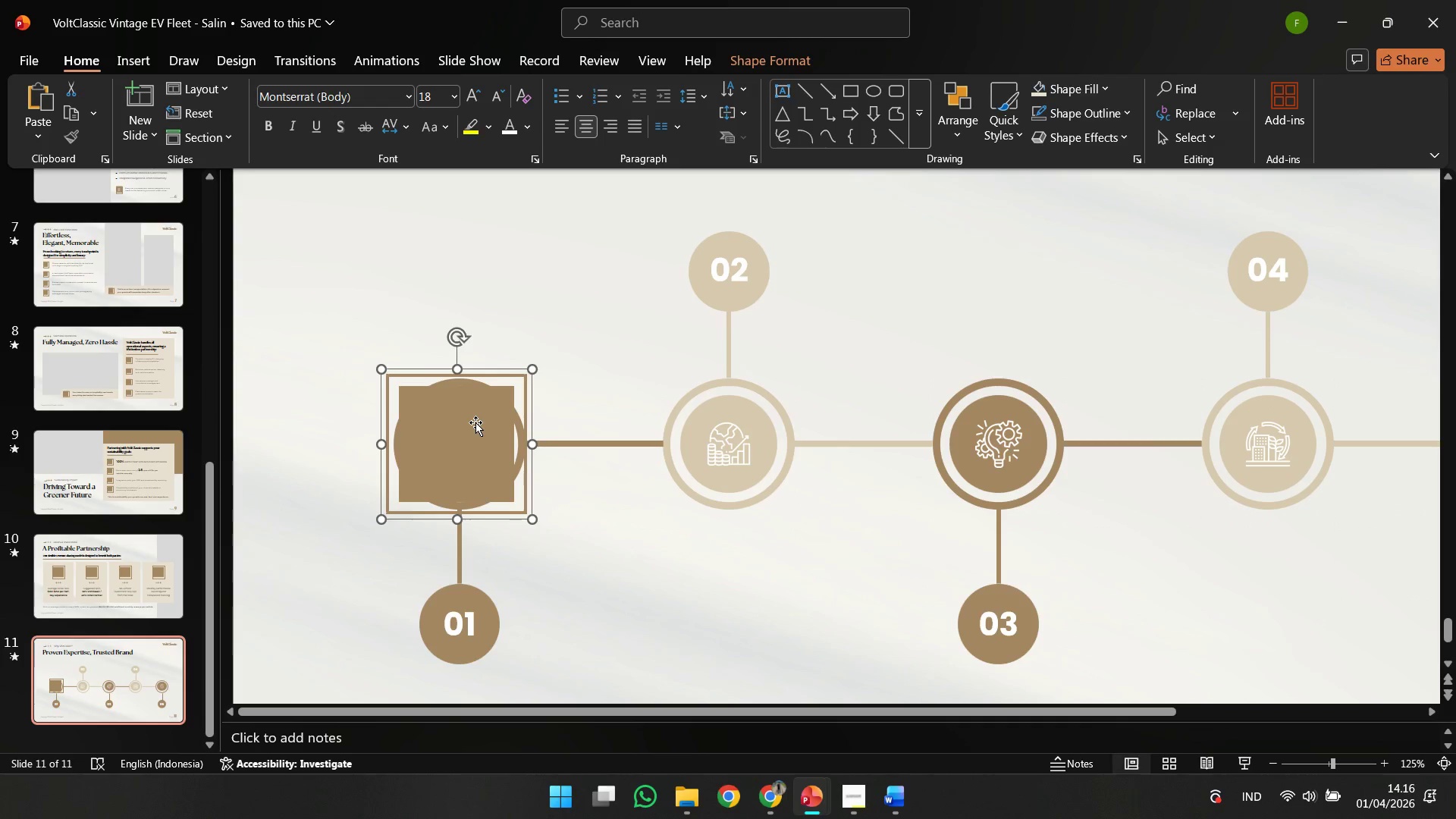 
key(Control+X)
 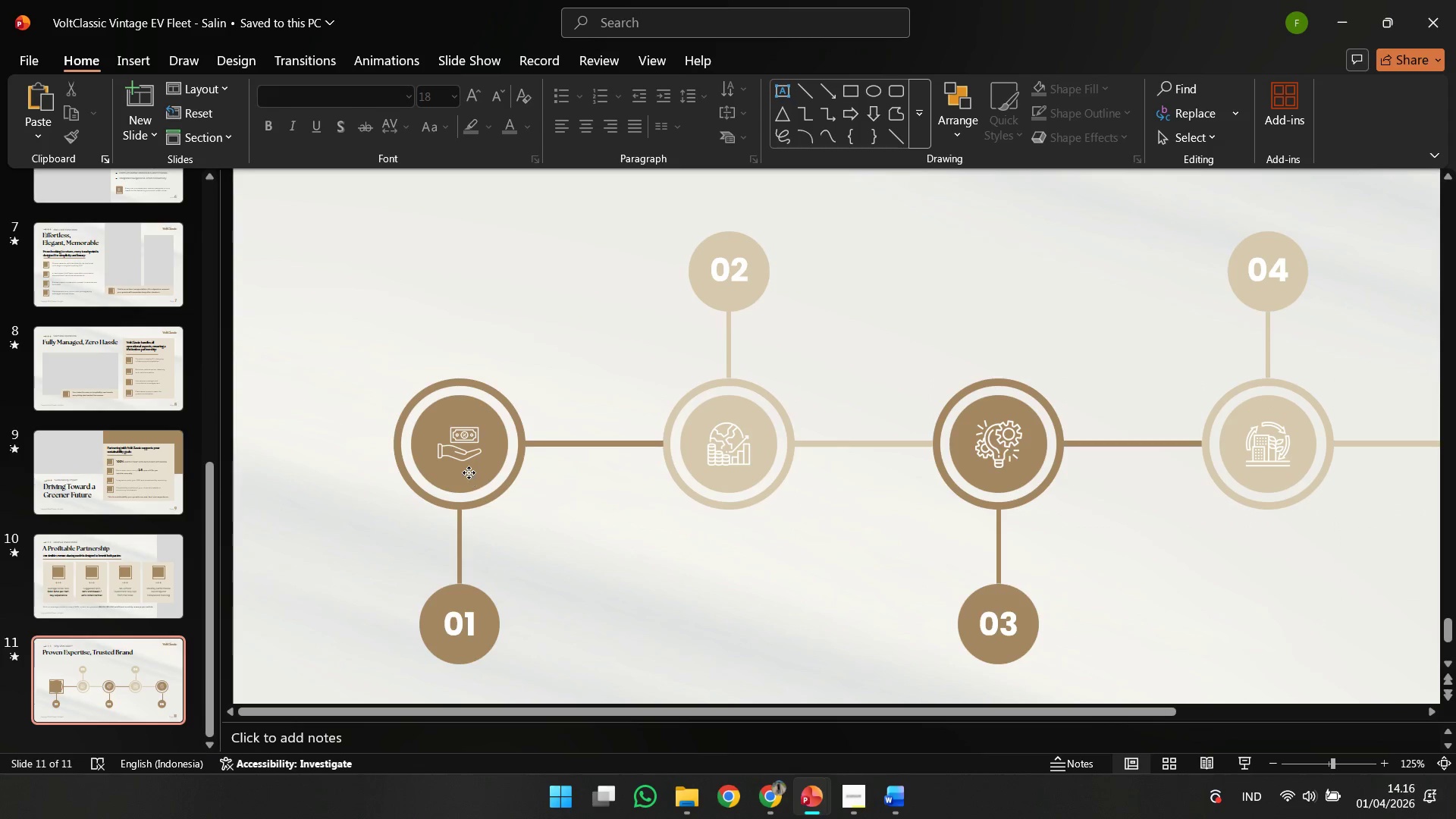 
left_click([469, 472])
 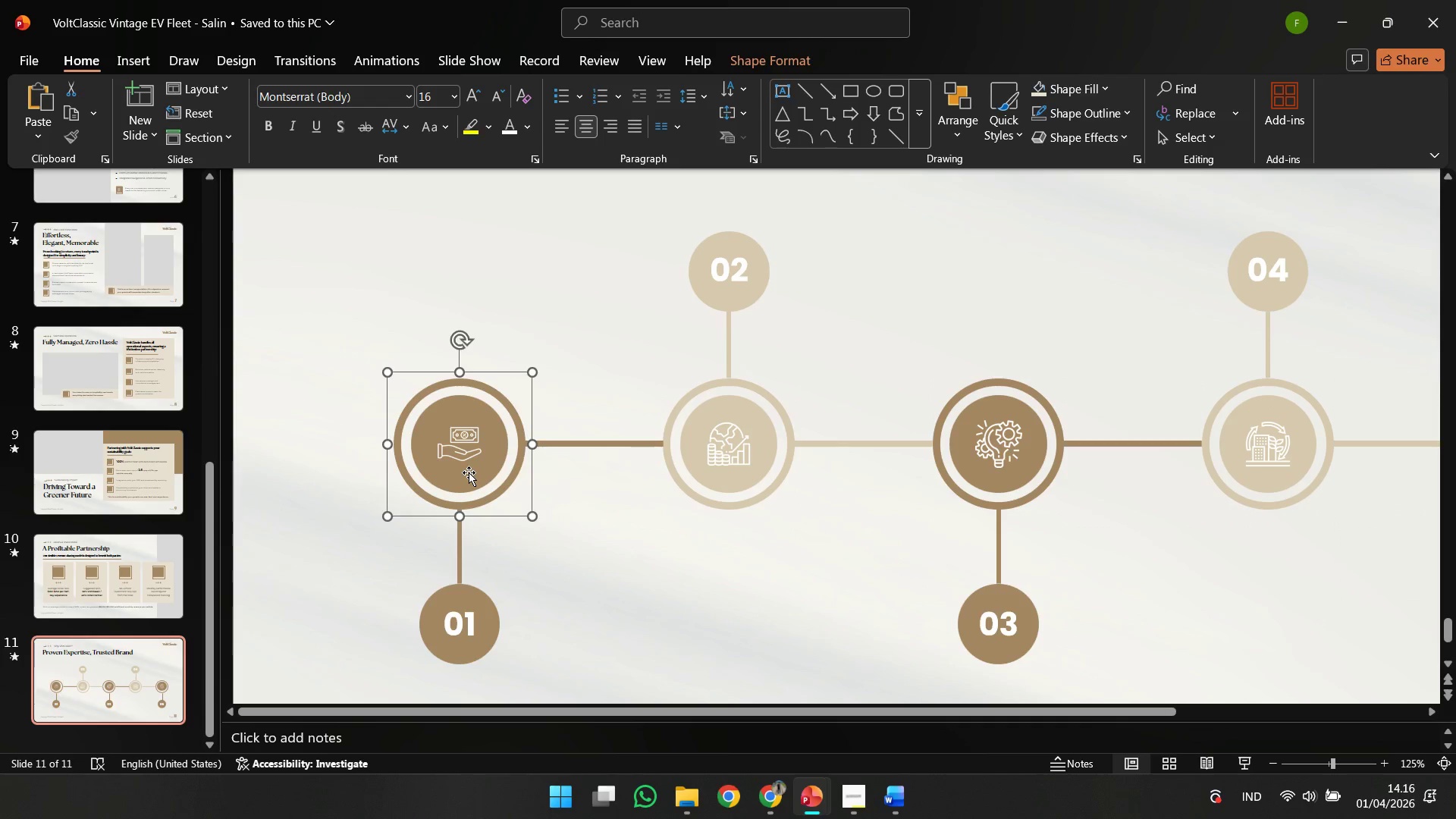 
key(Delete)
 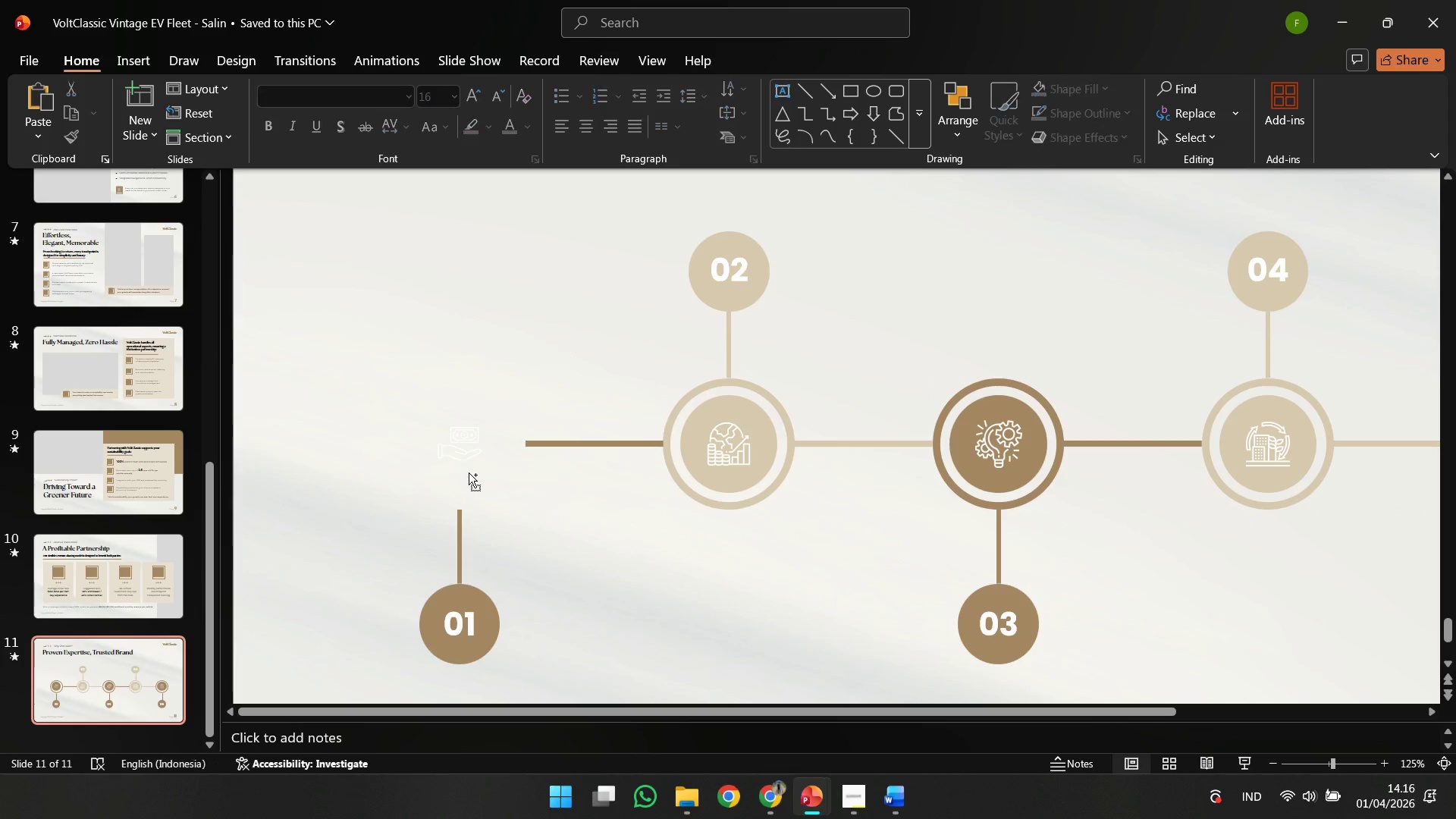 
key(Control+V)
 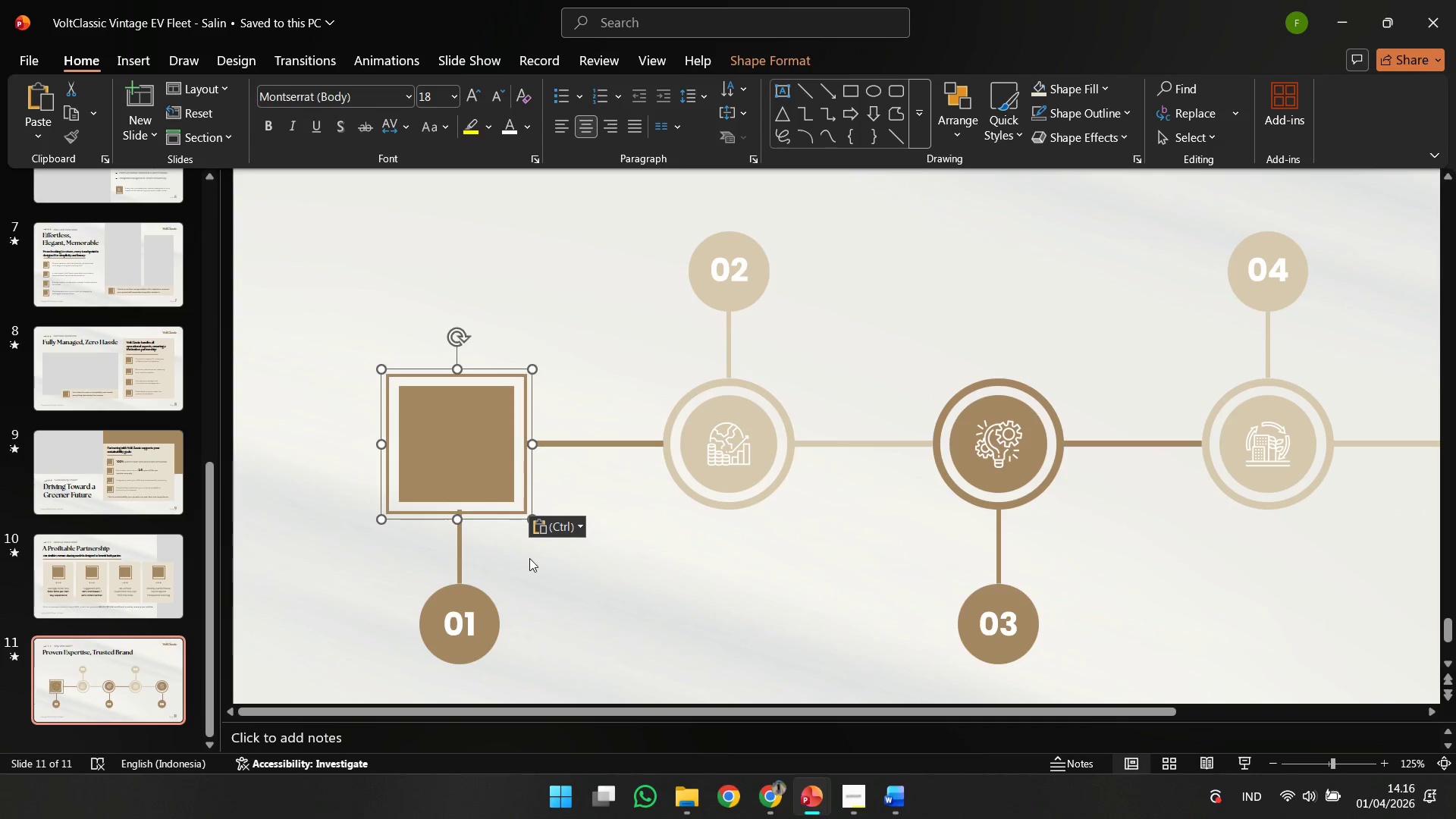 
left_click([529, 558])
 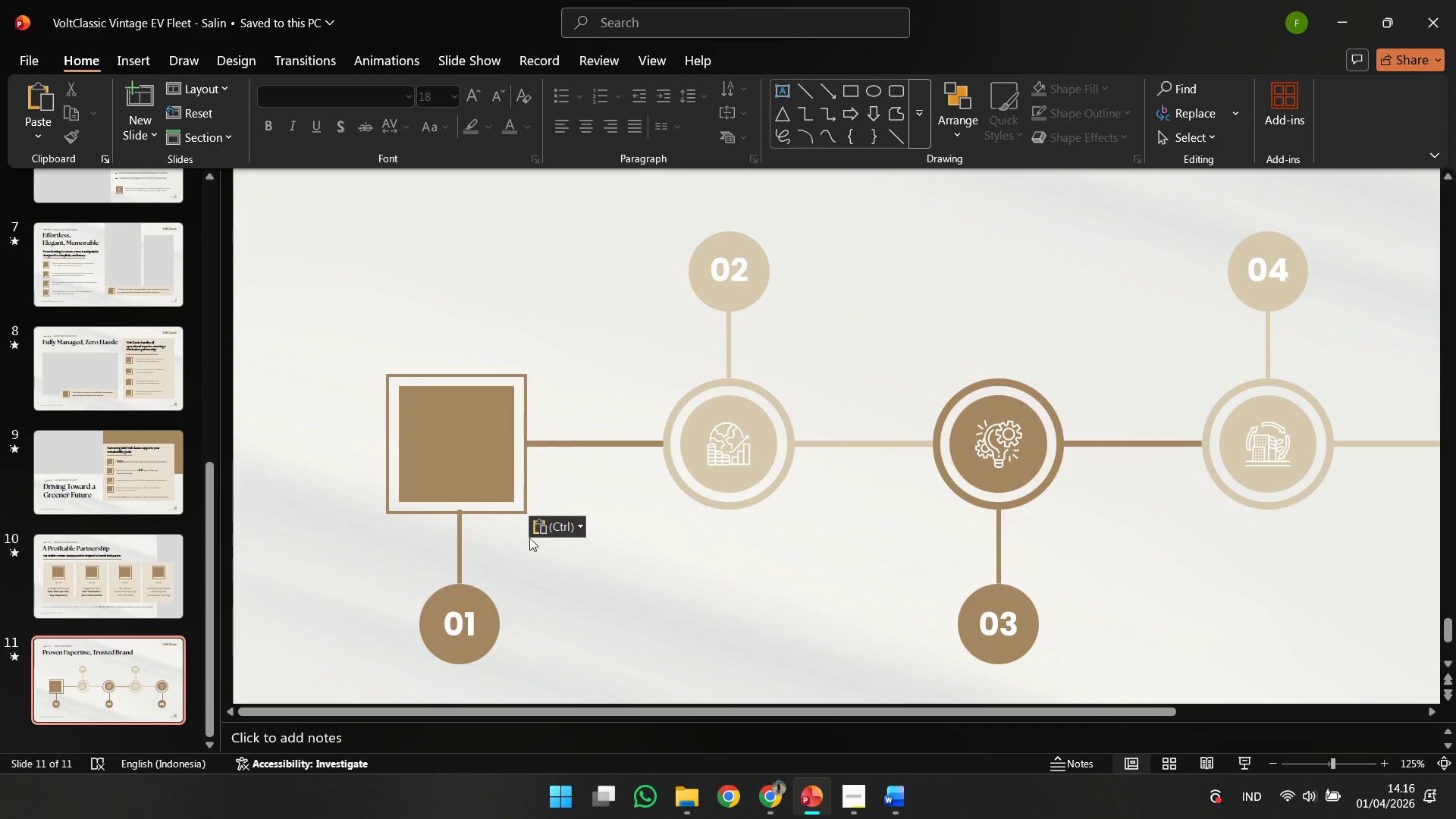 
hold_key(key=ControlLeft, duration=0.45)
scroll: coordinate [533, 521], scroll_direction: down, amount: 2.0
 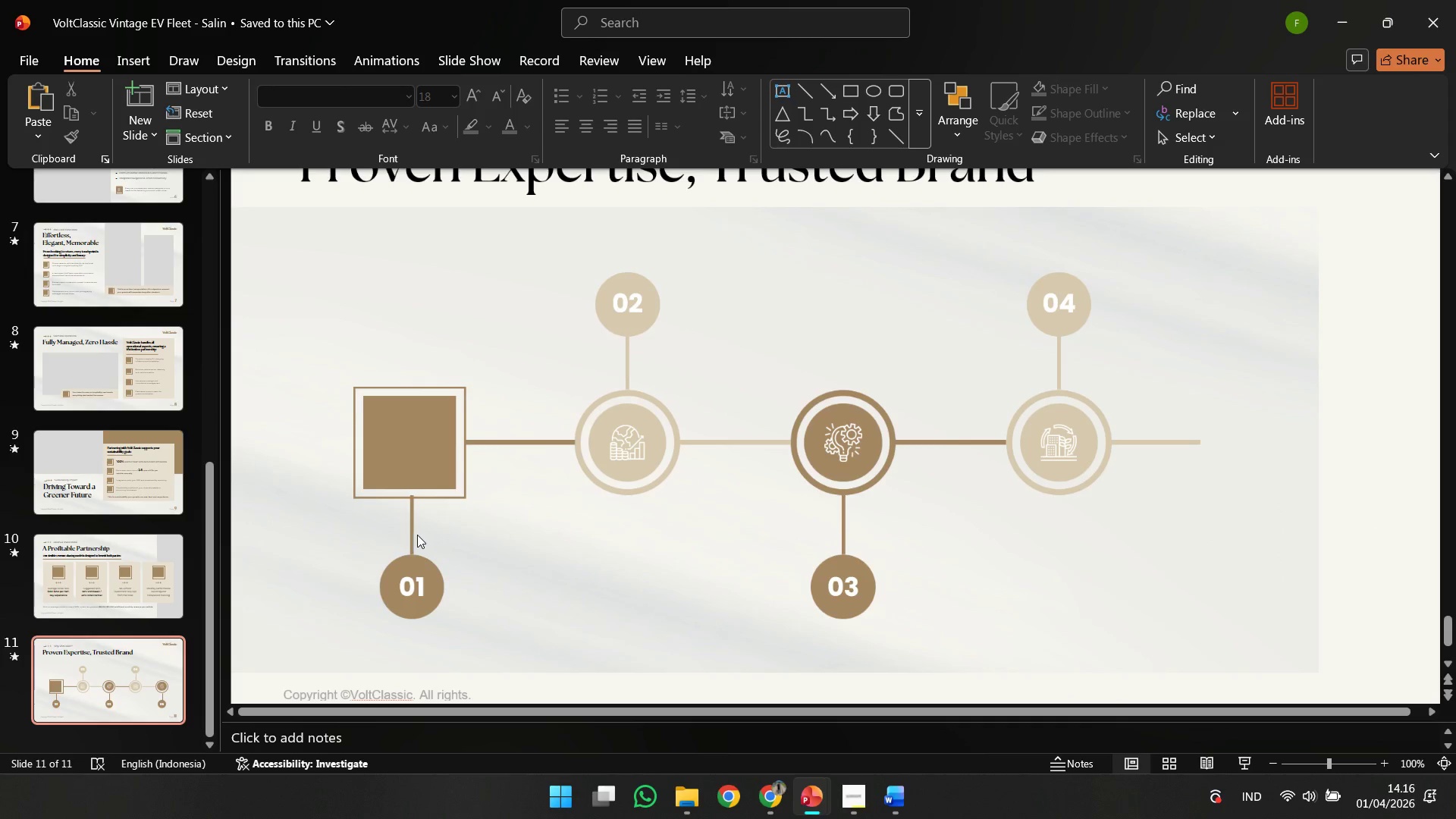 
left_click([417, 535])
 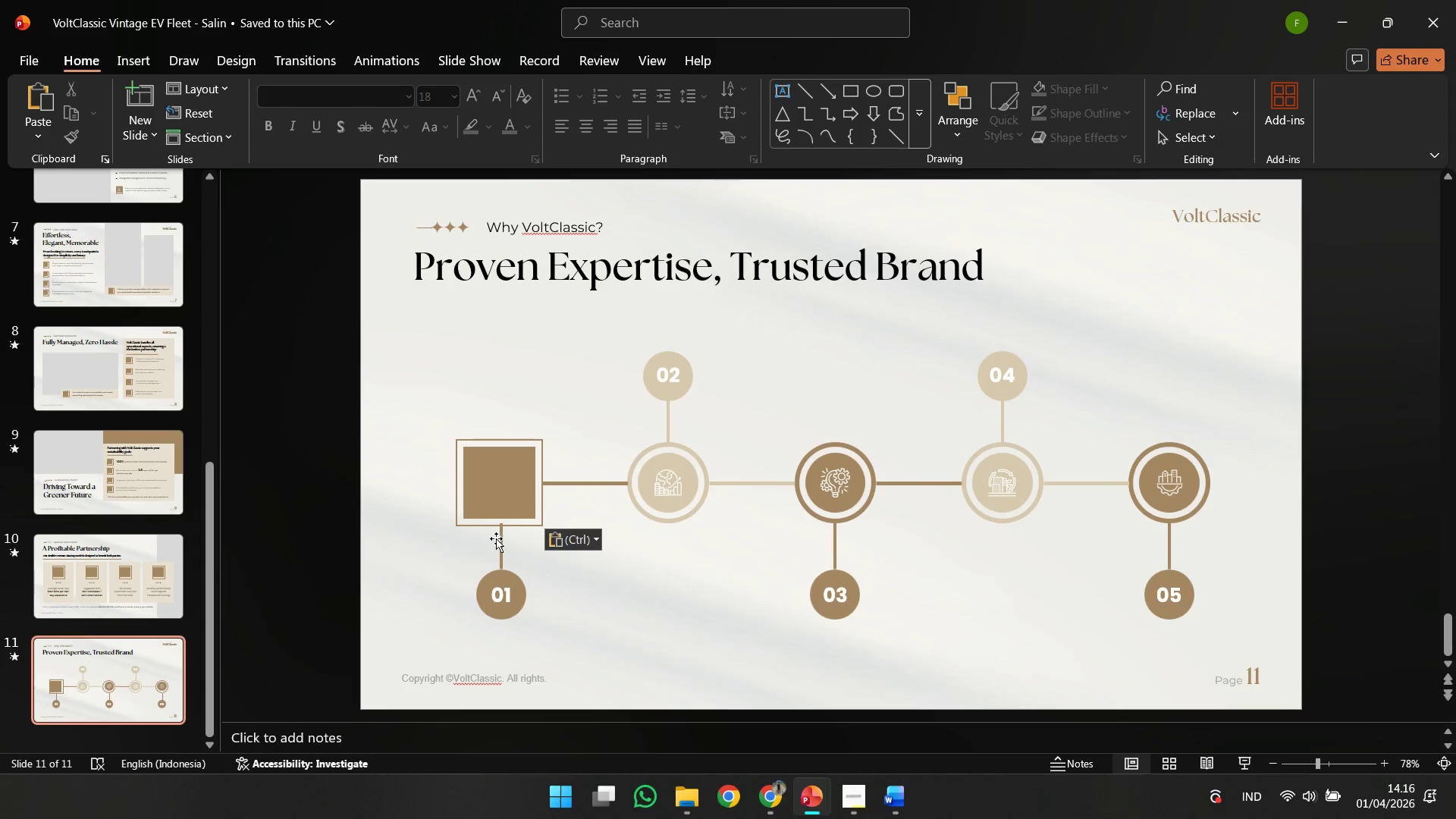 
left_click([497, 538])
 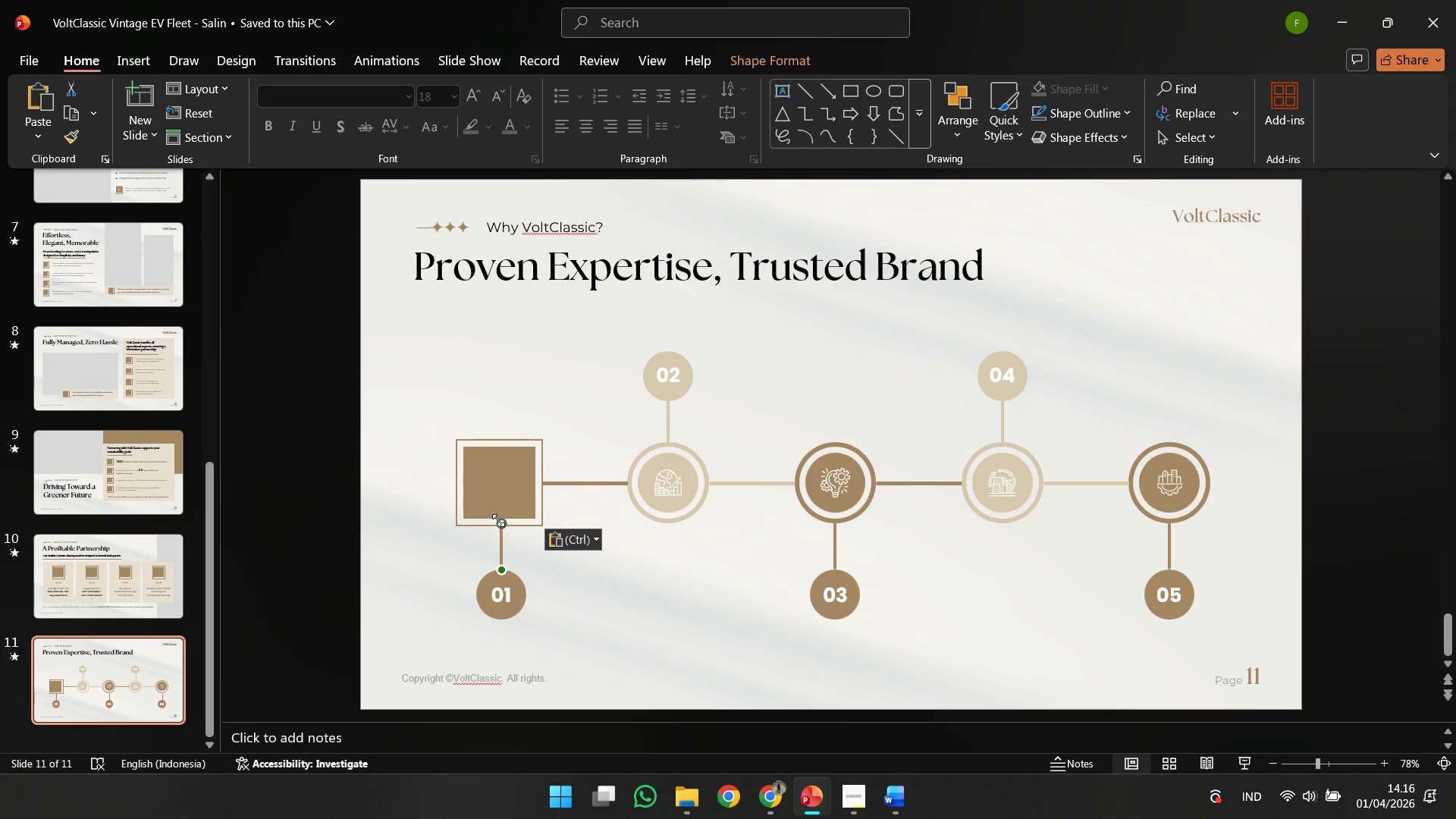 
hold_key(key=ShiftLeft, duration=0.81)
left_click_drag(start_coordinate=[498, 520], to_coordinate=[497, 527])
 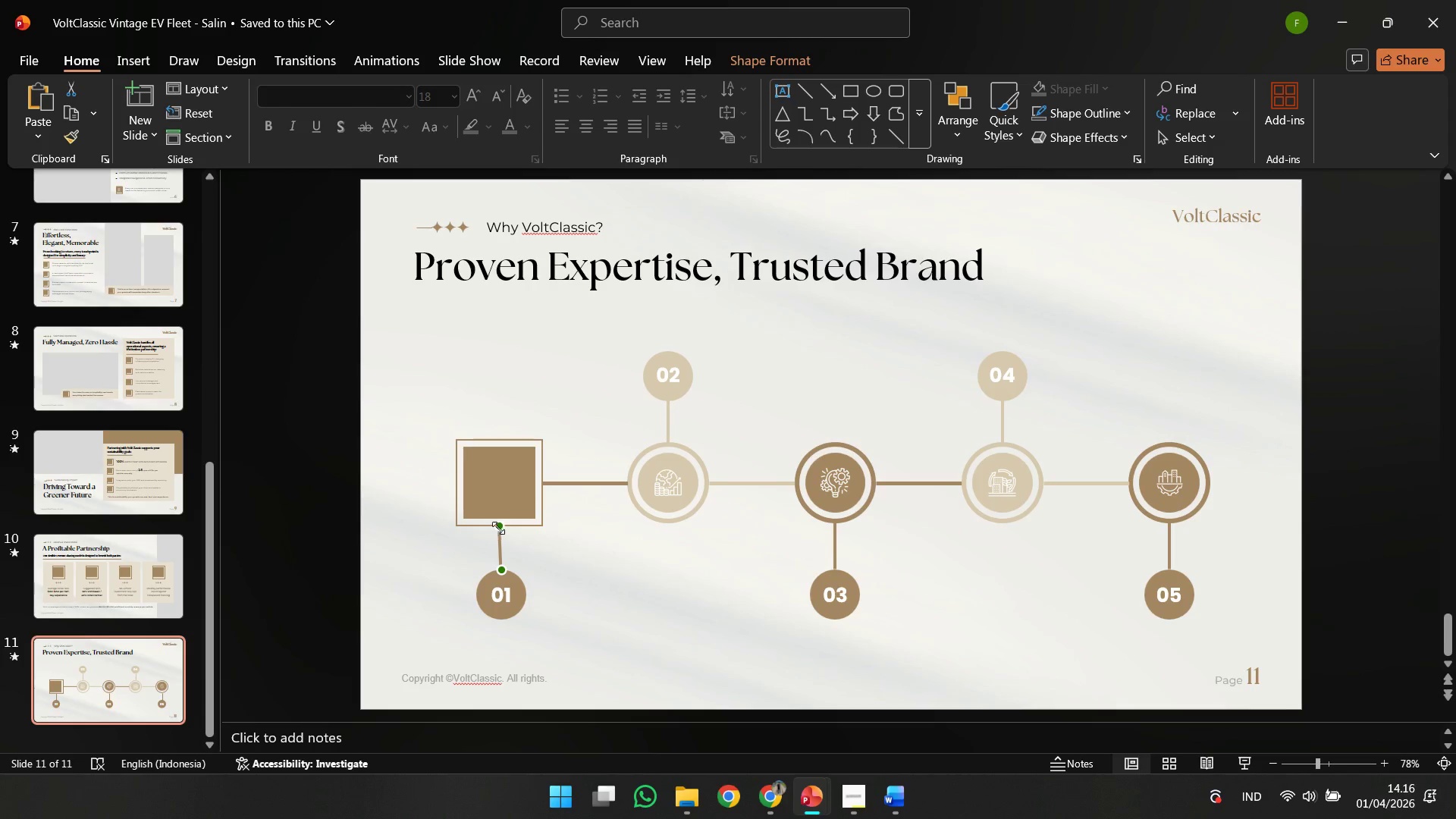 
key(Control+Z)
 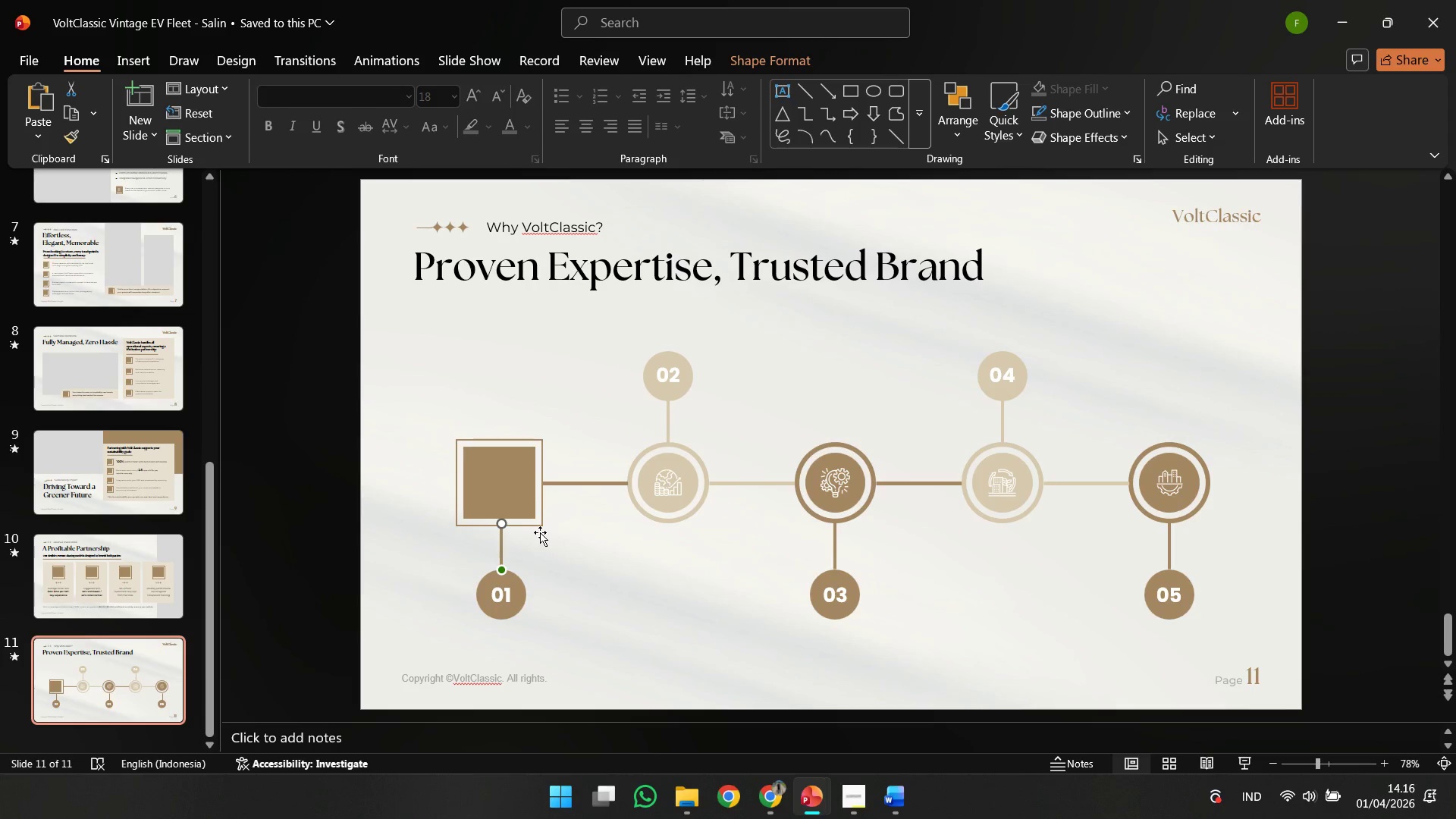 
key(ArrowDown)
 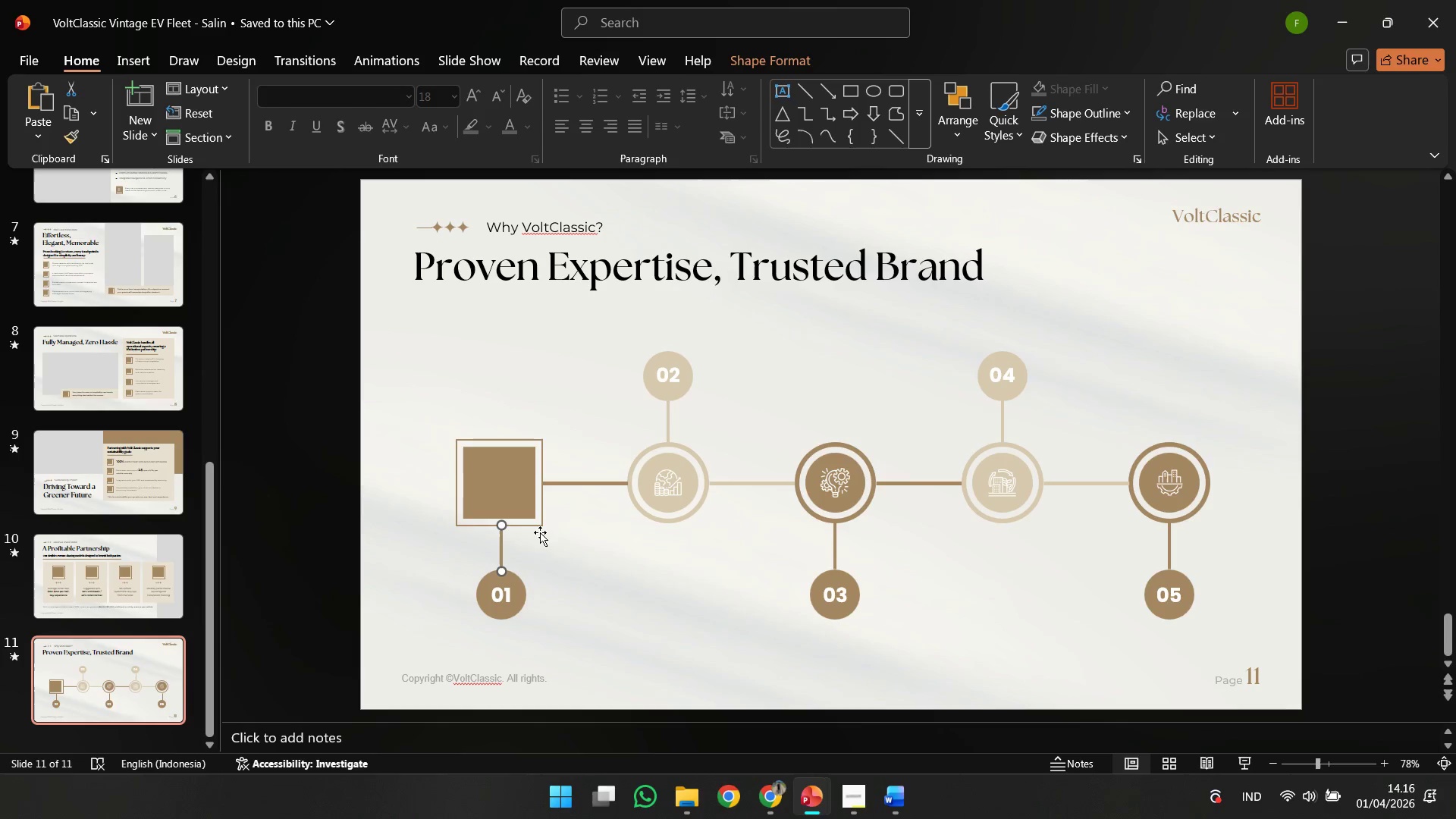 
key(ArrowDown)
 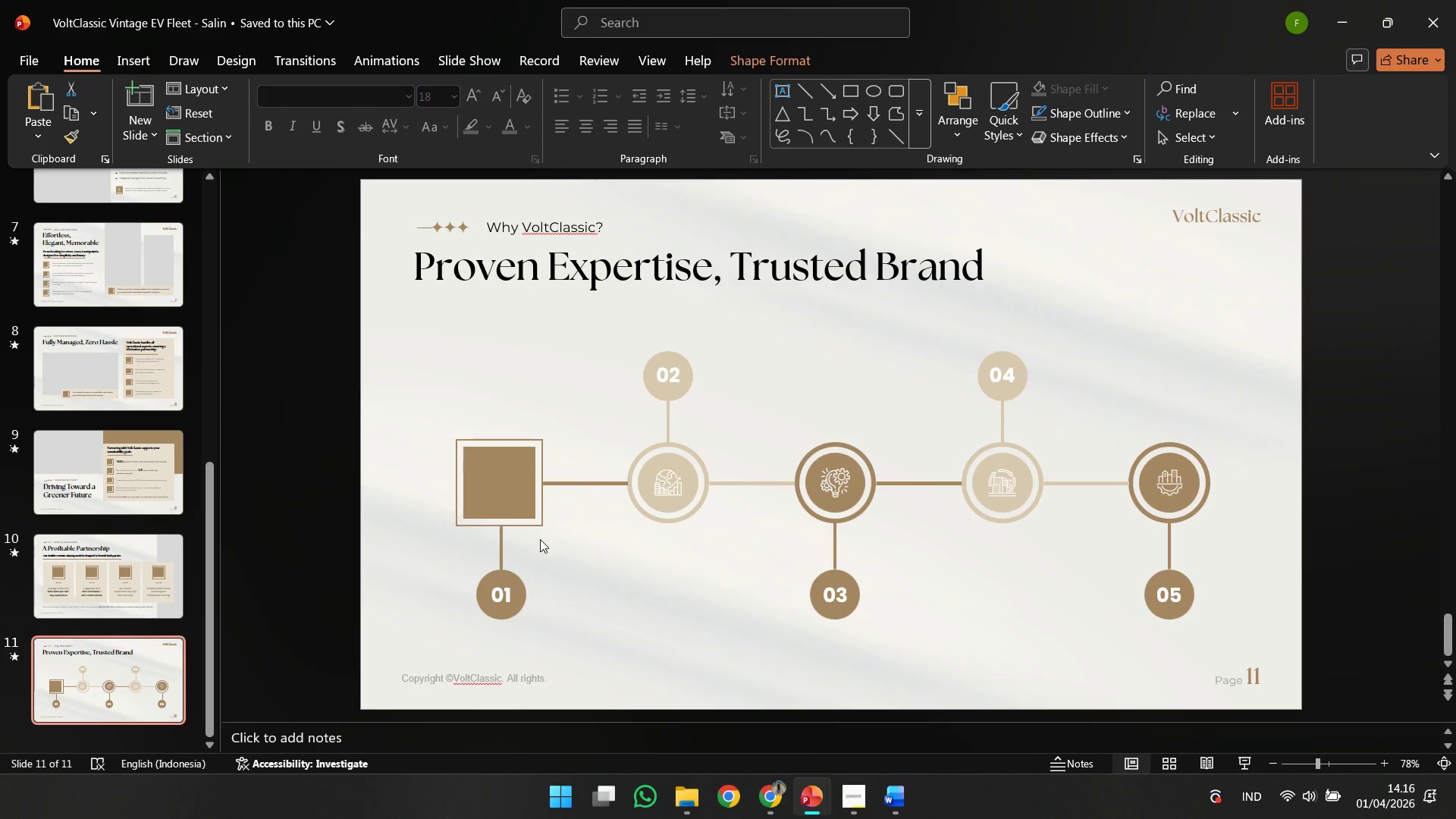 
left_click([540, 539])
 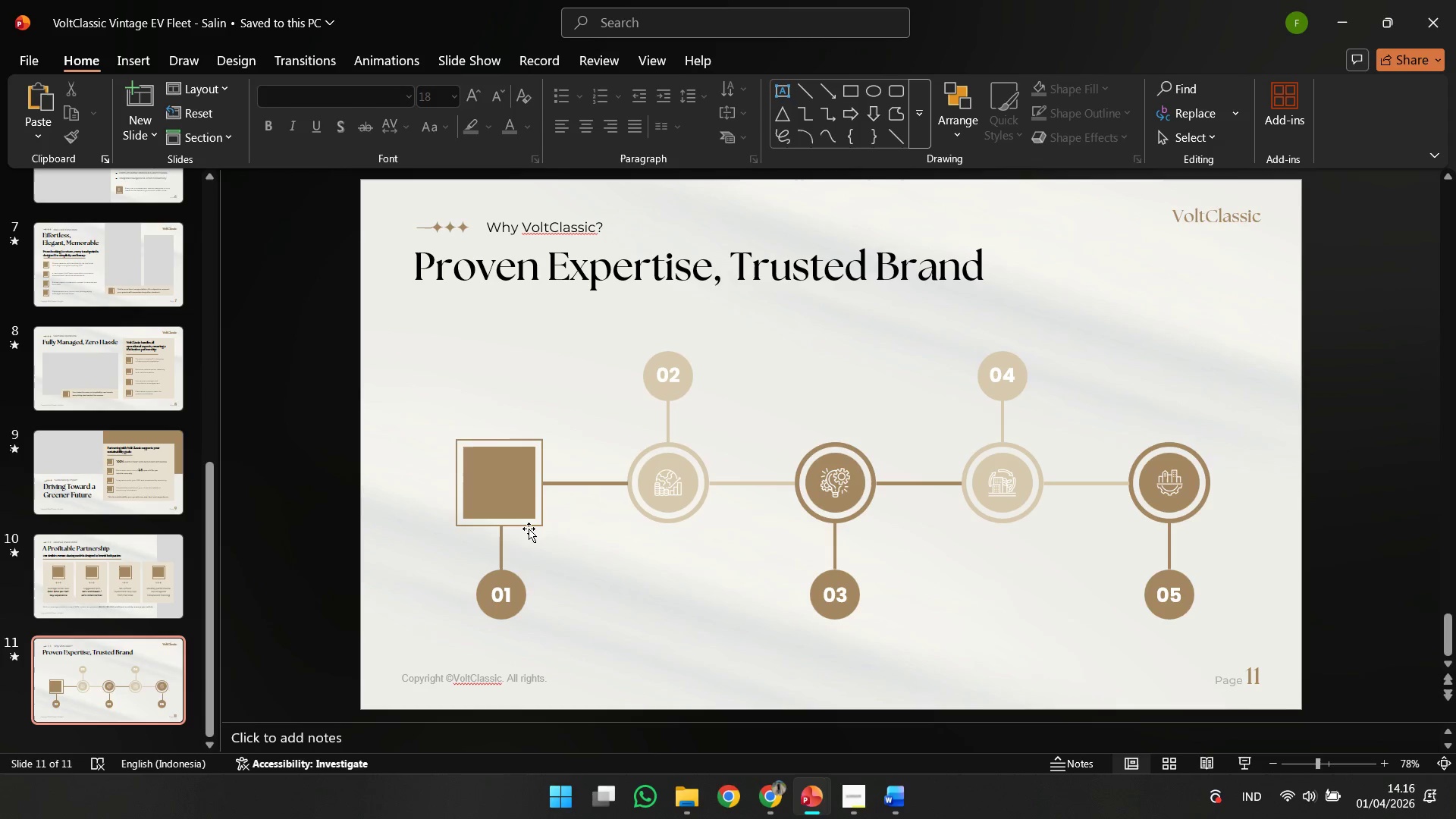 
double_click([526, 528])
 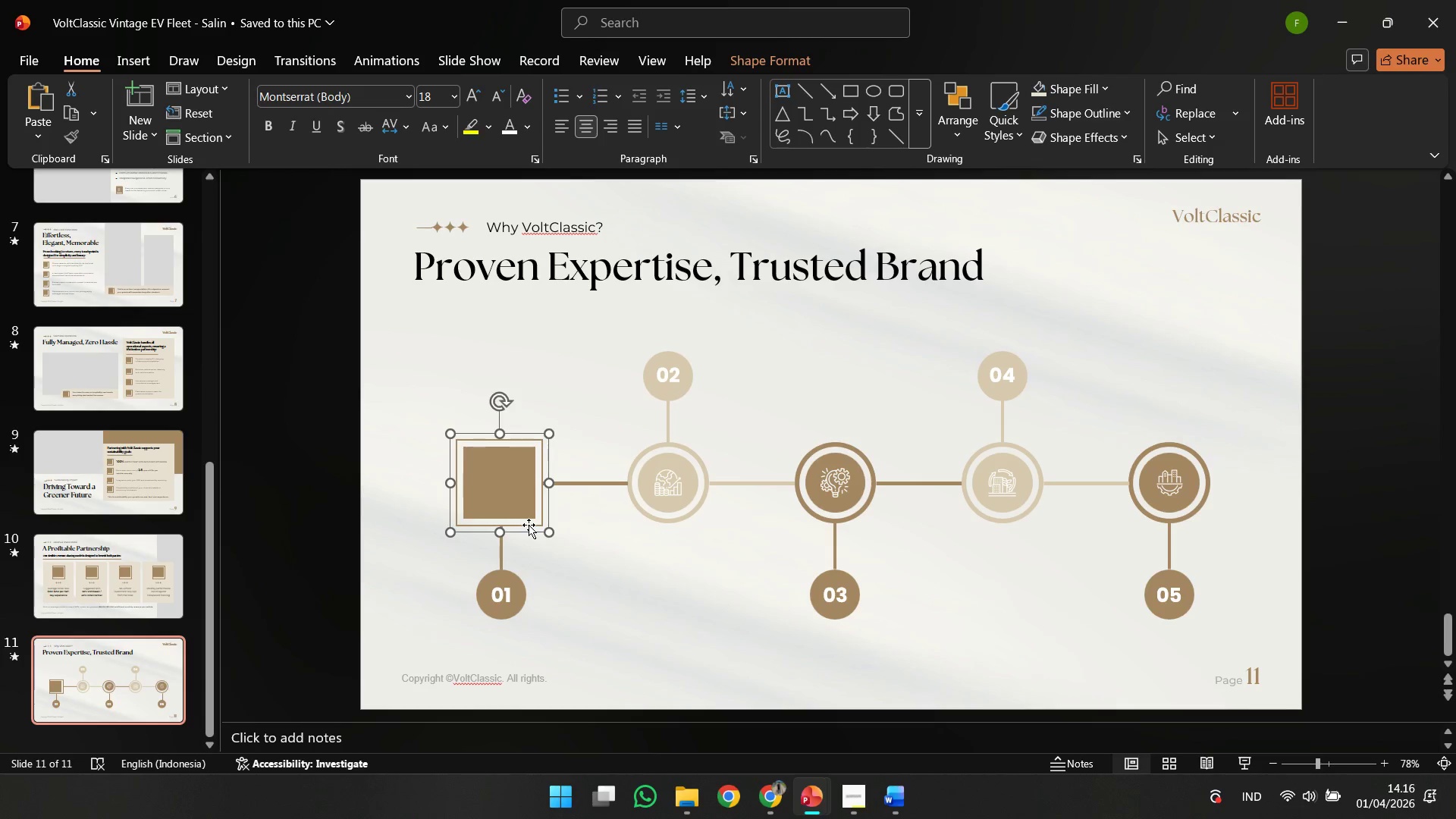 
left_click([529, 525])
 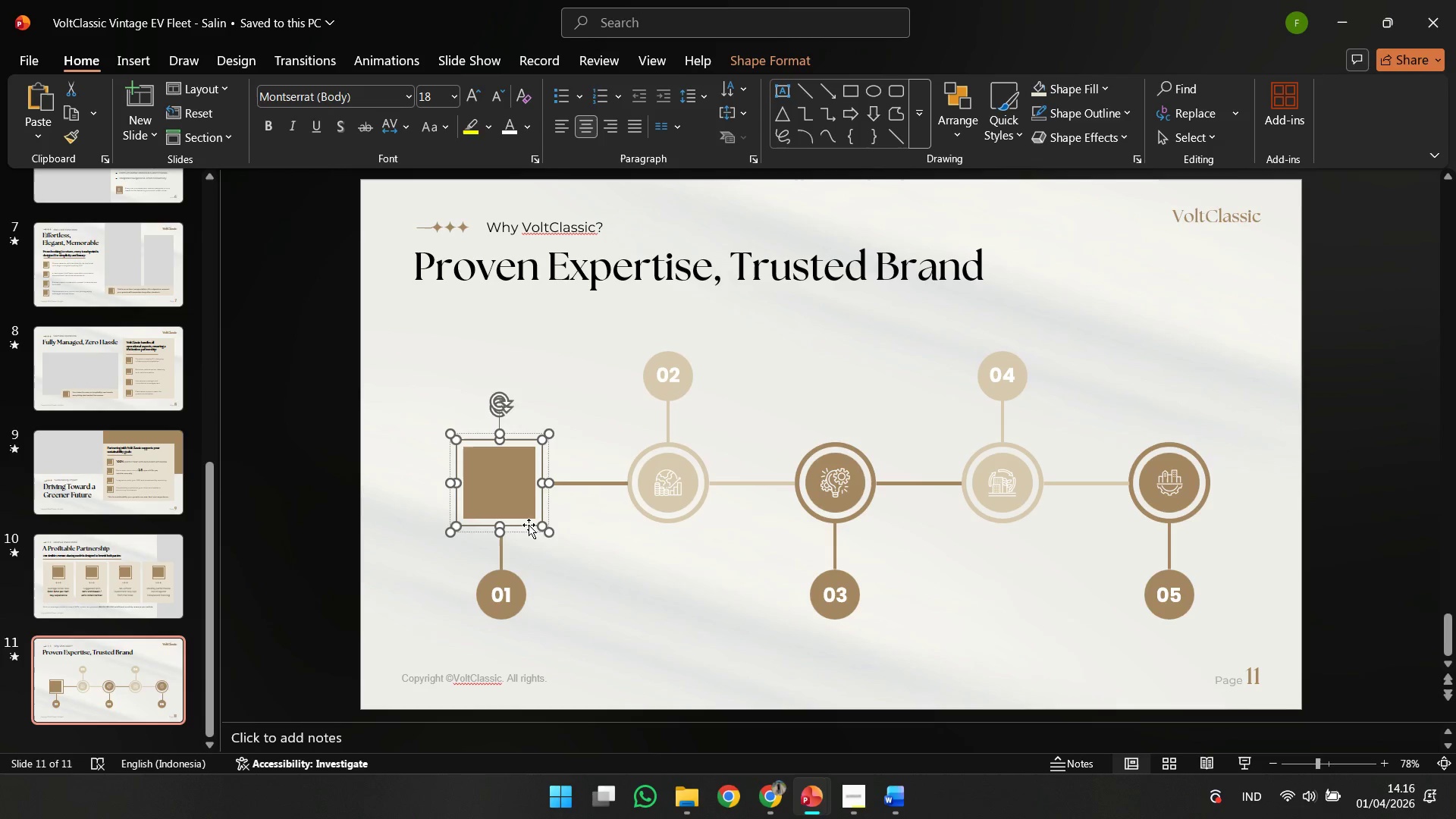 
right_click([529, 525])
 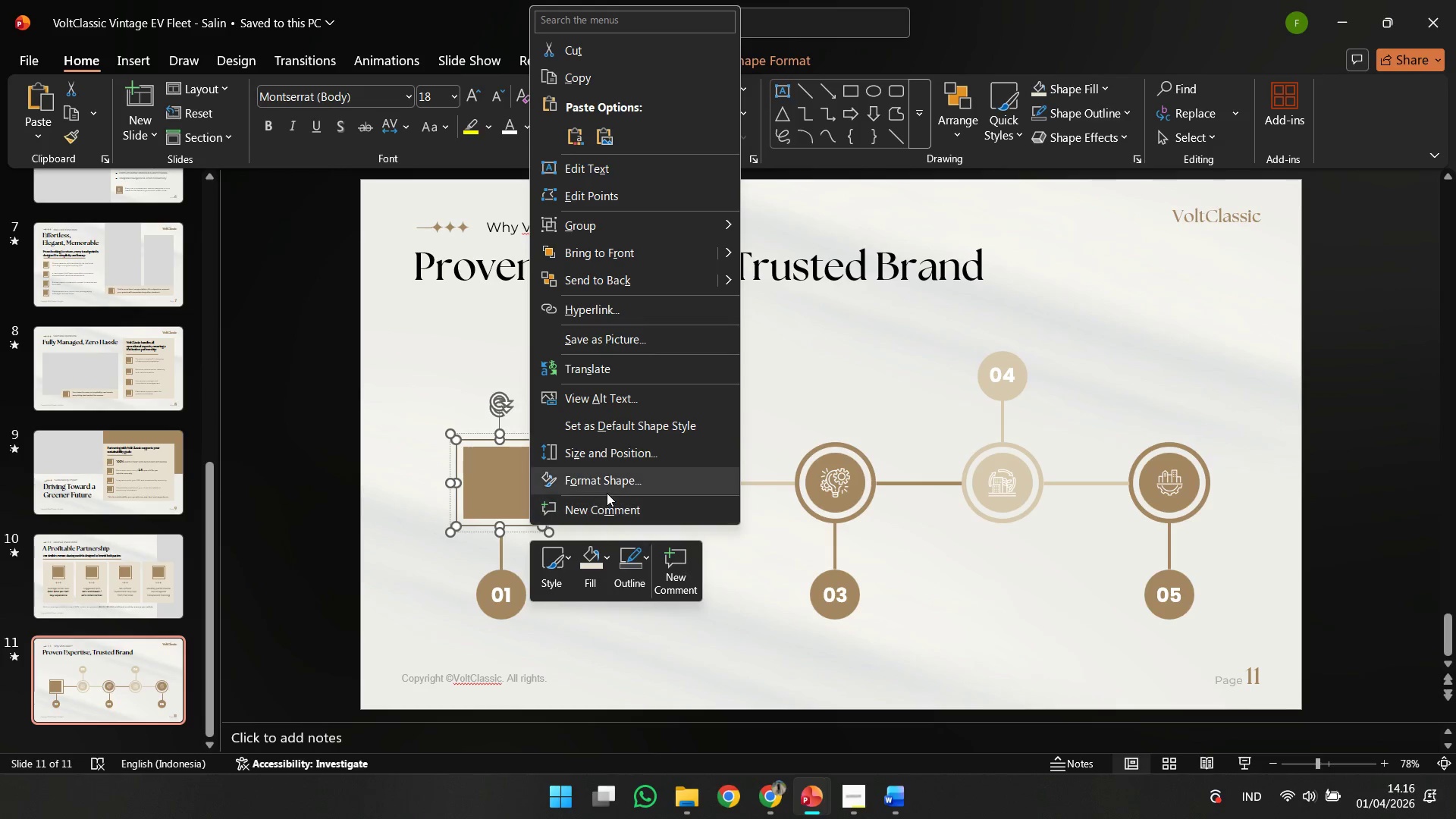 
left_click([607, 493])
 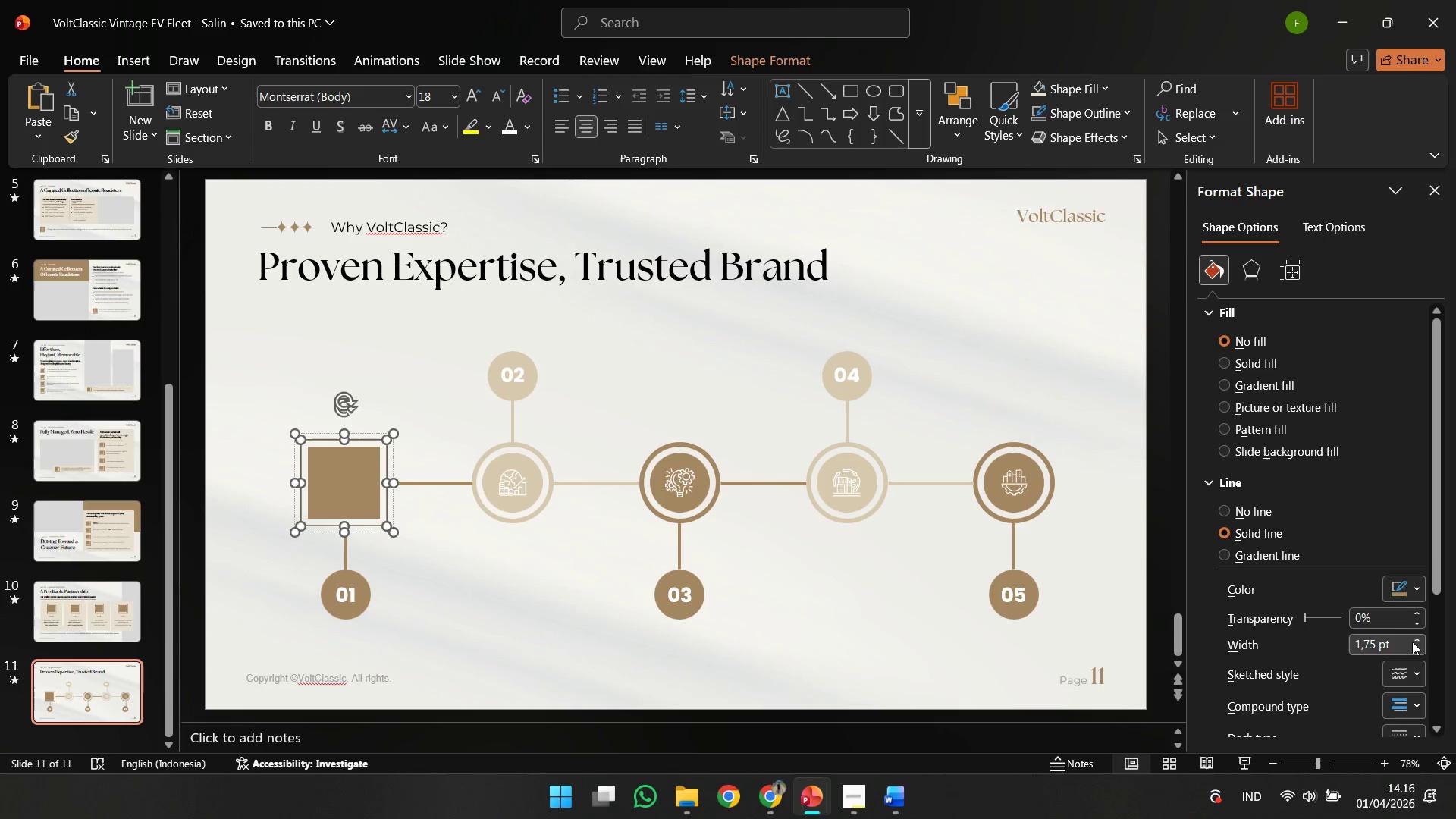 
double_click([1417, 639])
 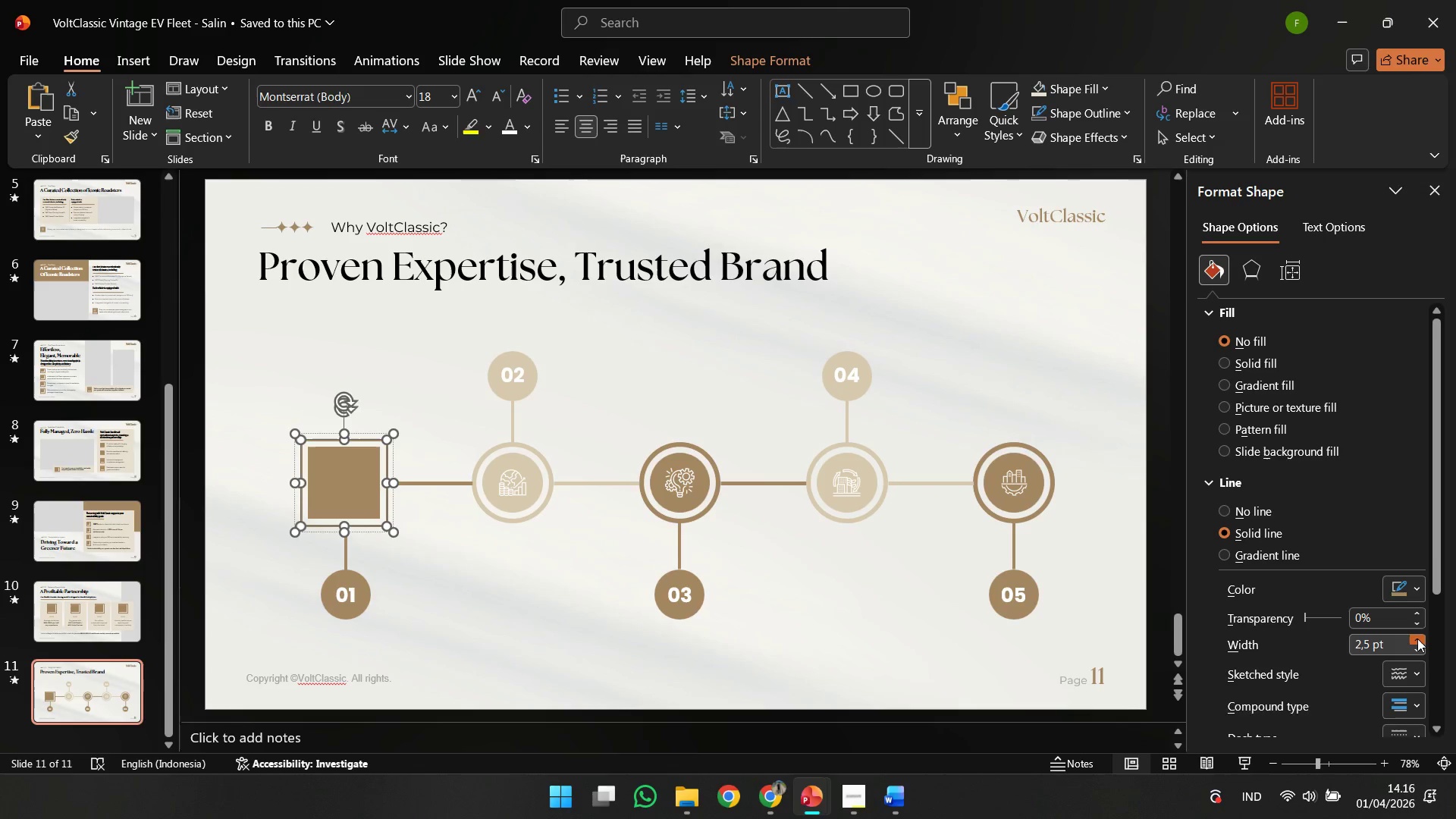 
triple_click([1417, 639])
 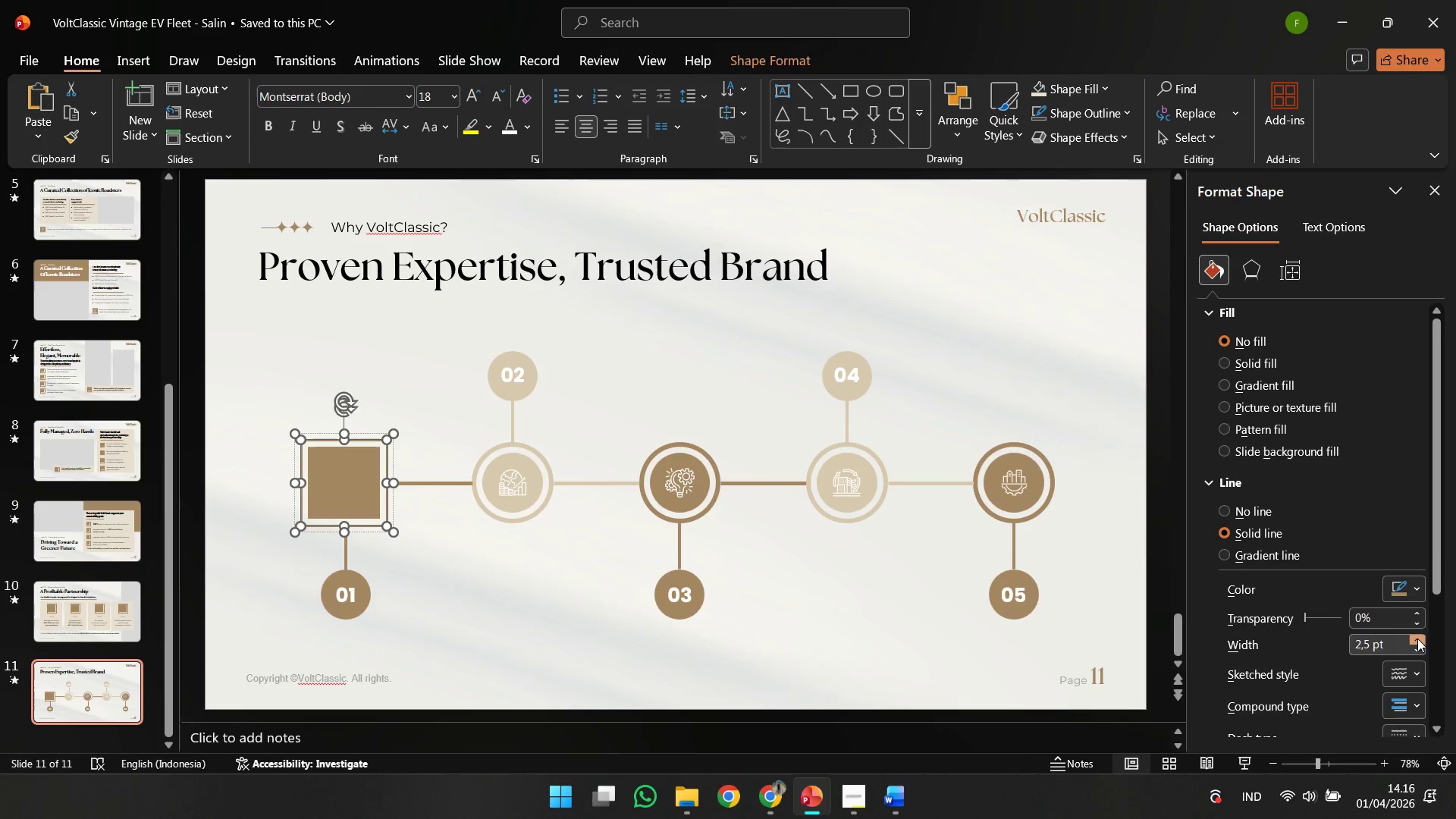 
triple_click([1417, 639])
 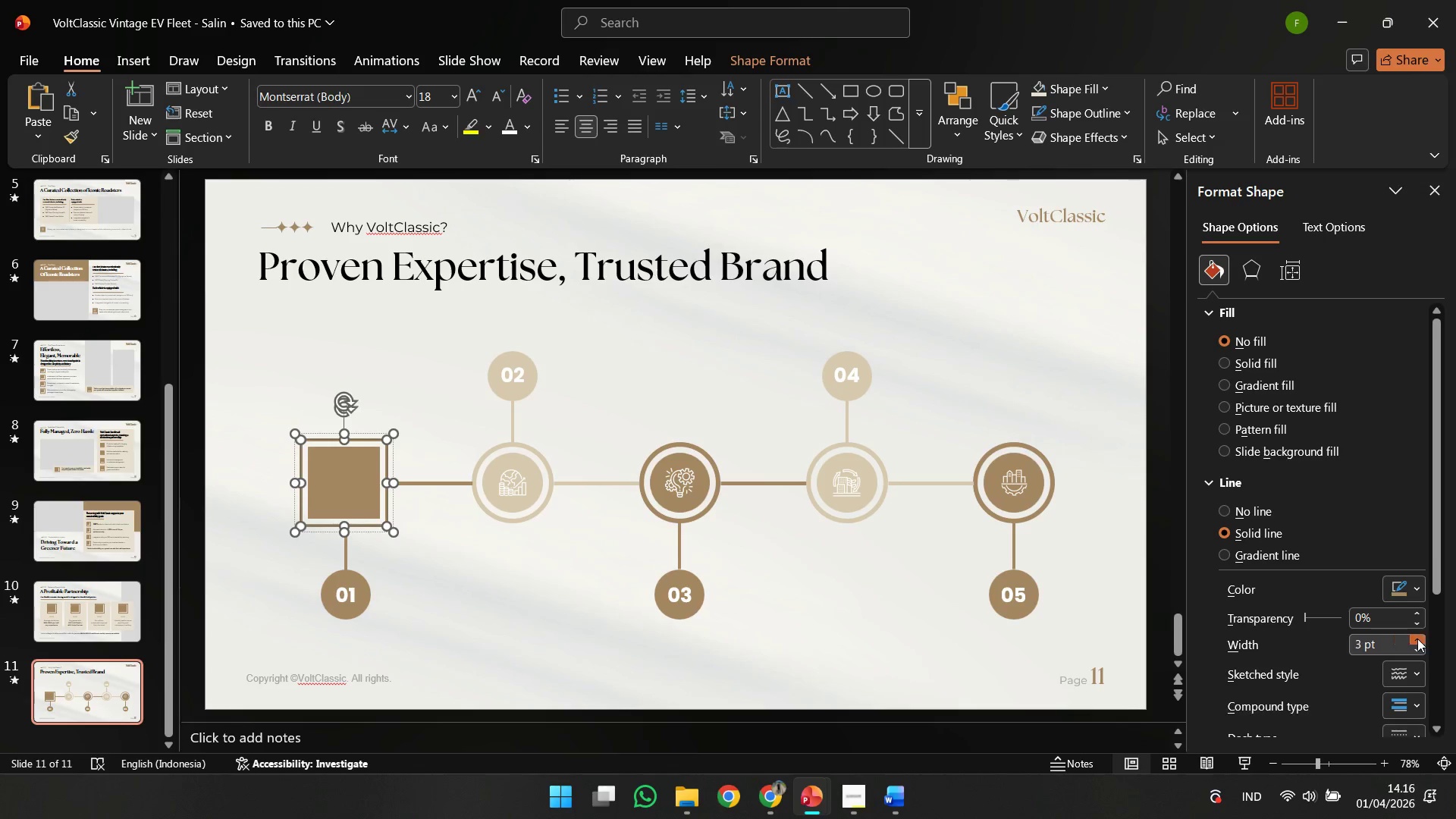 
triple_click([1417, 639])
 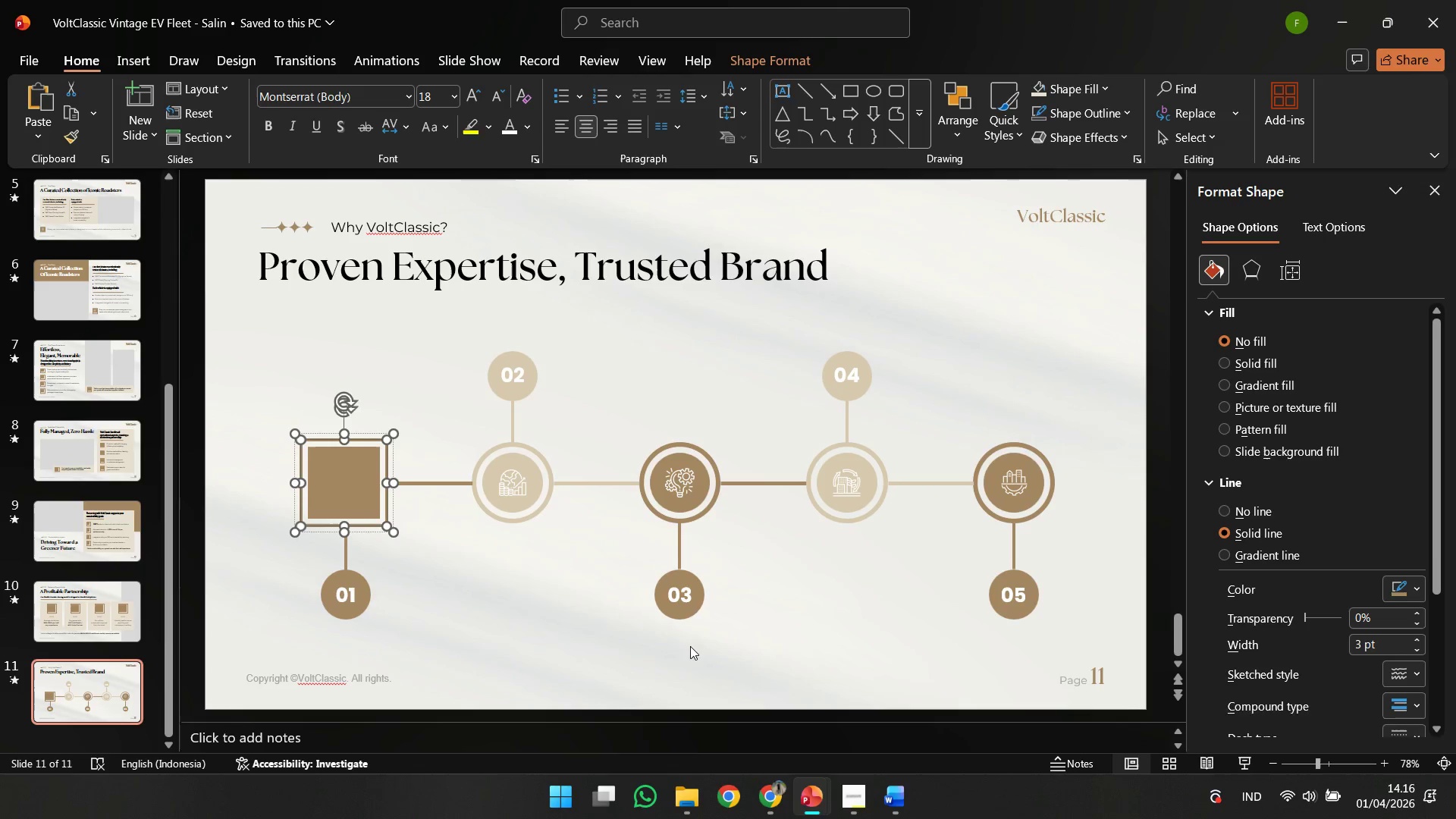 
left_click([552, 646])
 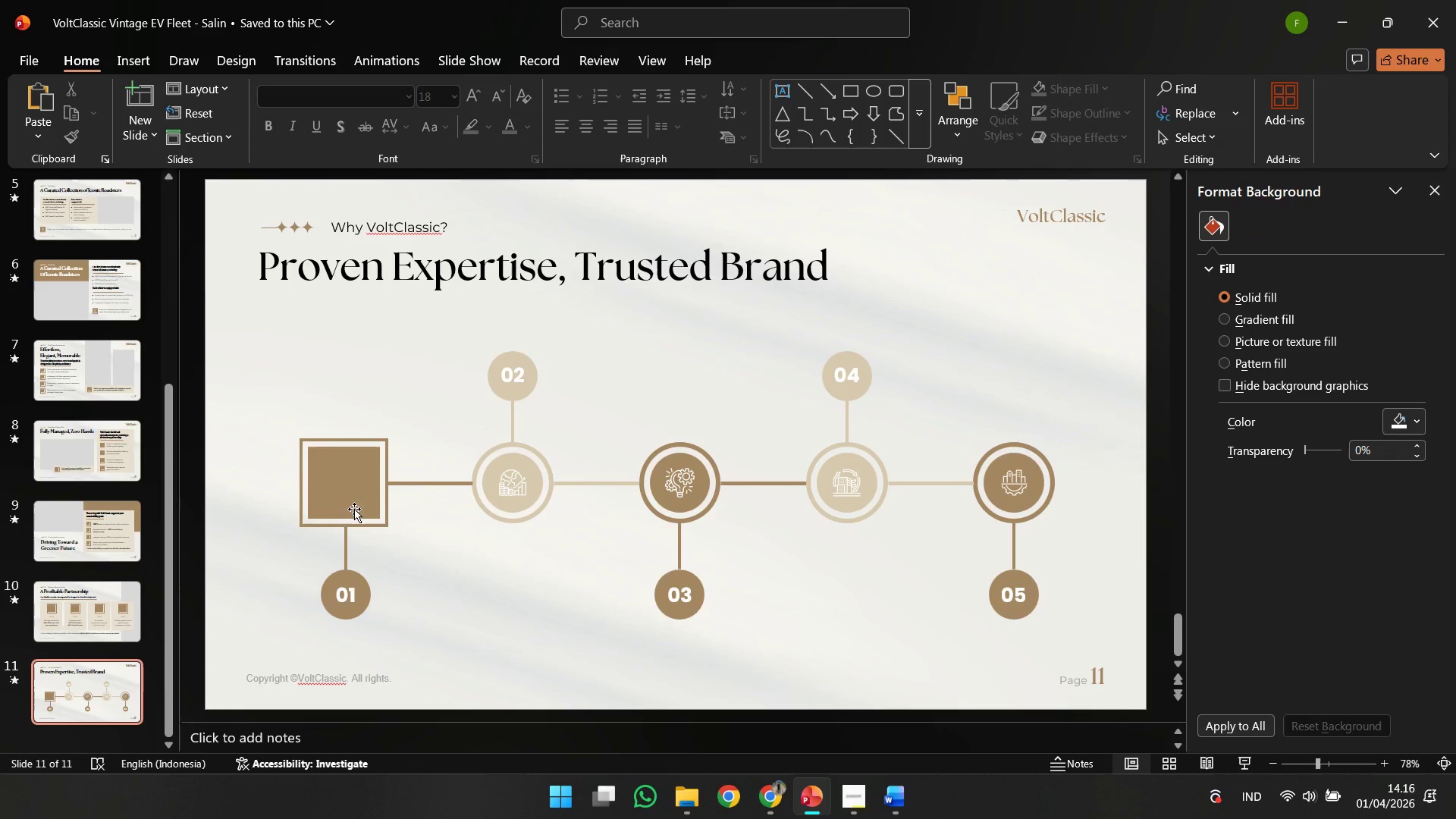 
left_click([347, 505])
 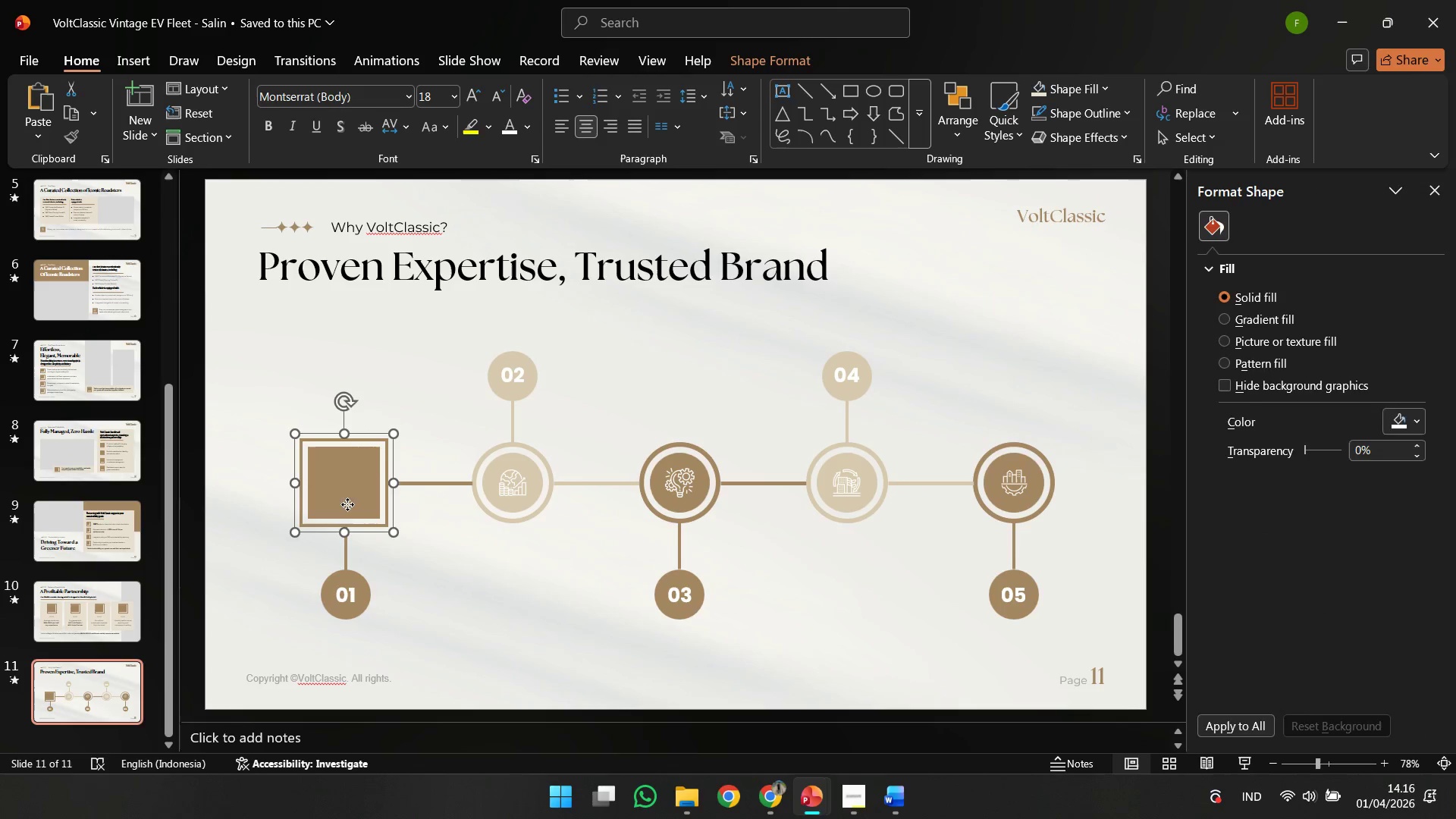 
hold_key(key=ControlLeft, duration=2.64)
scroll: coordinate [397, 452], scroll_direction: up, amount: 3.0
 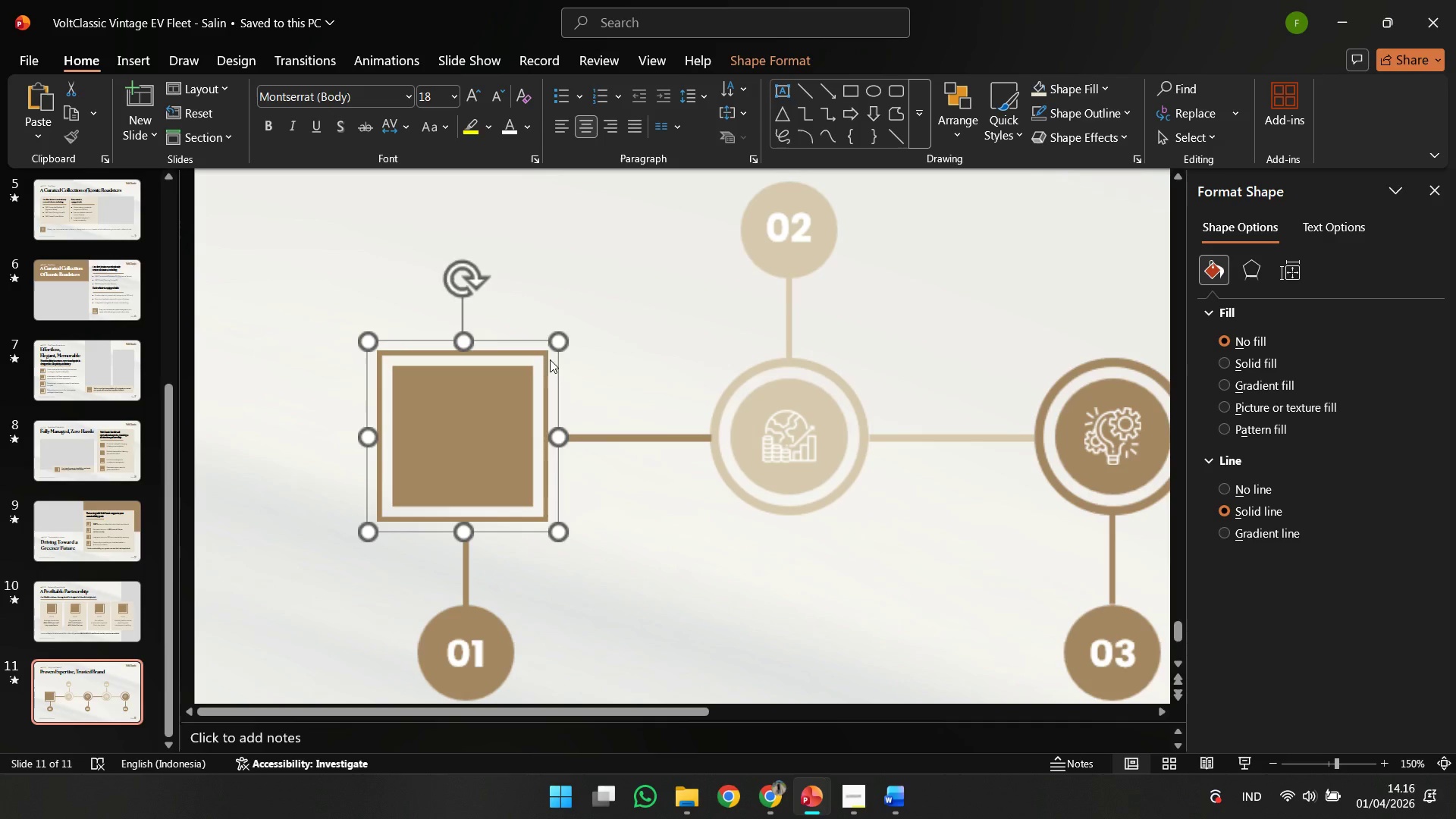 
hold_key(key=ShiftLeft, duration=1.53)
left_click([552, 347])
 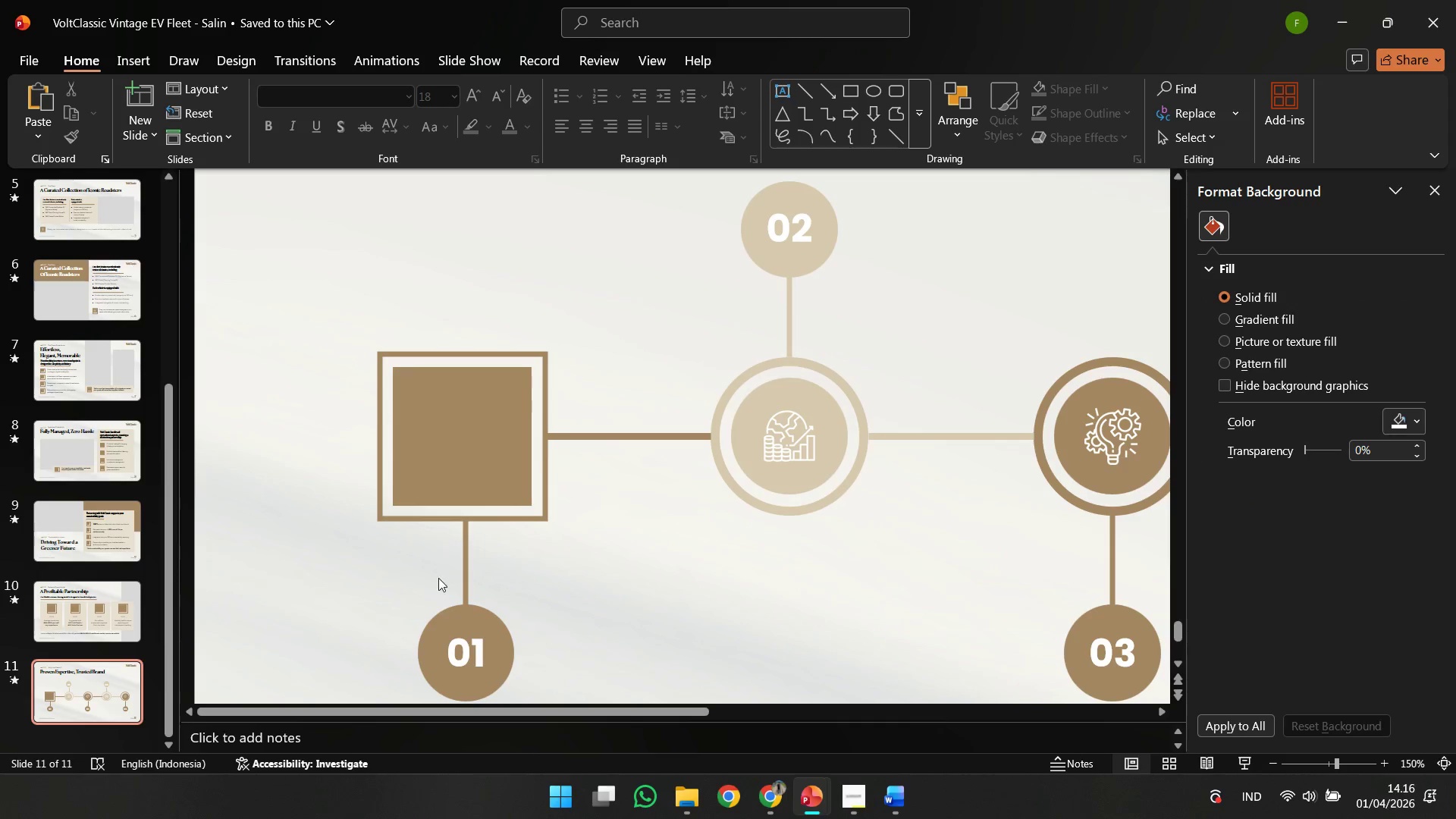 
hold_key(key=ControlLeft, duration=0.47)
 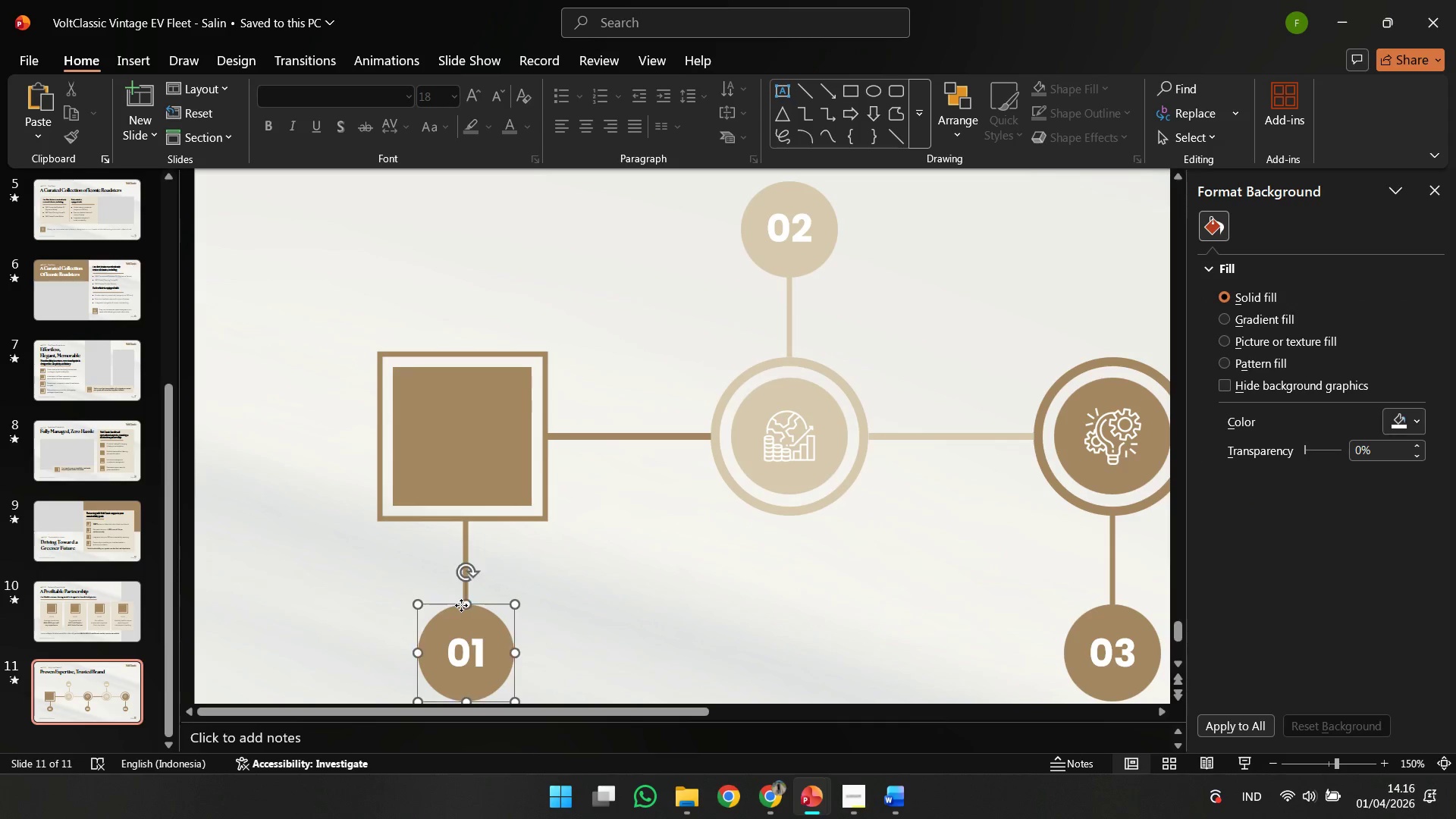 
left_click([461, 605])
 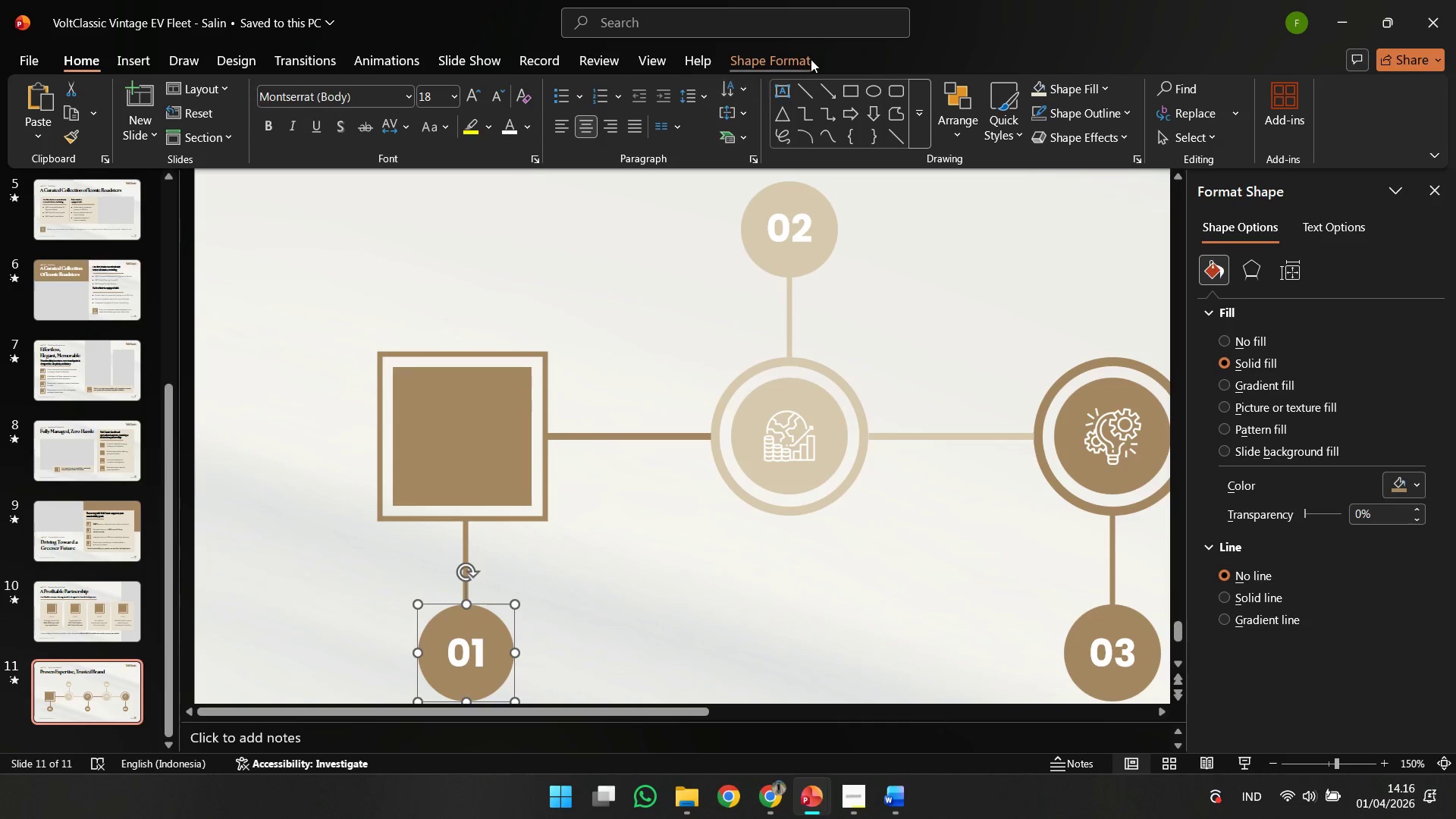 
left_click([812, 47])
 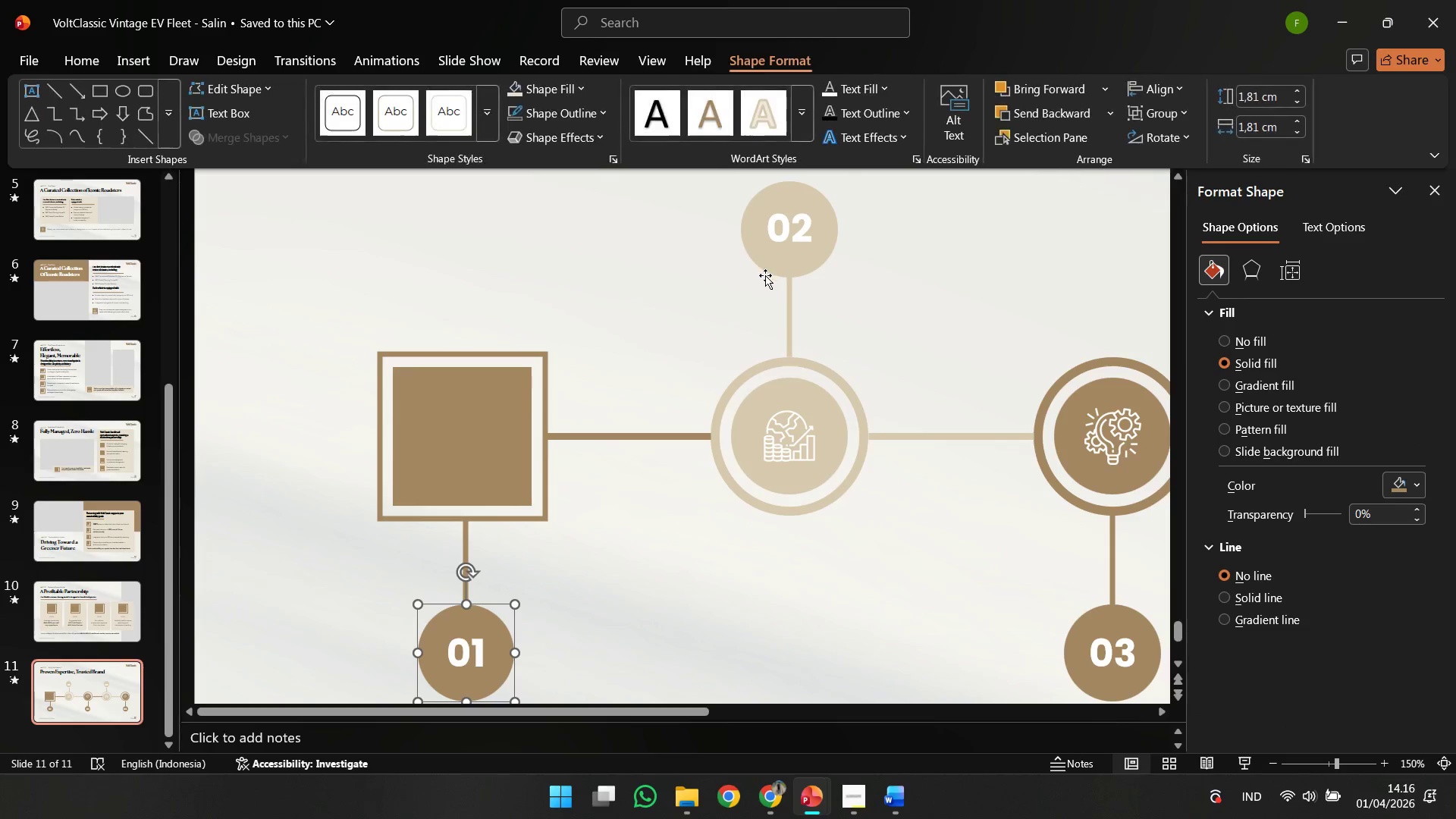 
left_click([765, 275])
 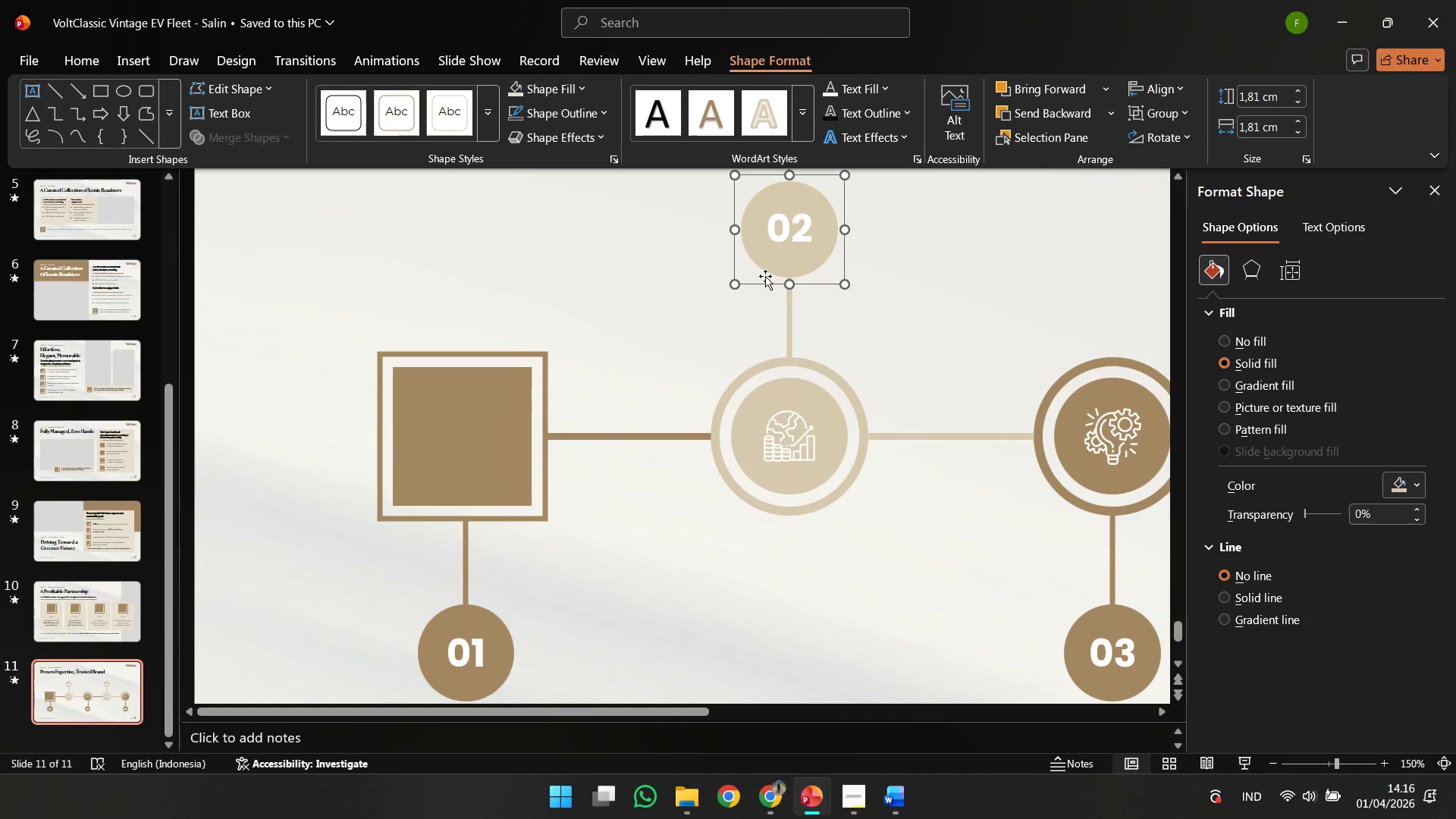 
key(Shift+ShiftLeft)
 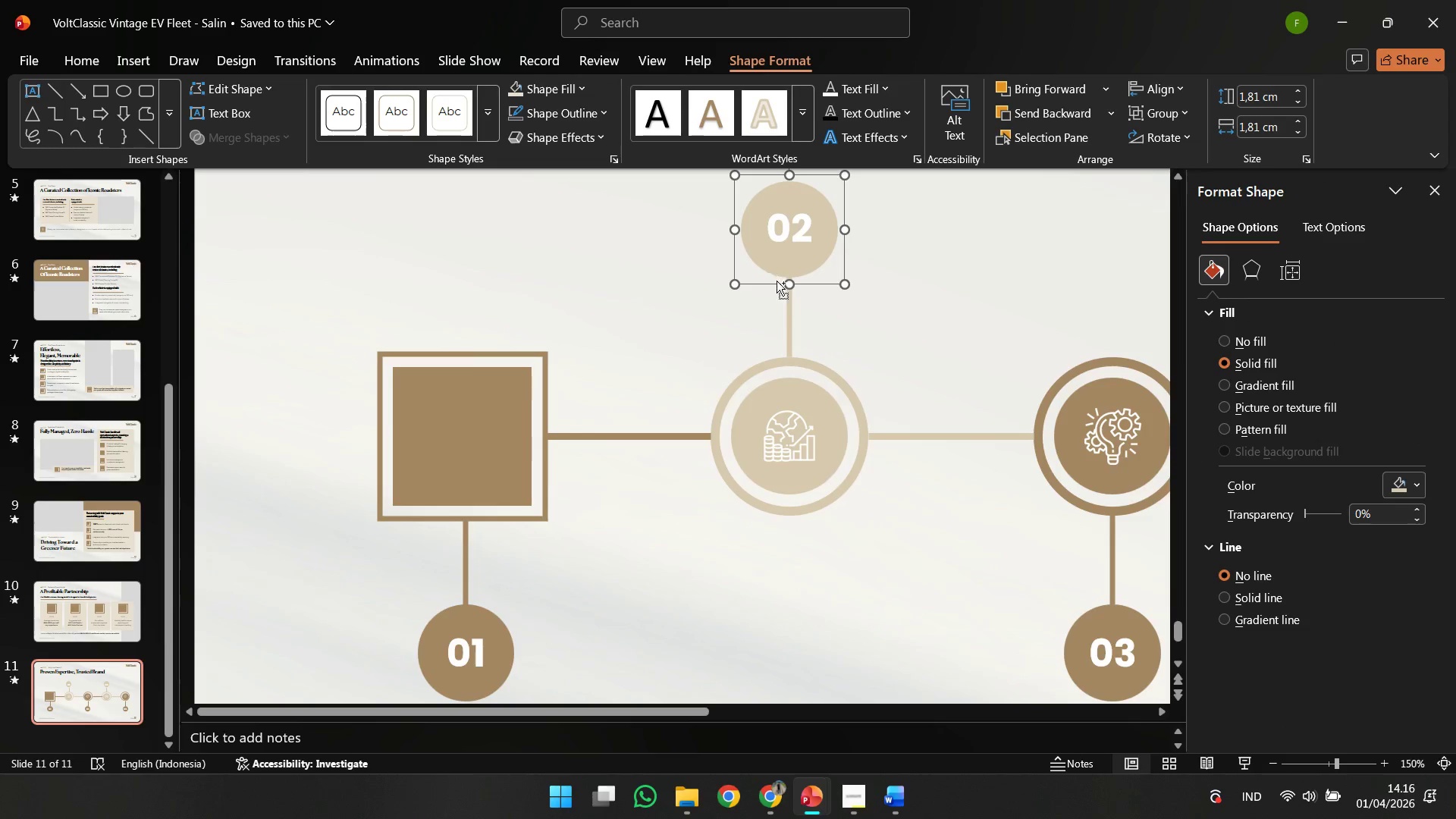 
hold_key(key=ControlLeft, duration=1.14)
scroll: coordinate [482, 554], scroll_direction: down, amount: 6.0
 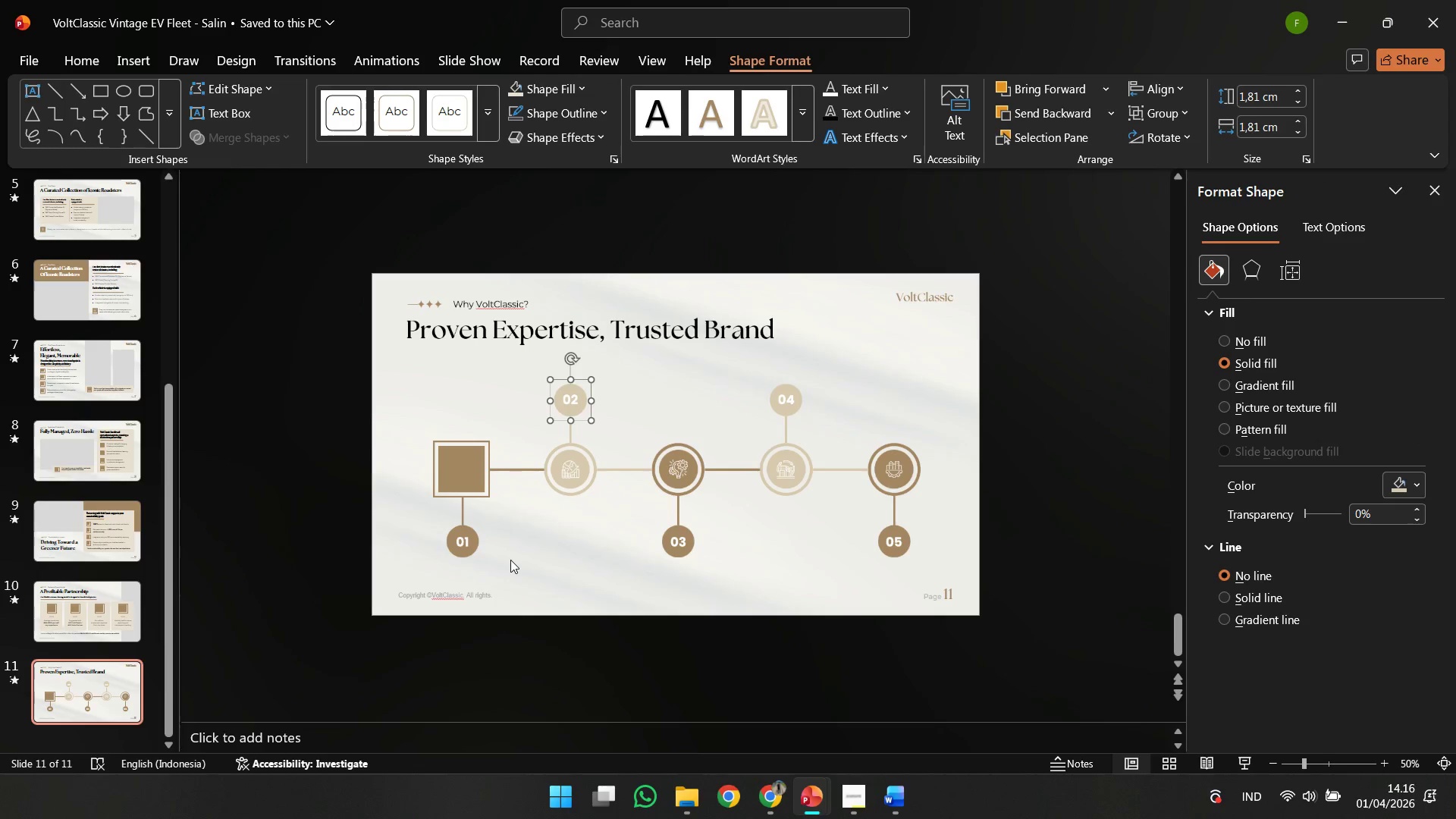 
hold_key(key=ShiftLeft, duration=3.08)
left_click([472, 563])
 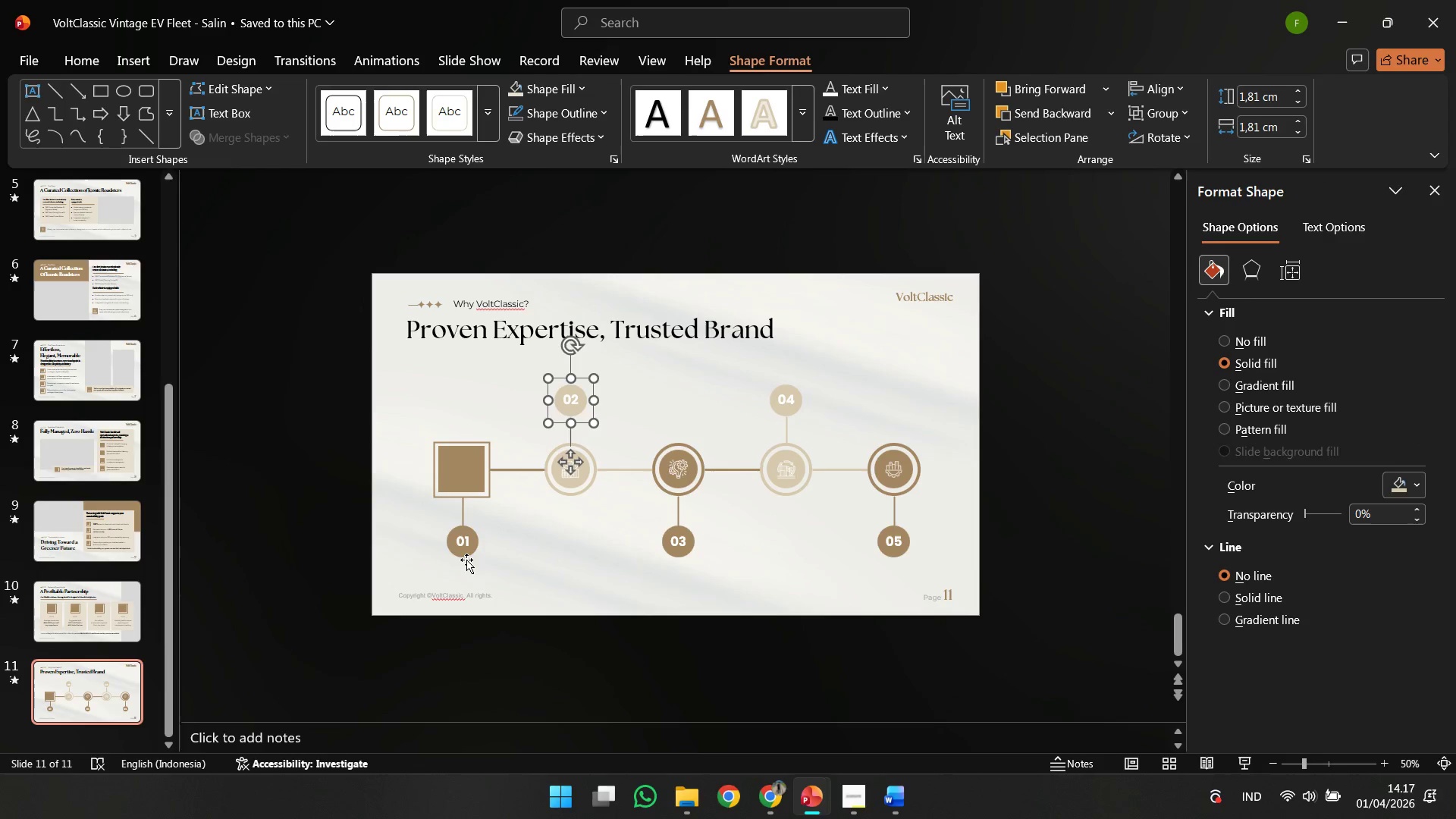 
left_click([466, 560])
 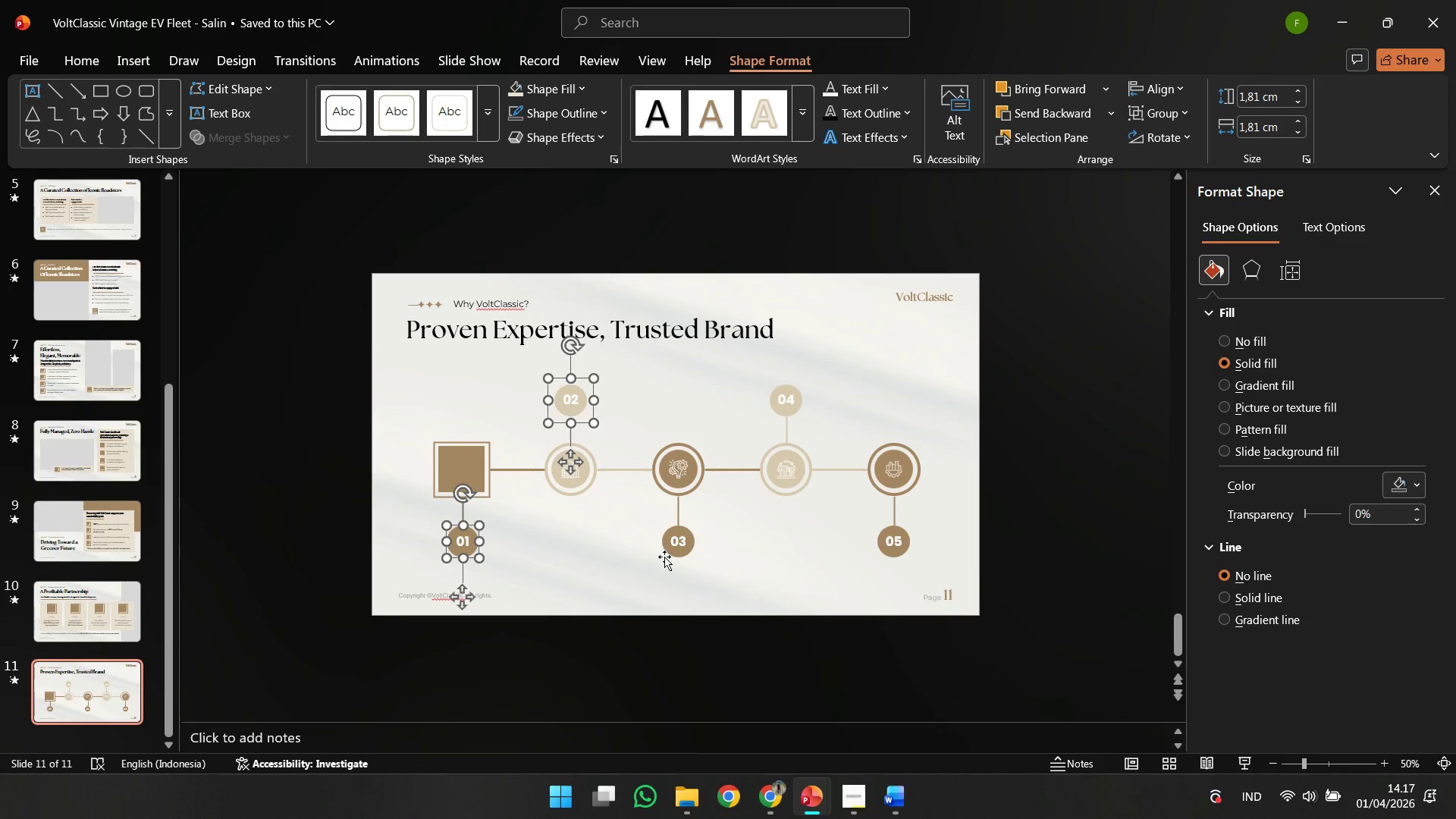 
left_click([664, 557])
 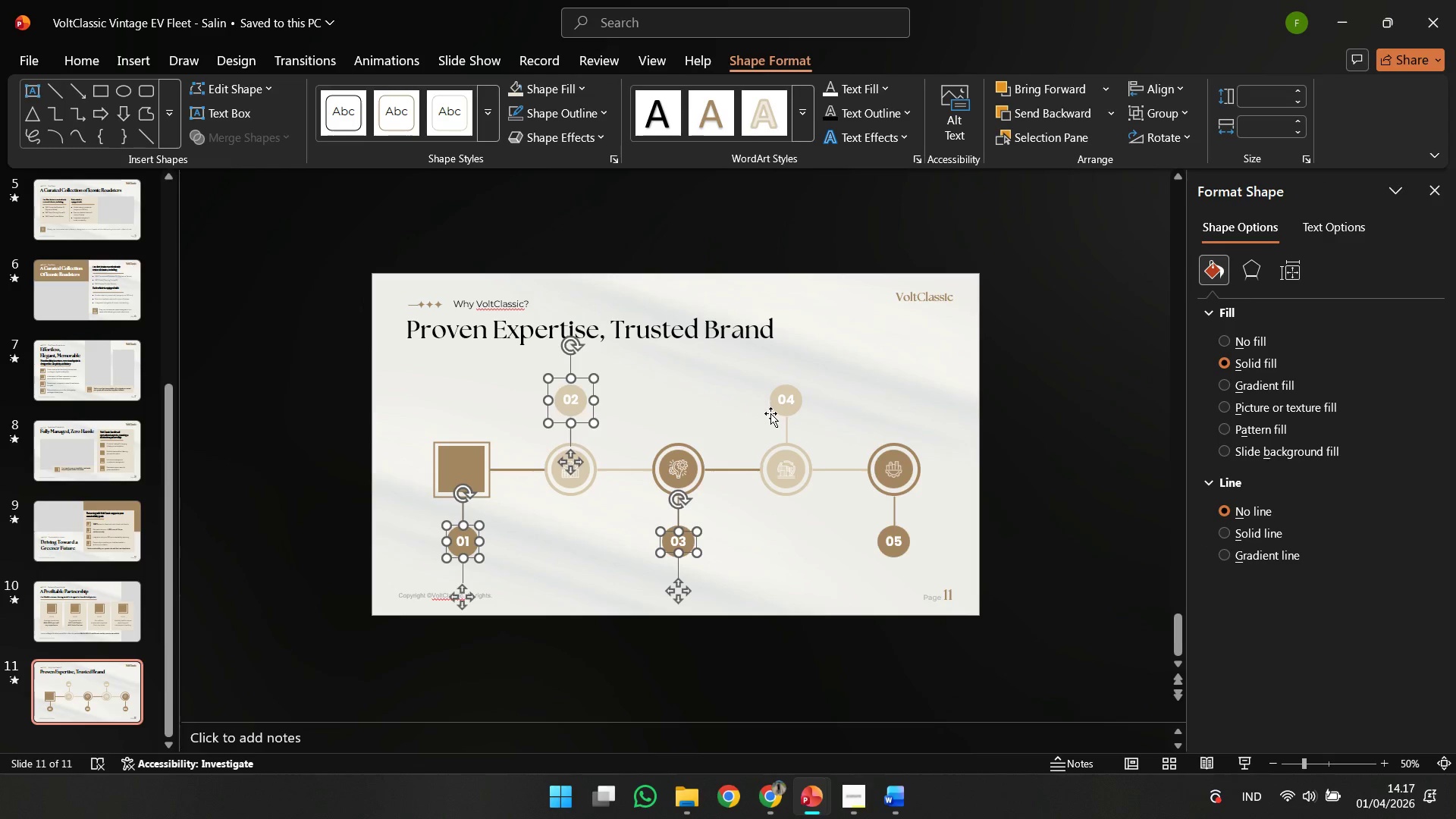 
left_click([770, 413])
 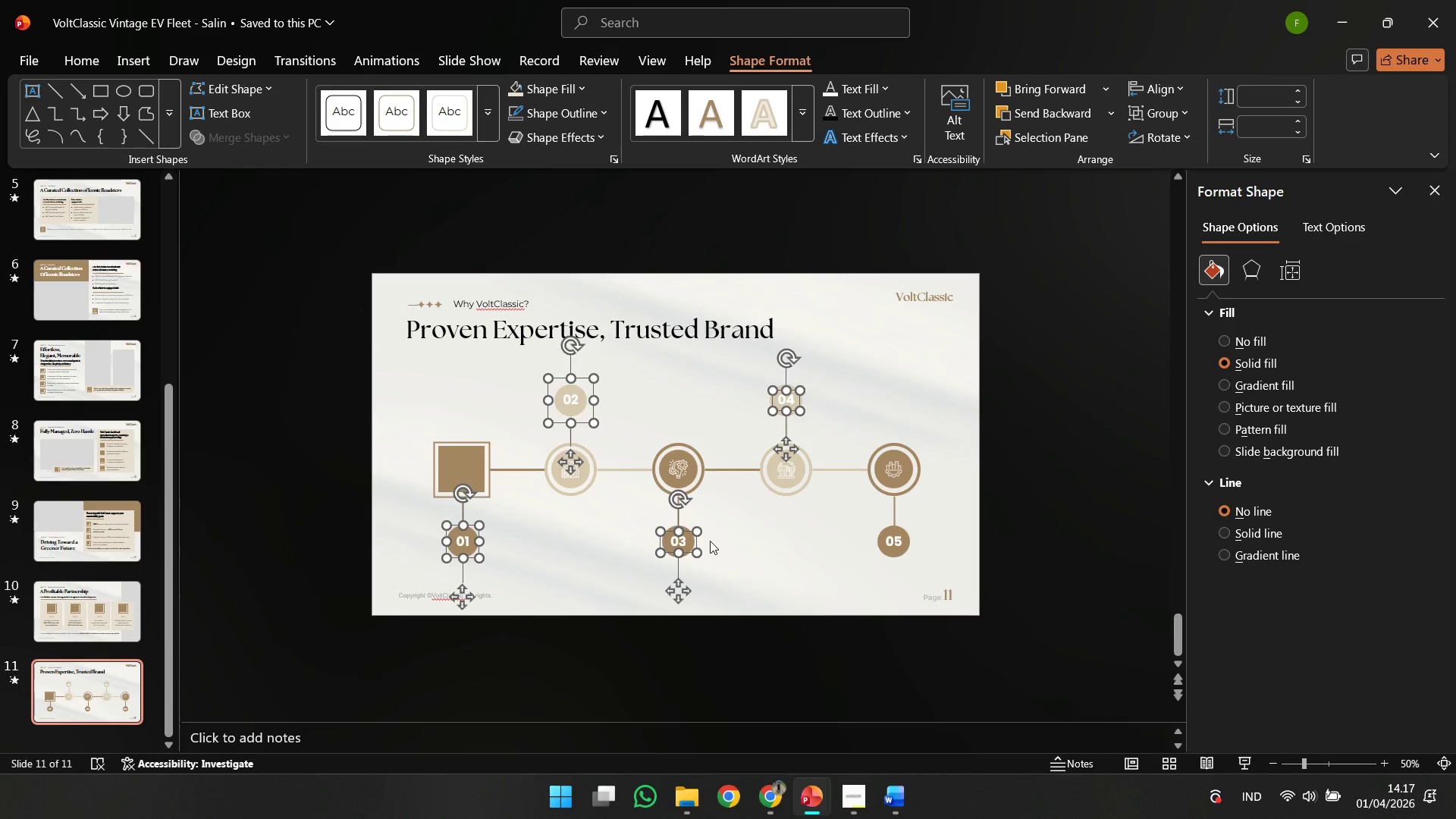 
left_click([710, 541])
 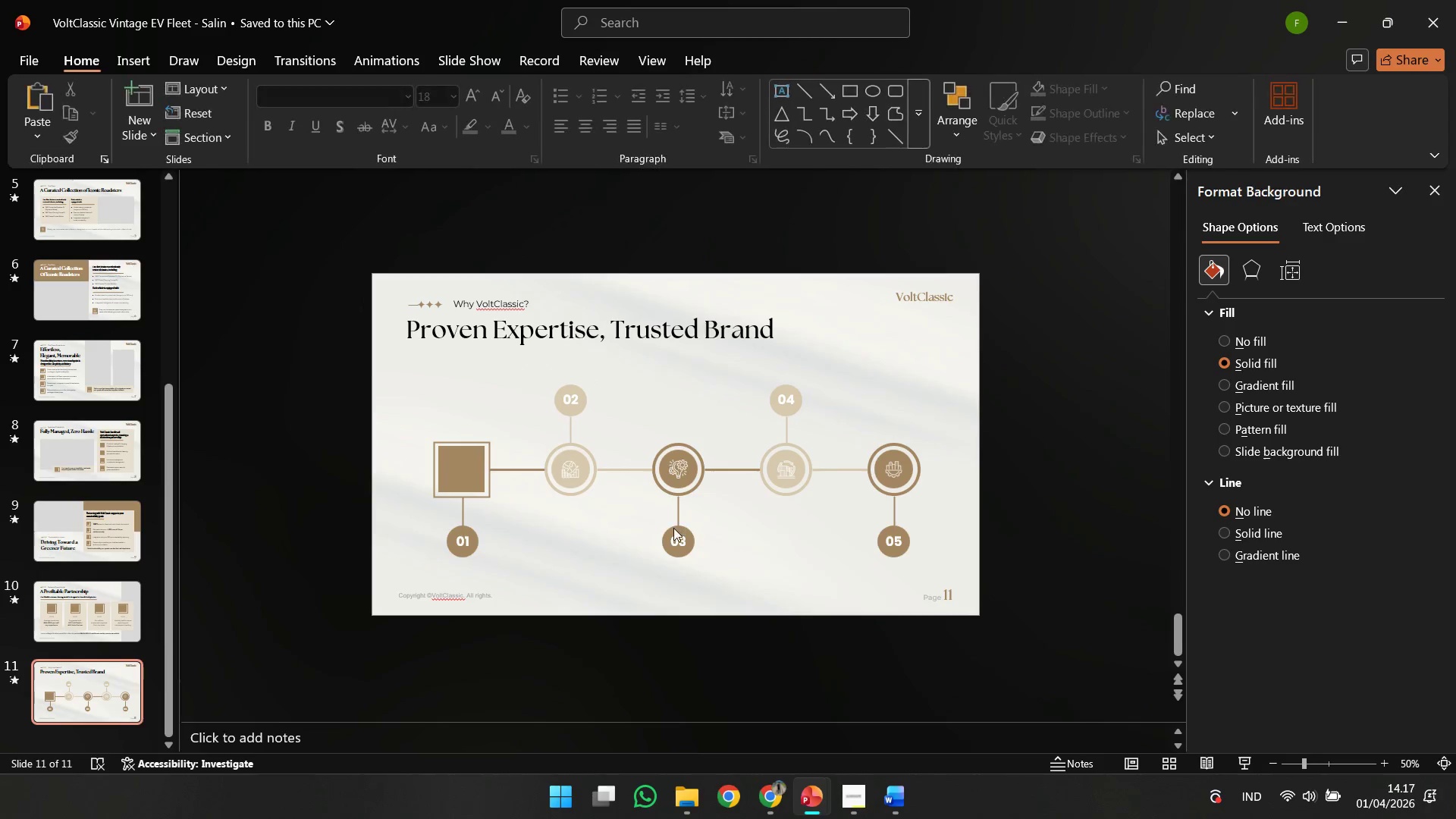 
left_click([673, 528])
 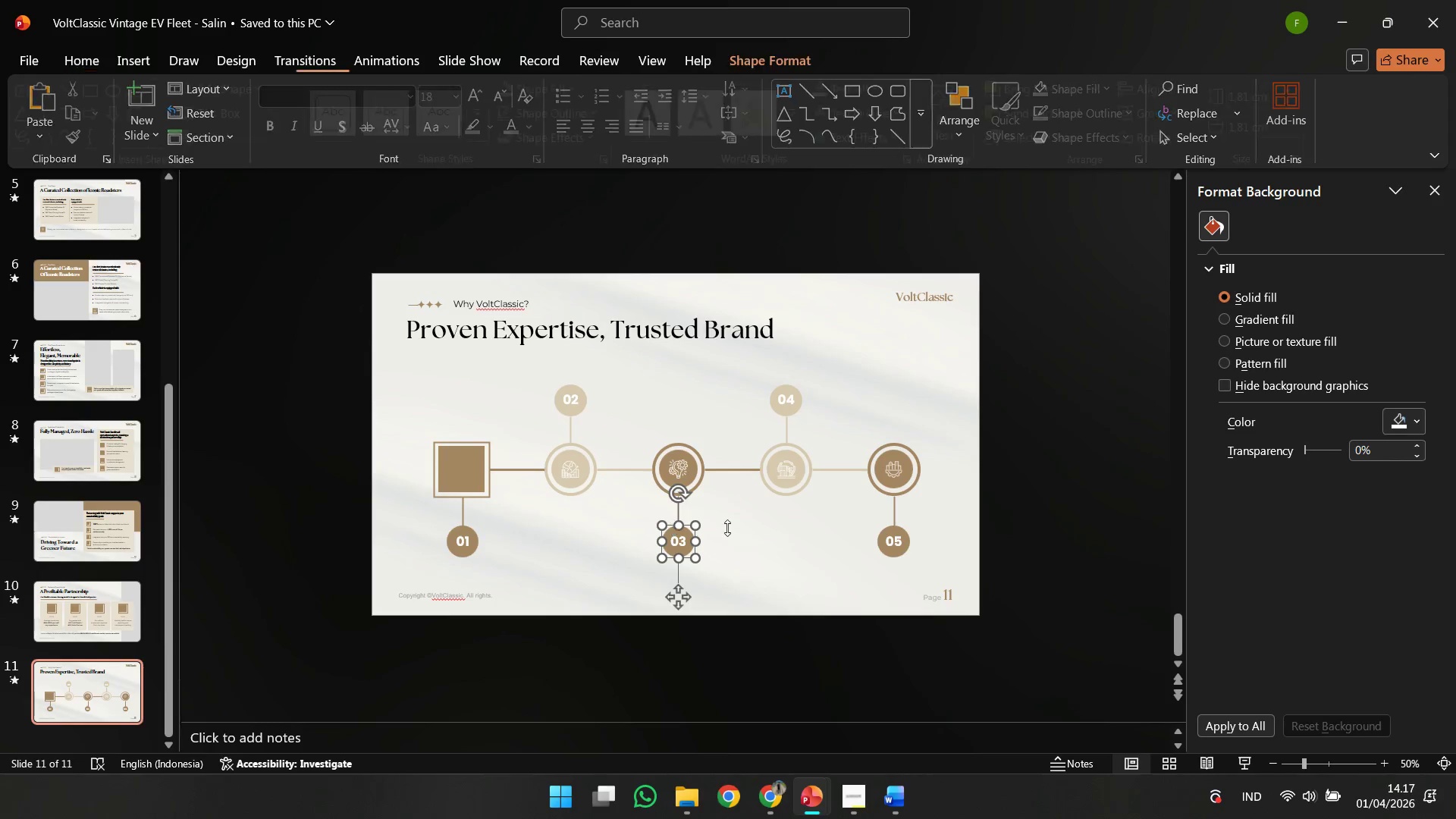 
hold_key(key=ShiftLeft, duration=5.12)
left_click([890, 529])
 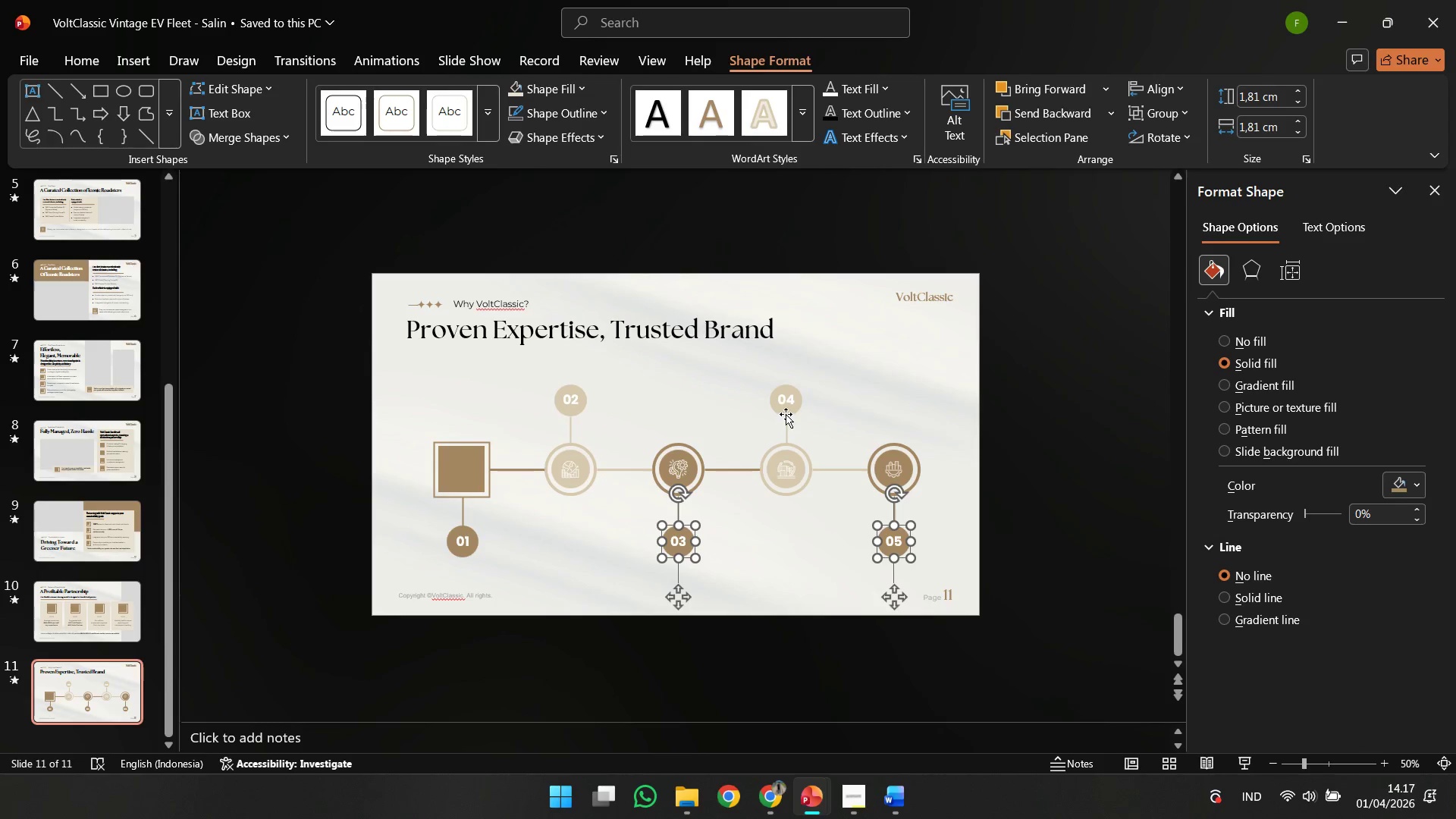 
left_click([786, 413])
 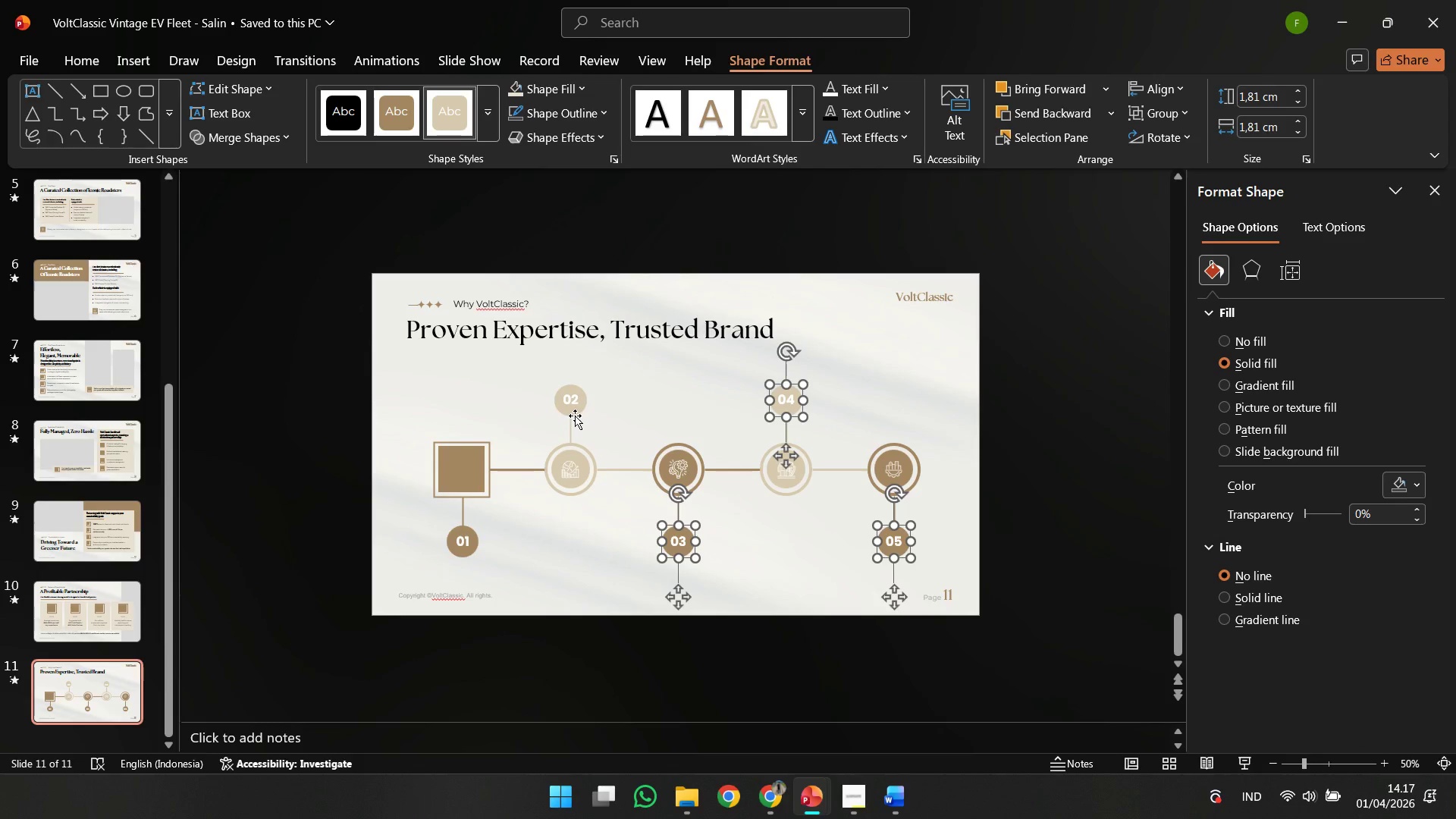 
left_click([575, 416])
 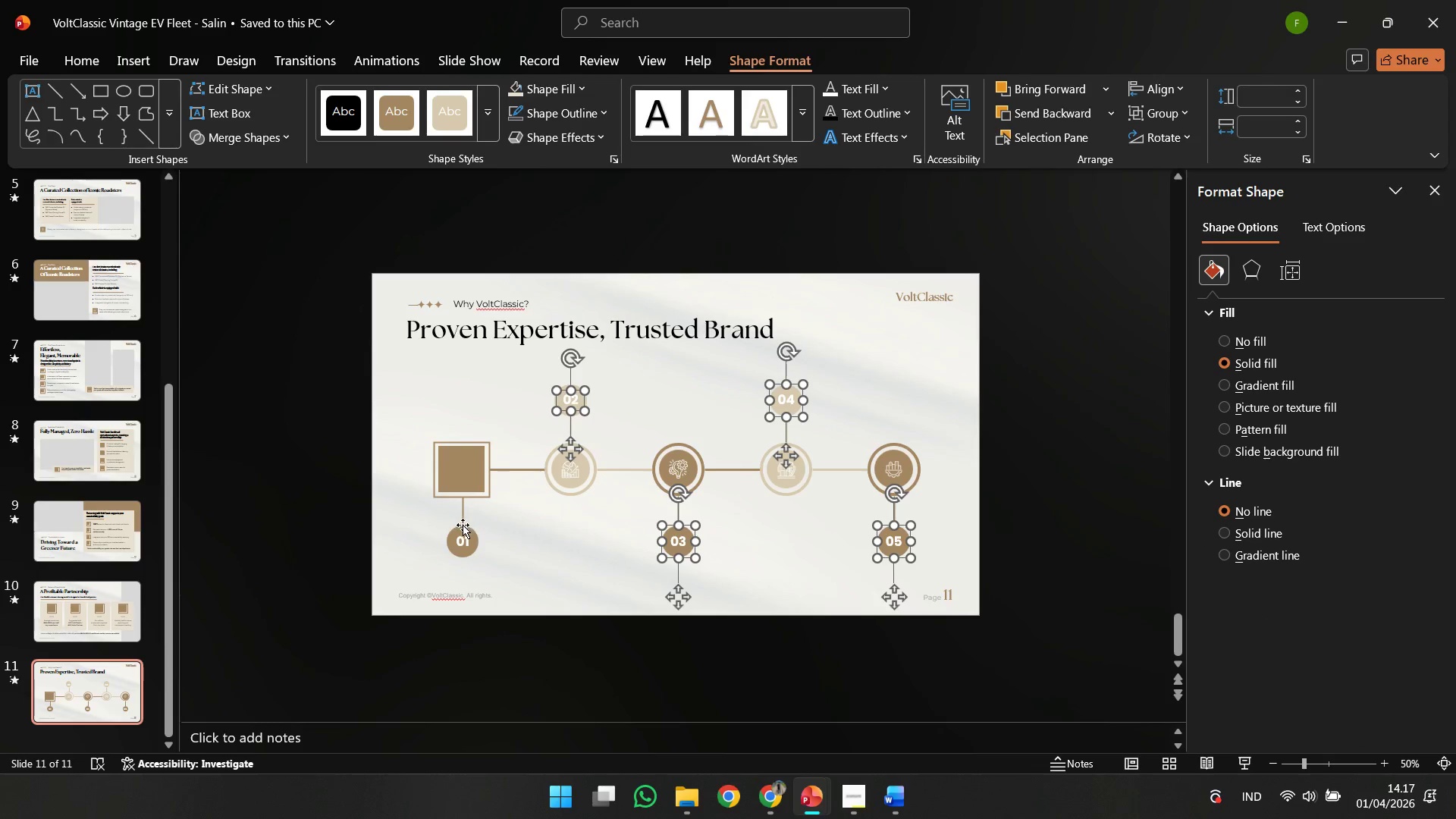 
left_click([468, 529])
 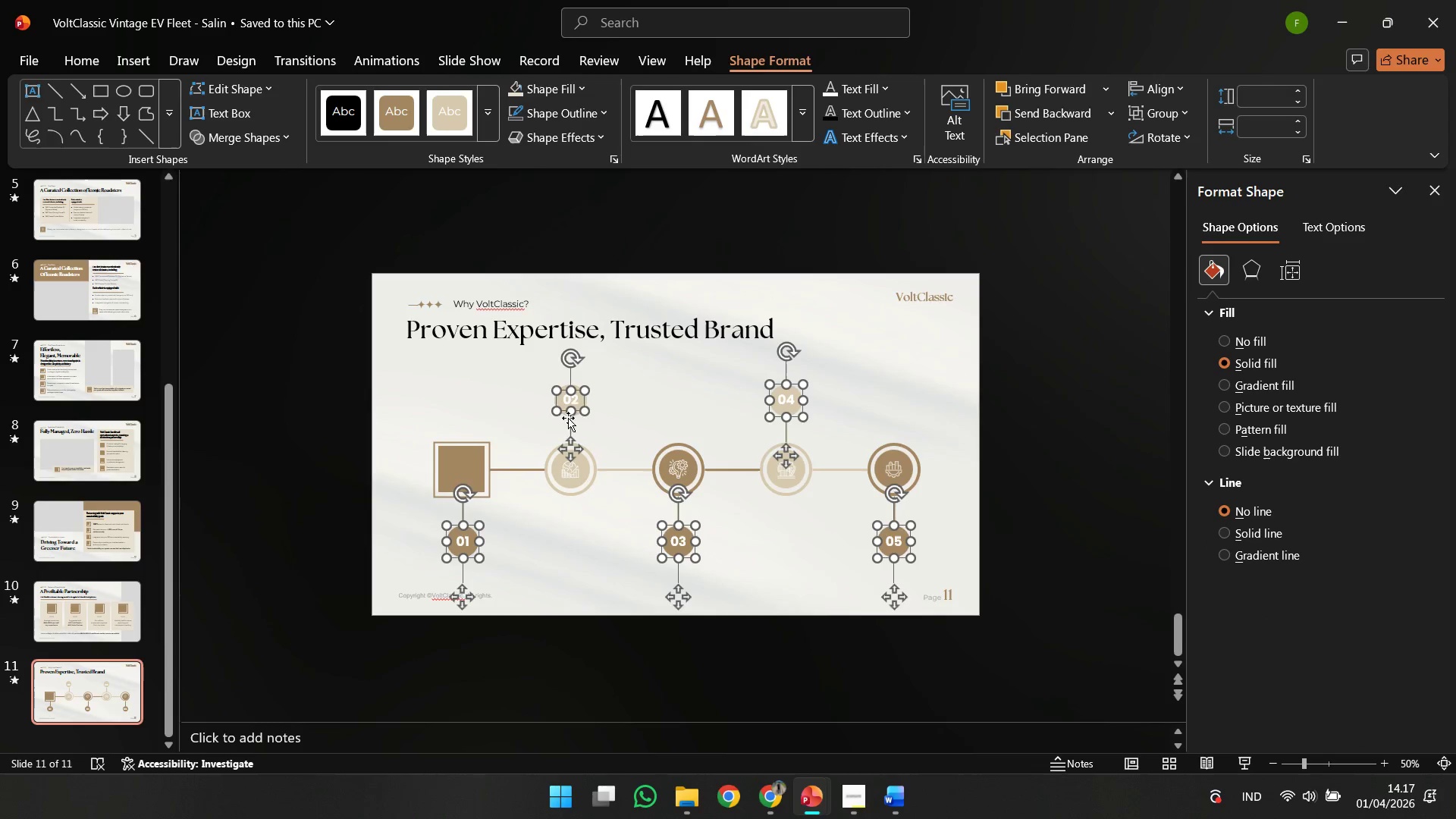 
hold_key(key=ControlLeft, duration=0.36)
 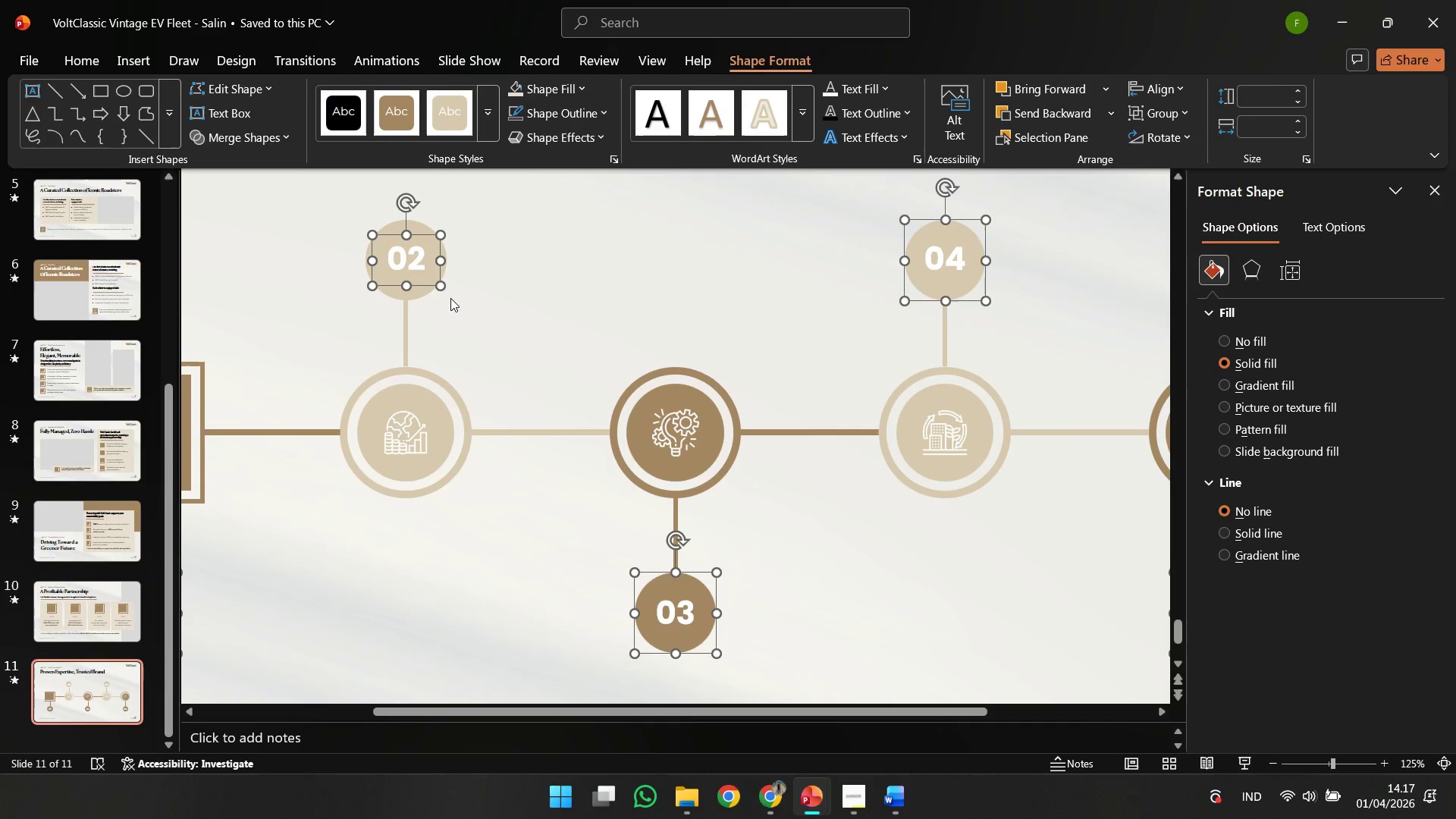 
hold_key(key=ShiftLeft, duration=1.97)
 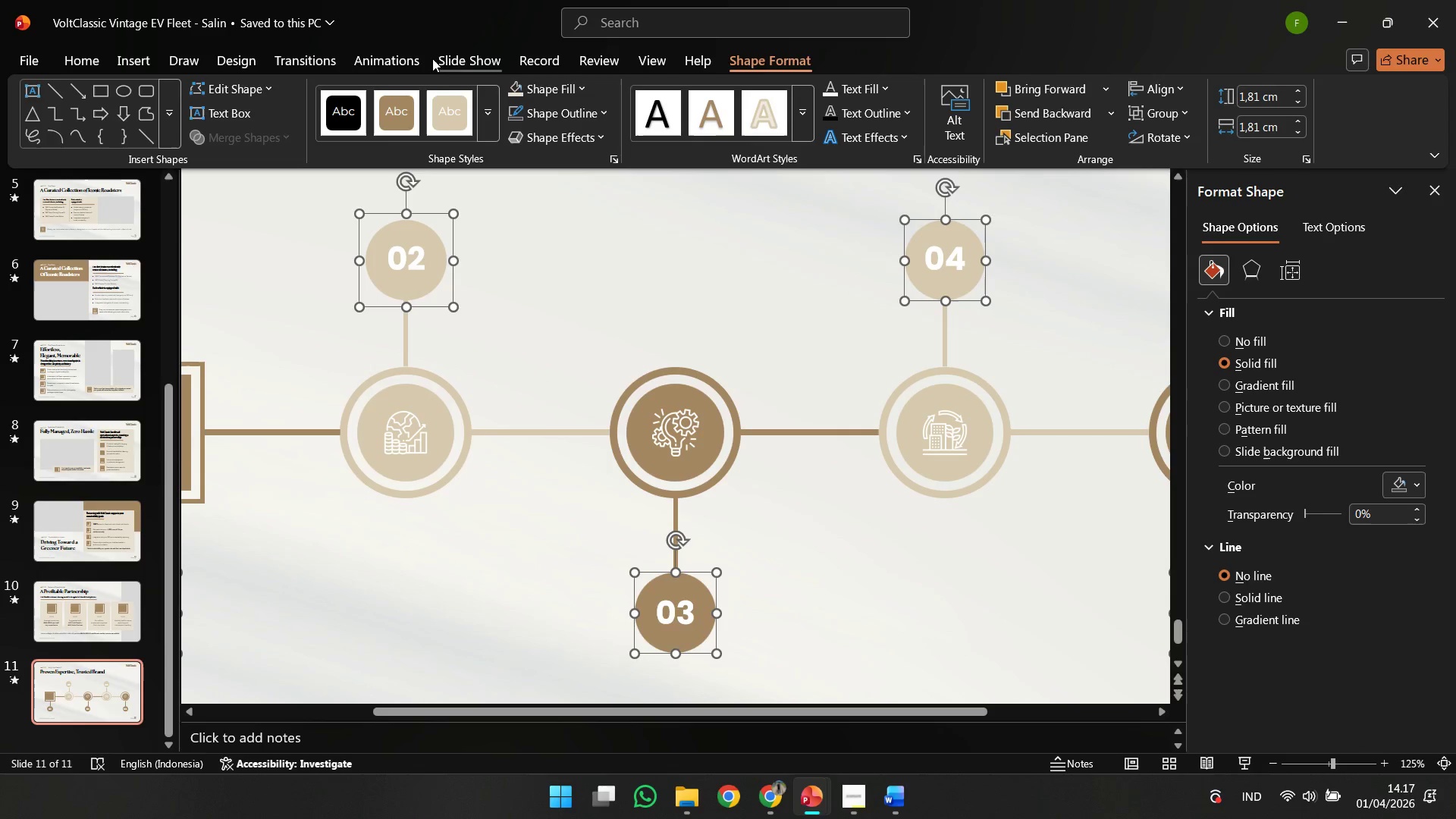 
scroll: coordinate [583, 406], scroll_direction: up, amount: 5.0
 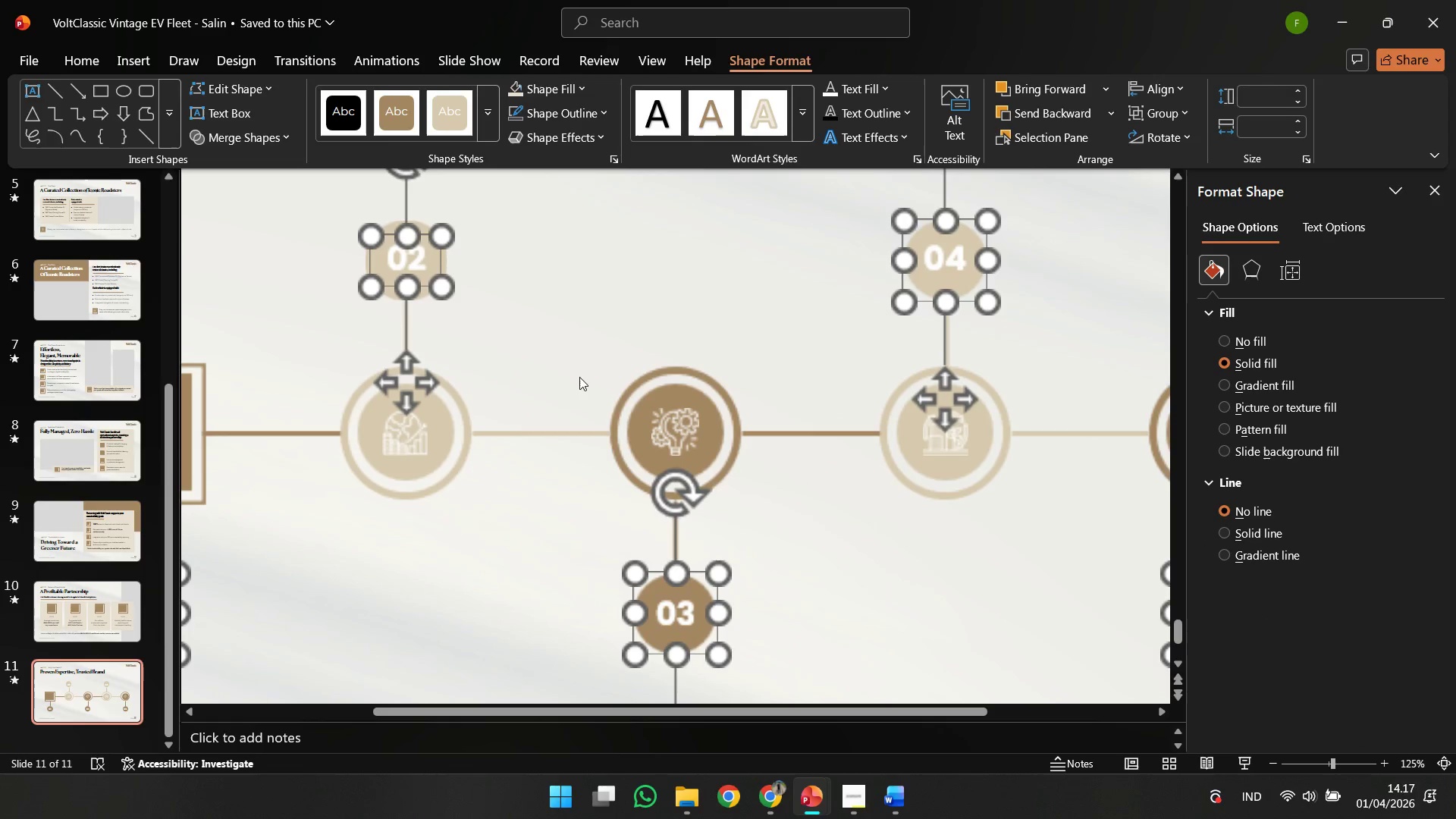 
left_click([438, 288])
 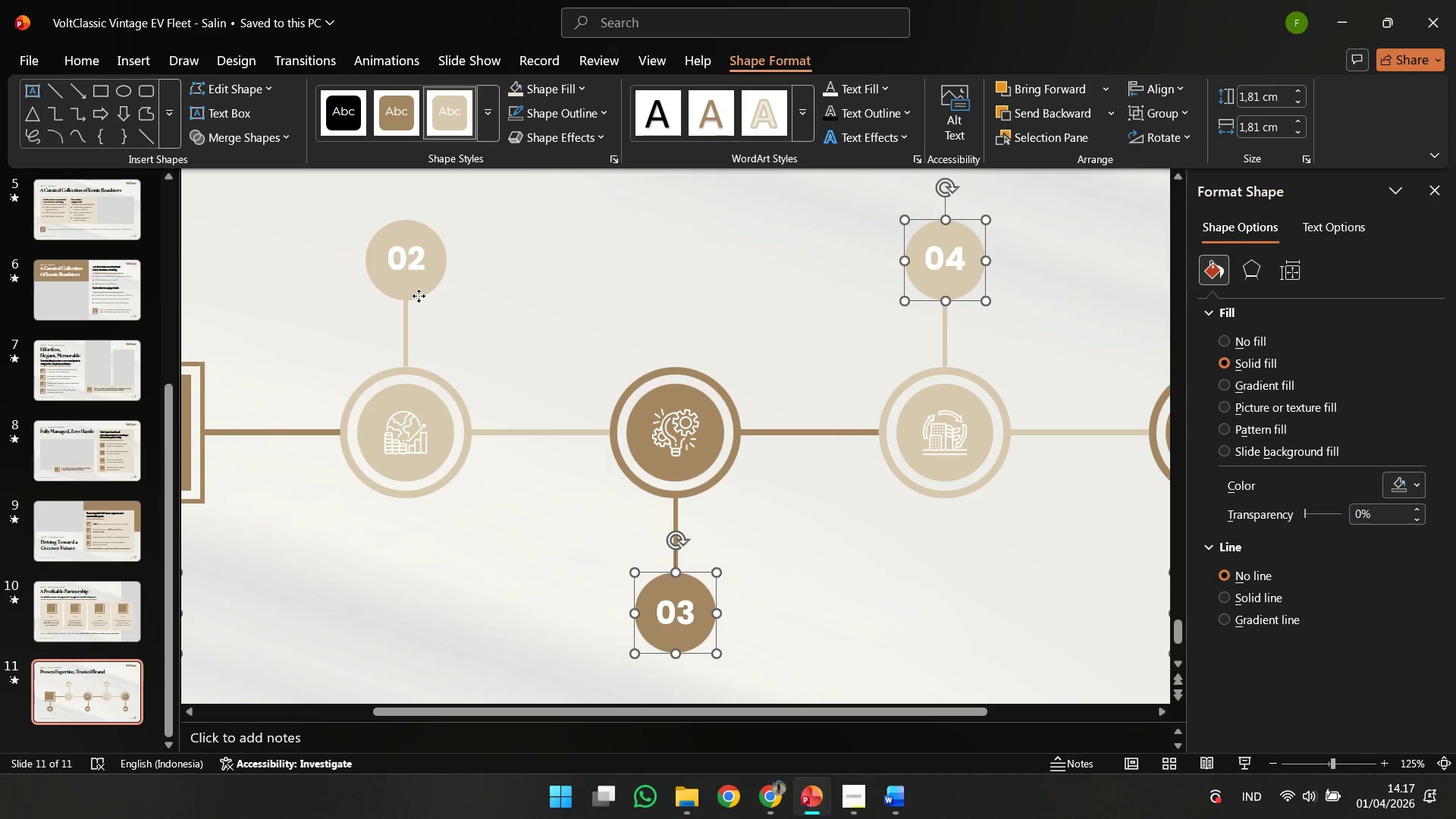 
left_click([419, 296])
 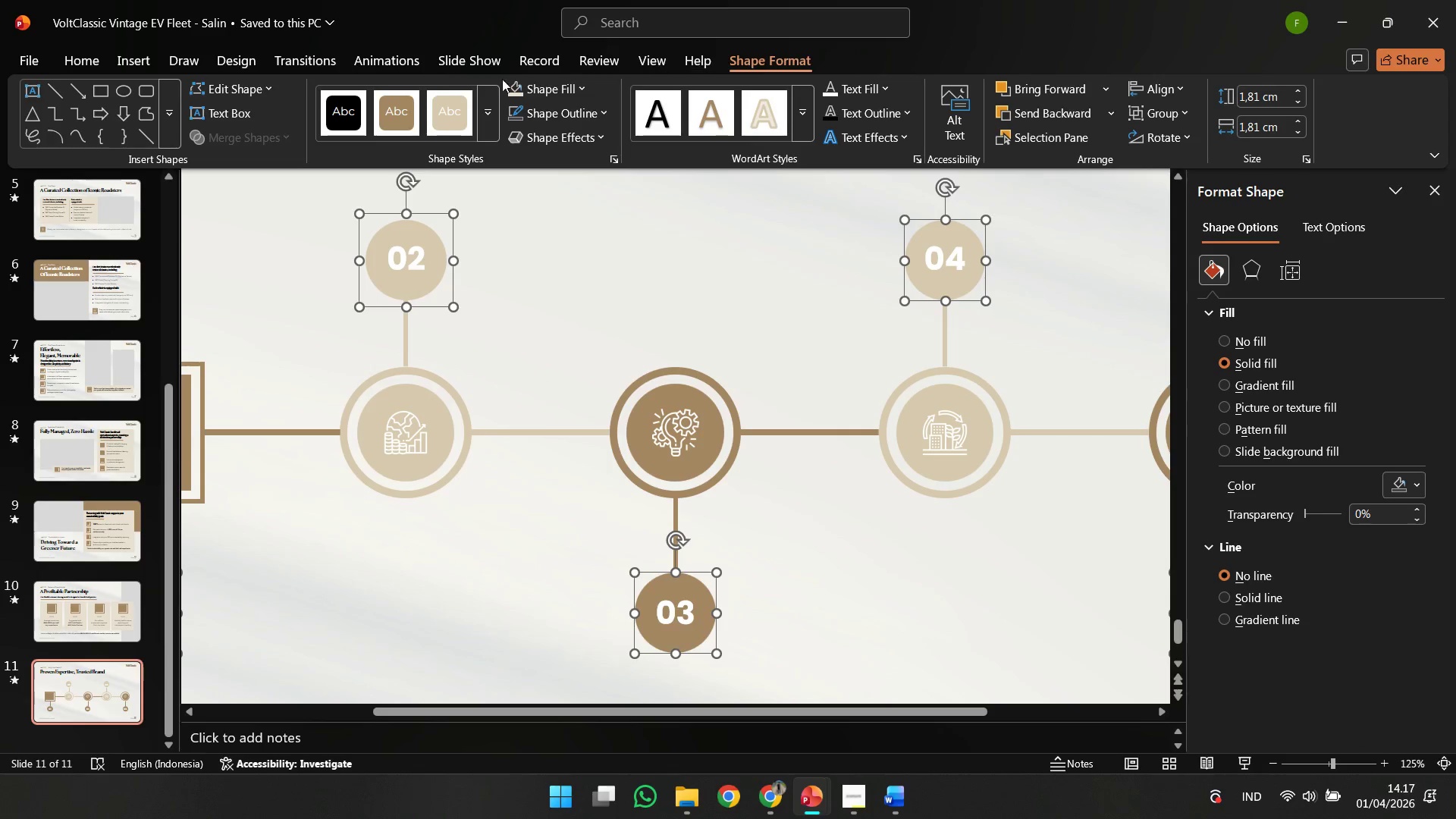 
left_click([259, 84])
 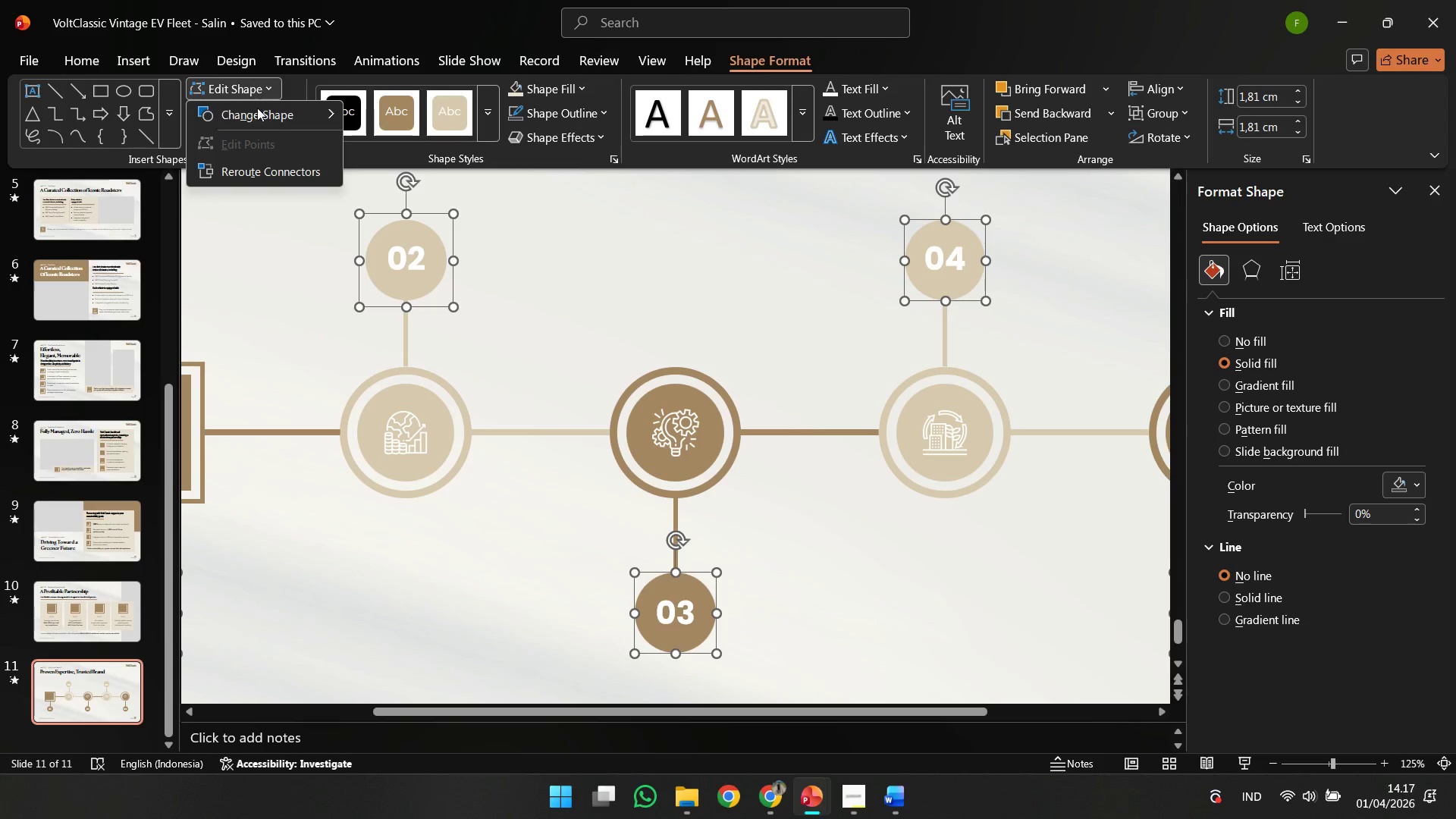 
left_click([257, 110])
 